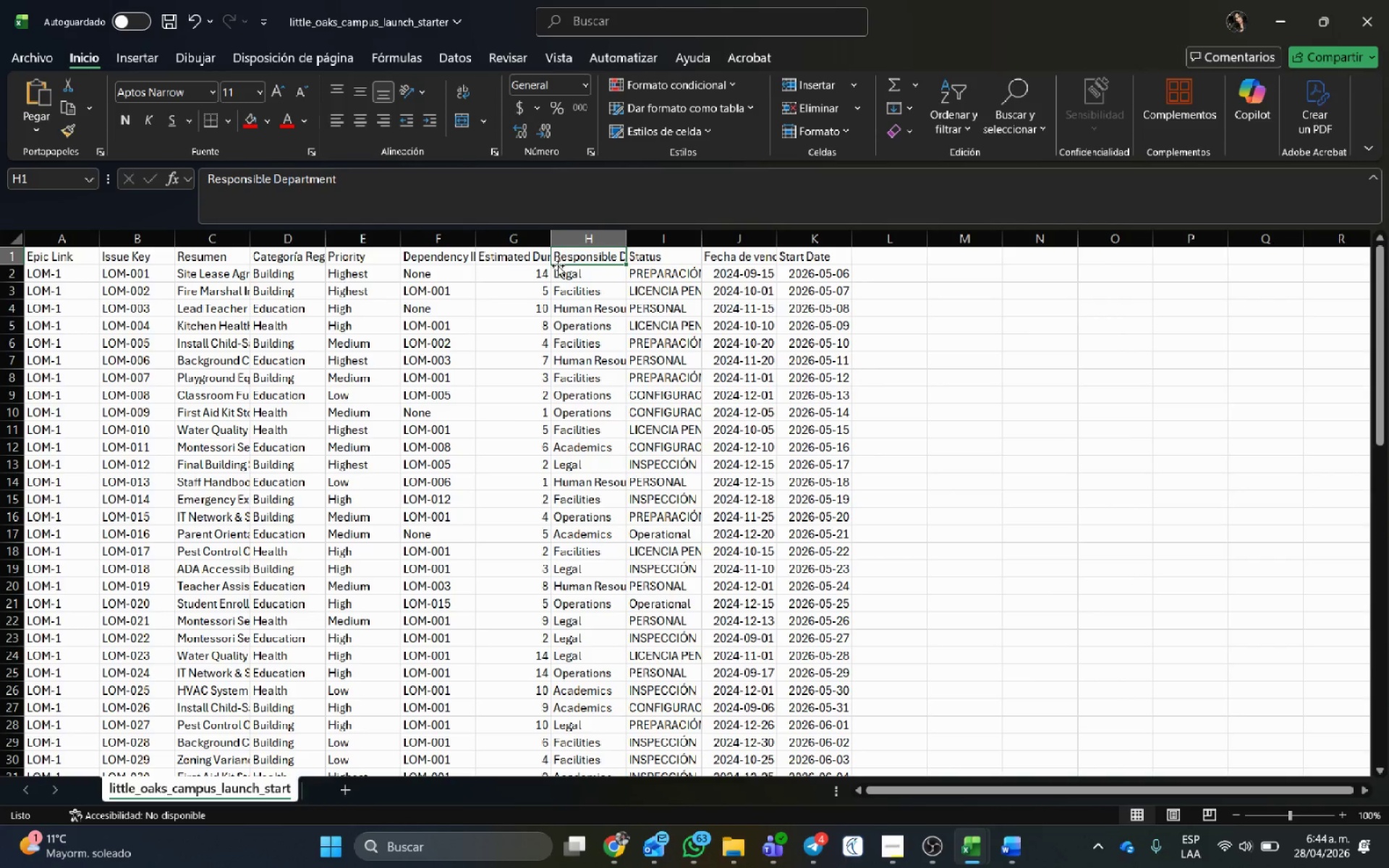 
key(Alt+AltLeft)
 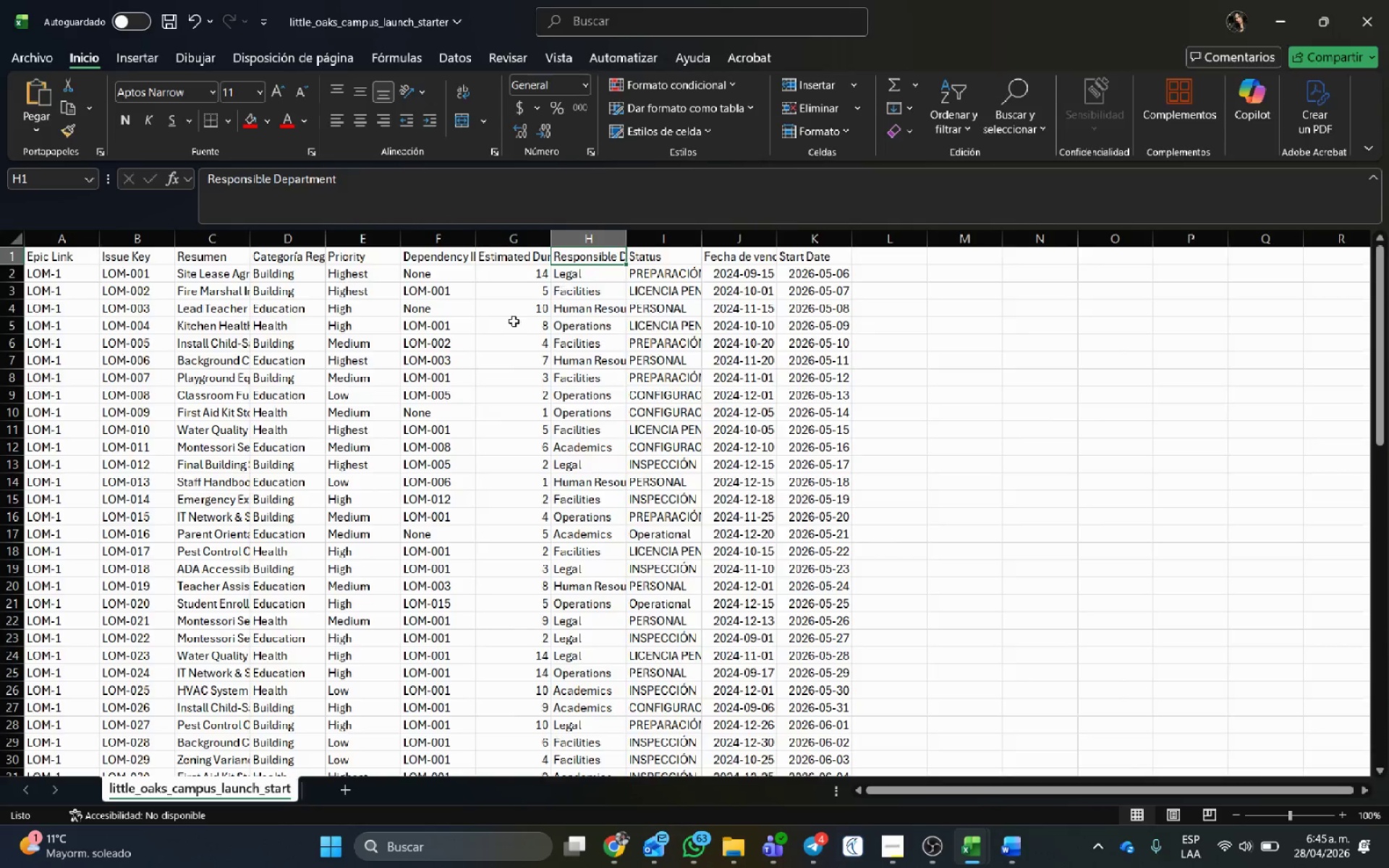 
key(Alt+Tab)
 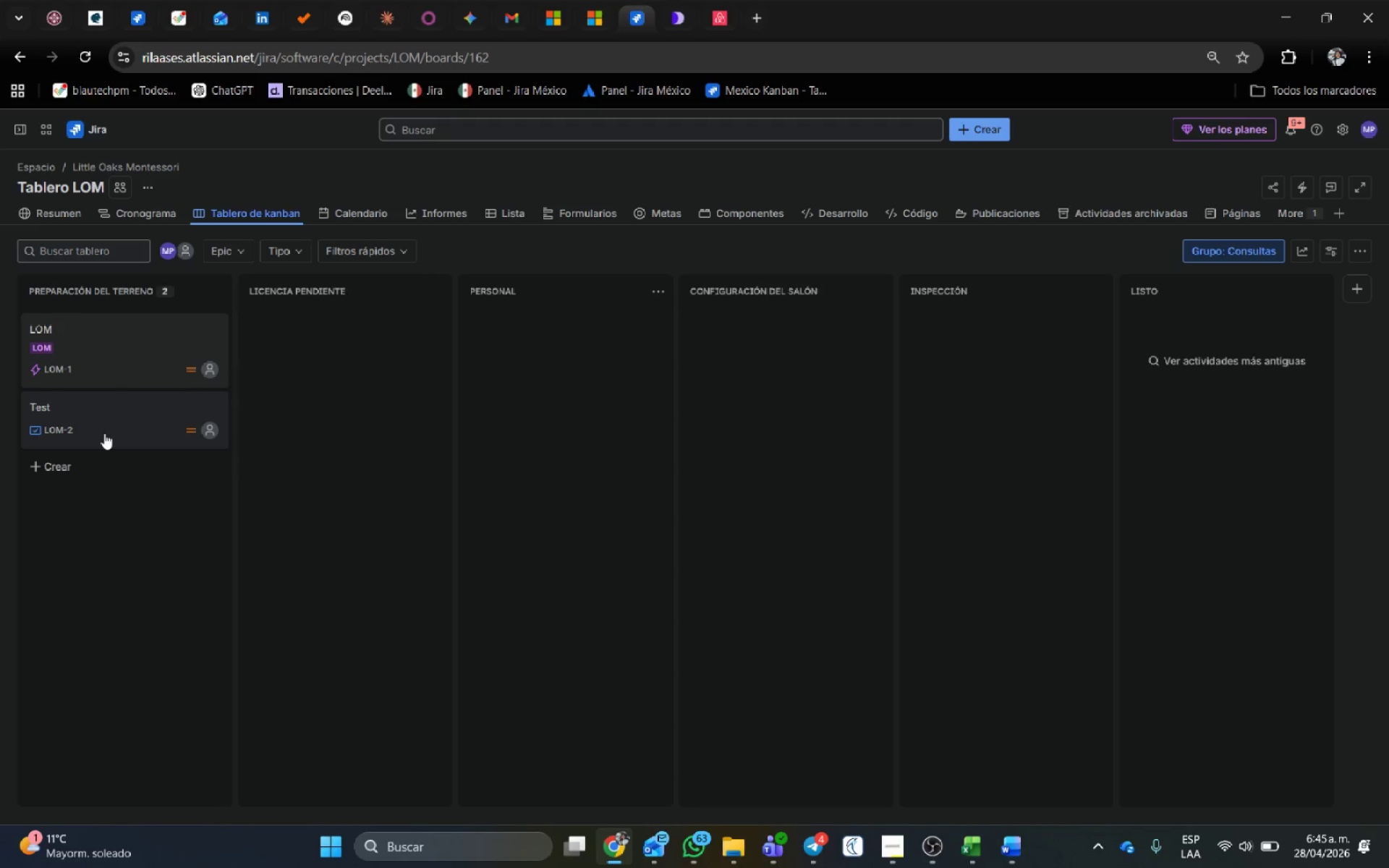 
left_click([103, 426])
 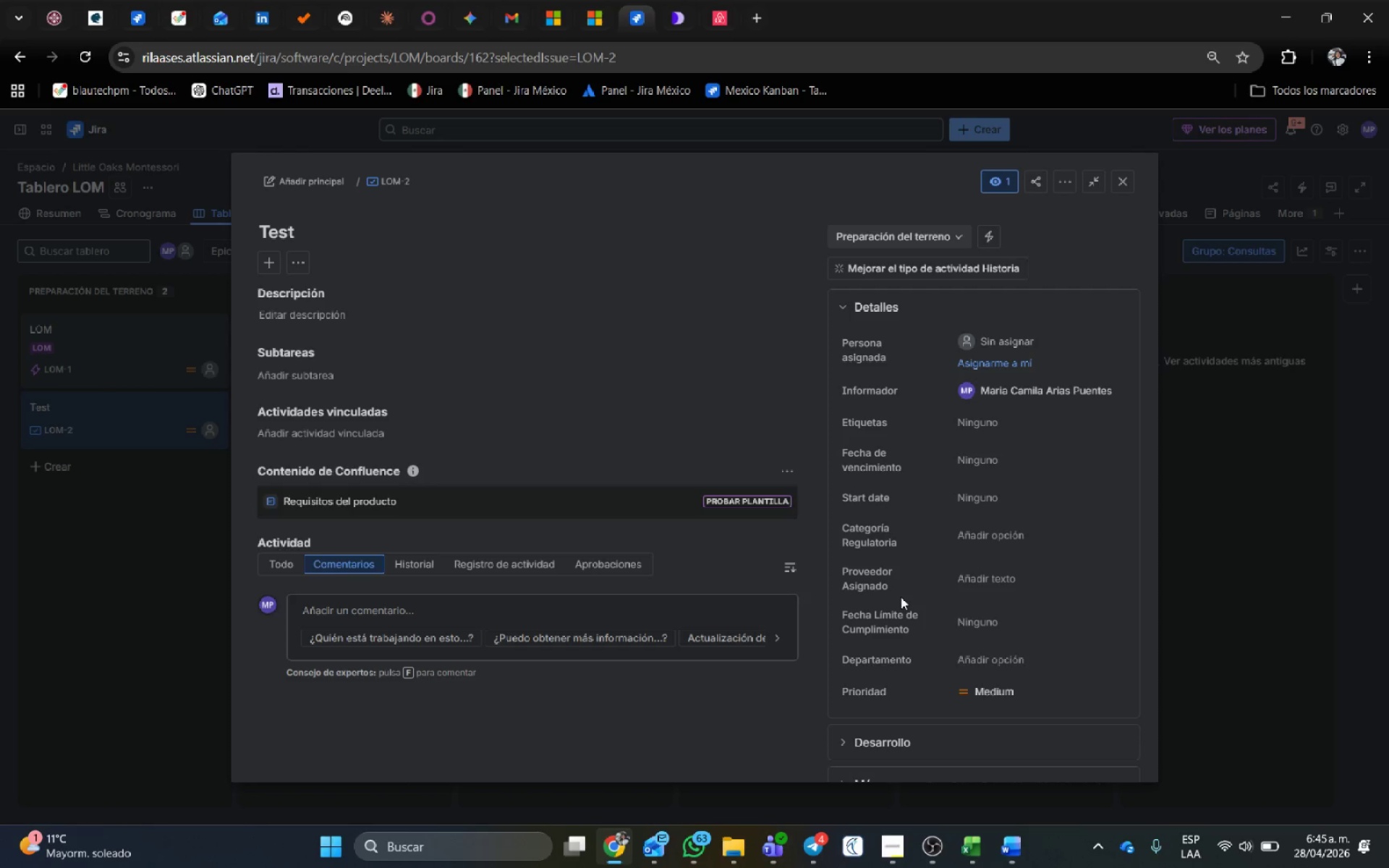 
wait(6.94)
 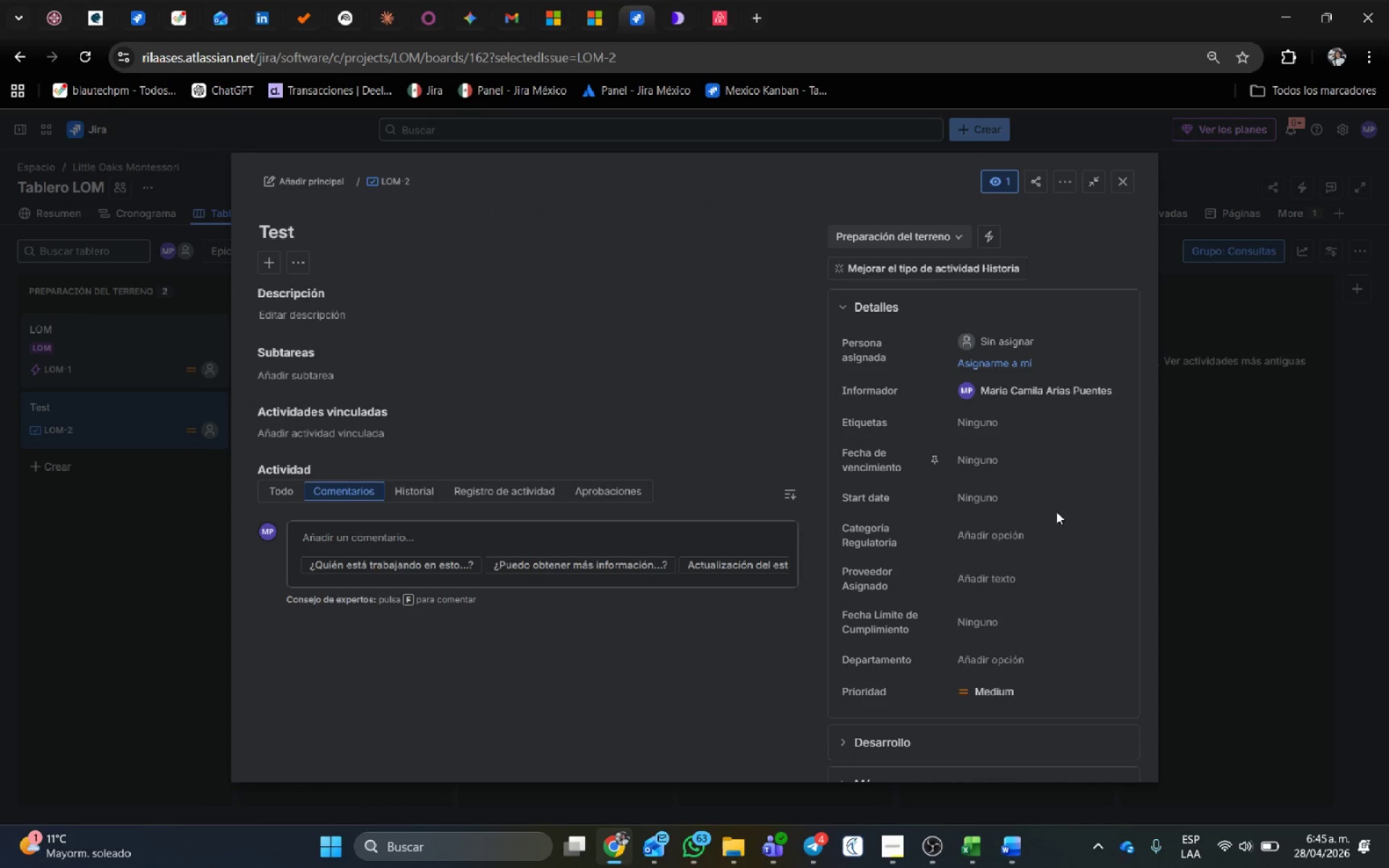 
left_click([912, 658])
 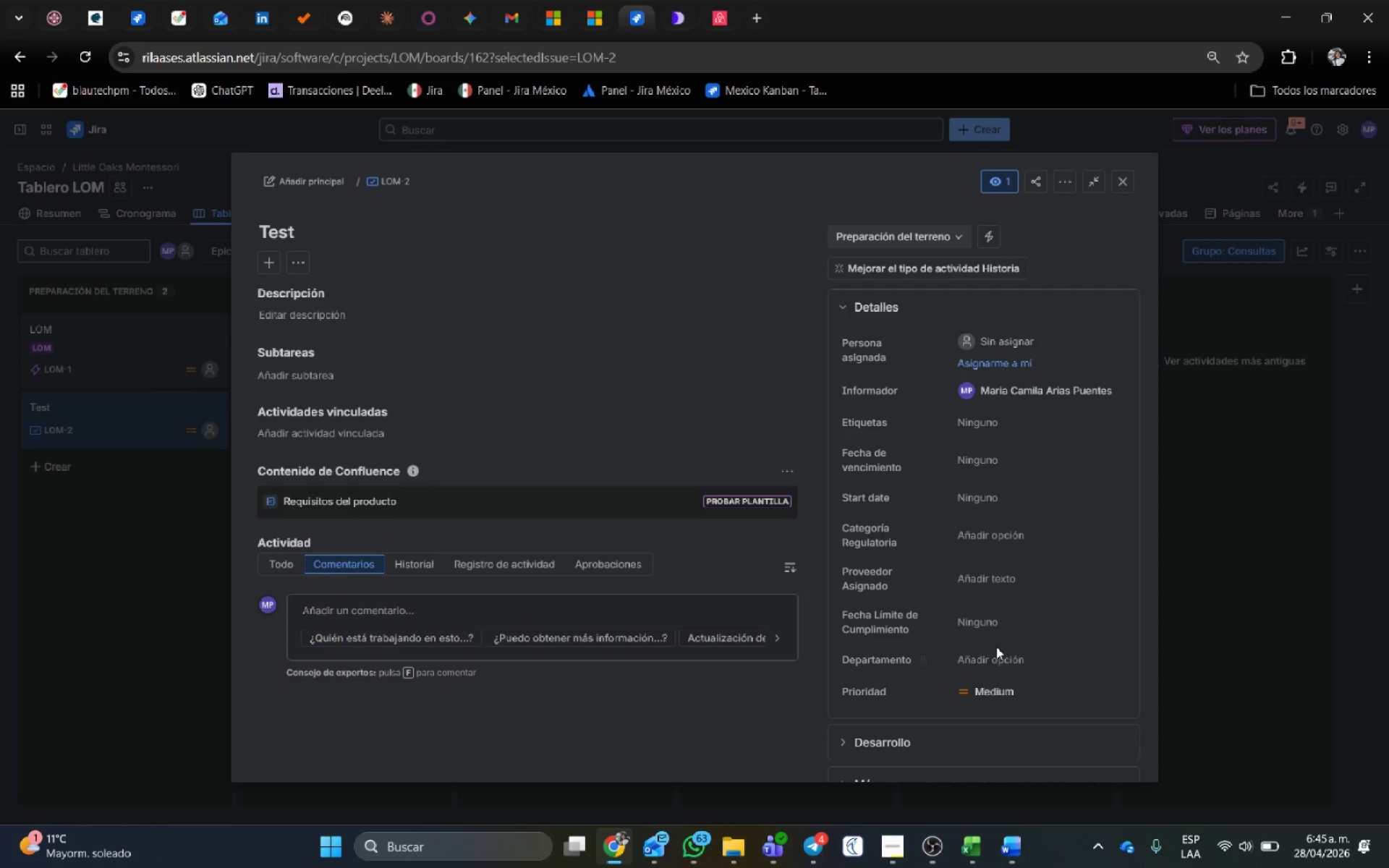 
mouse_move([1011, 631])
 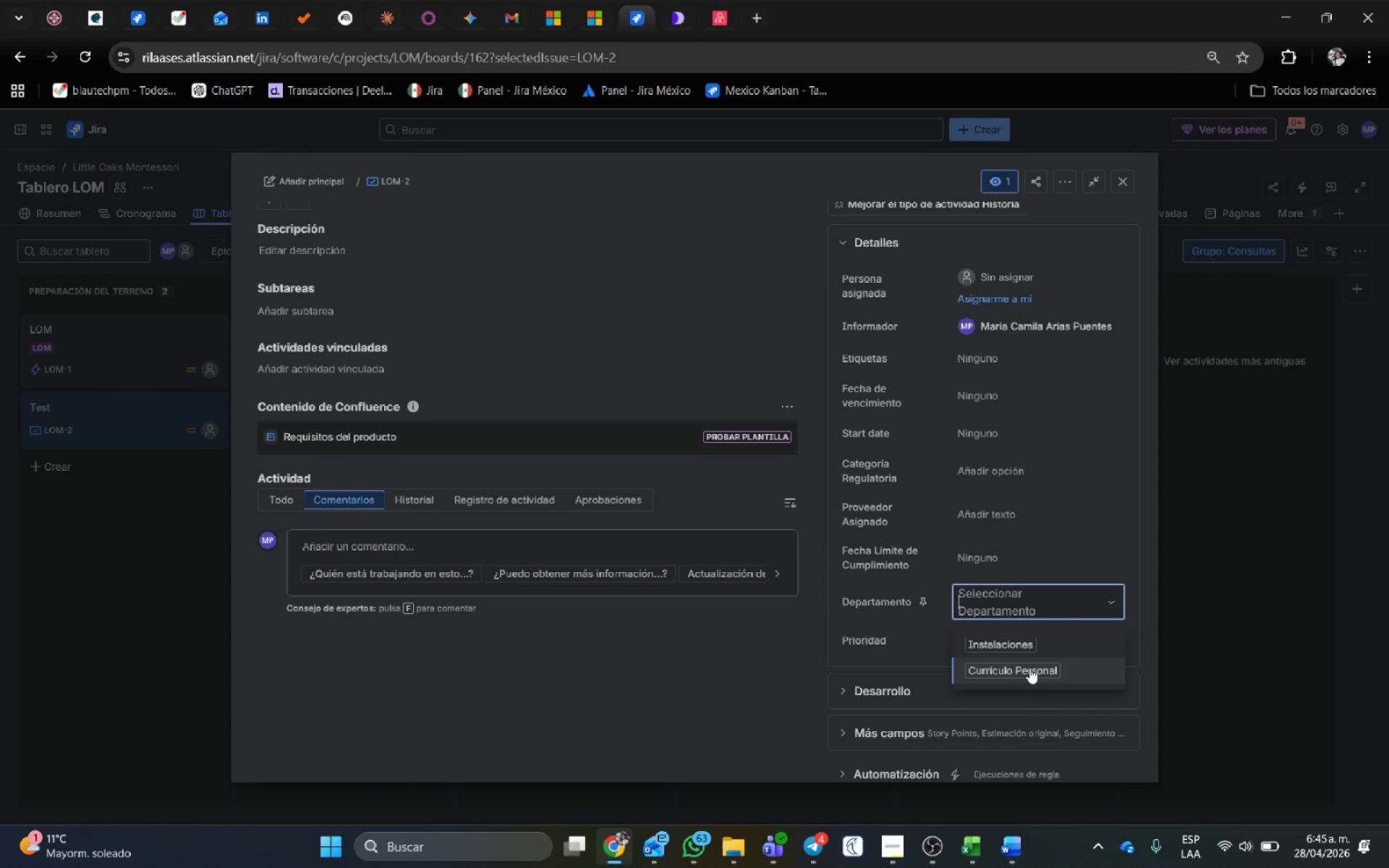 
key(Alt+AltLeft)
 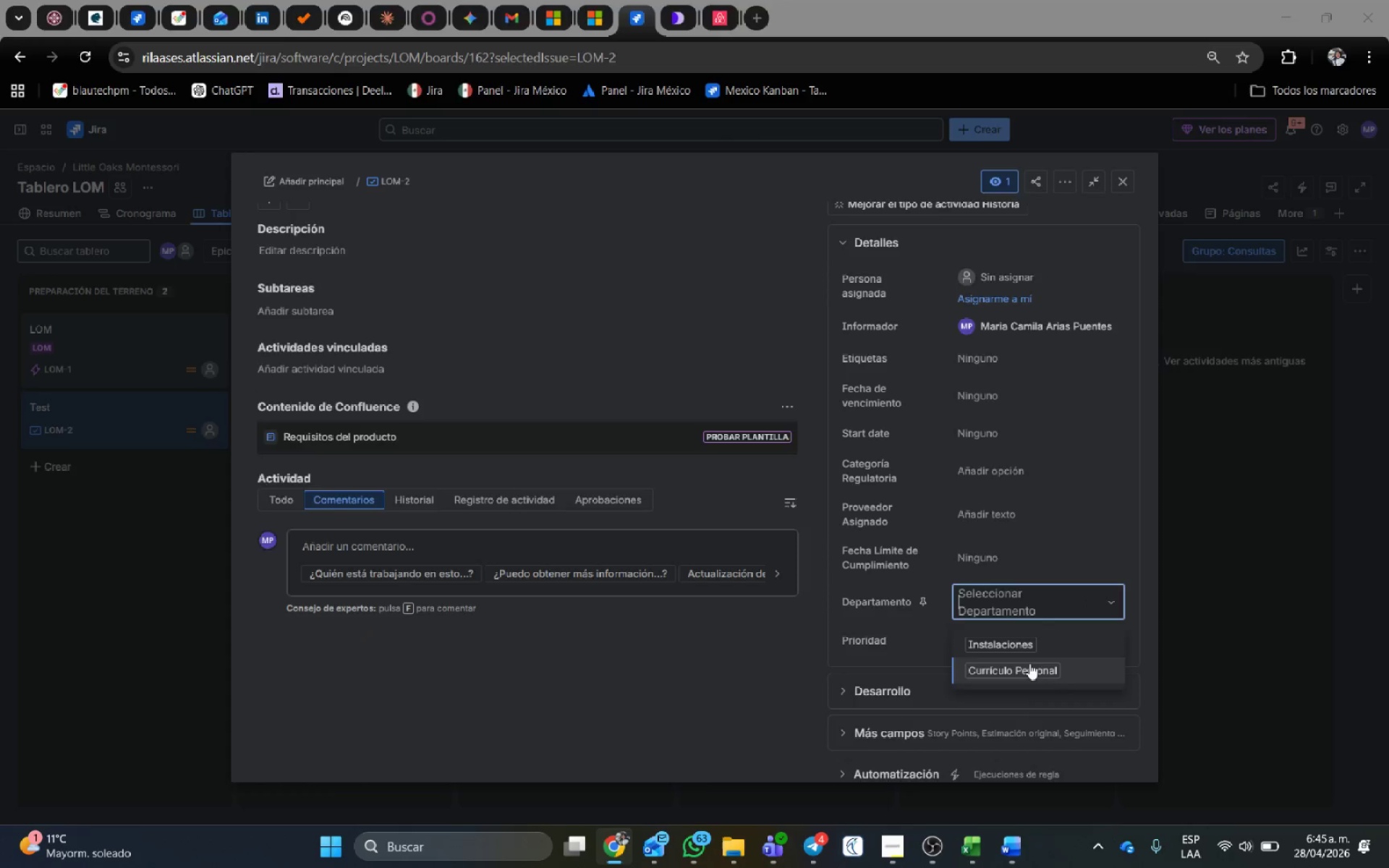 
key(Alt+Tab)
 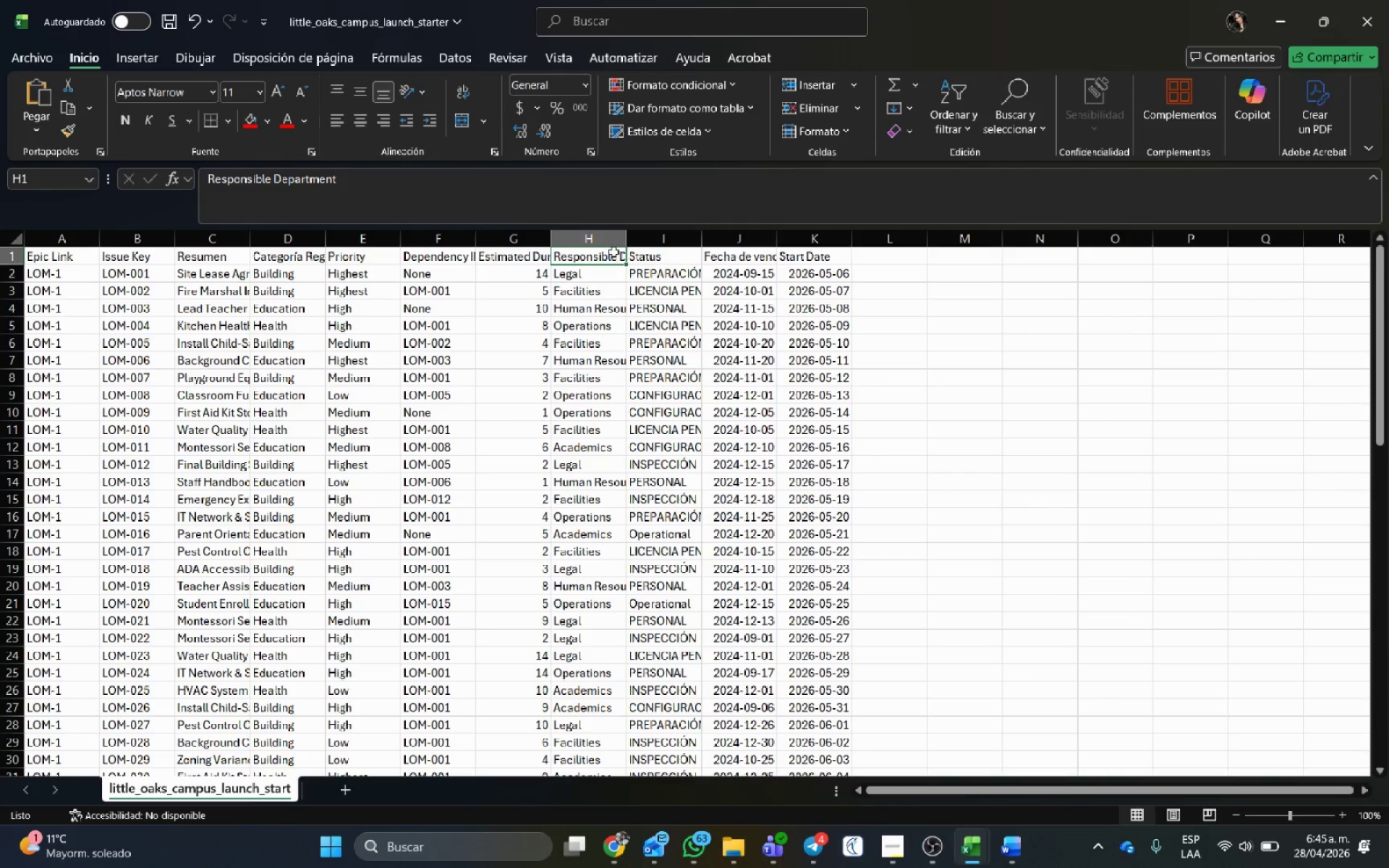 
wait(6.19)
 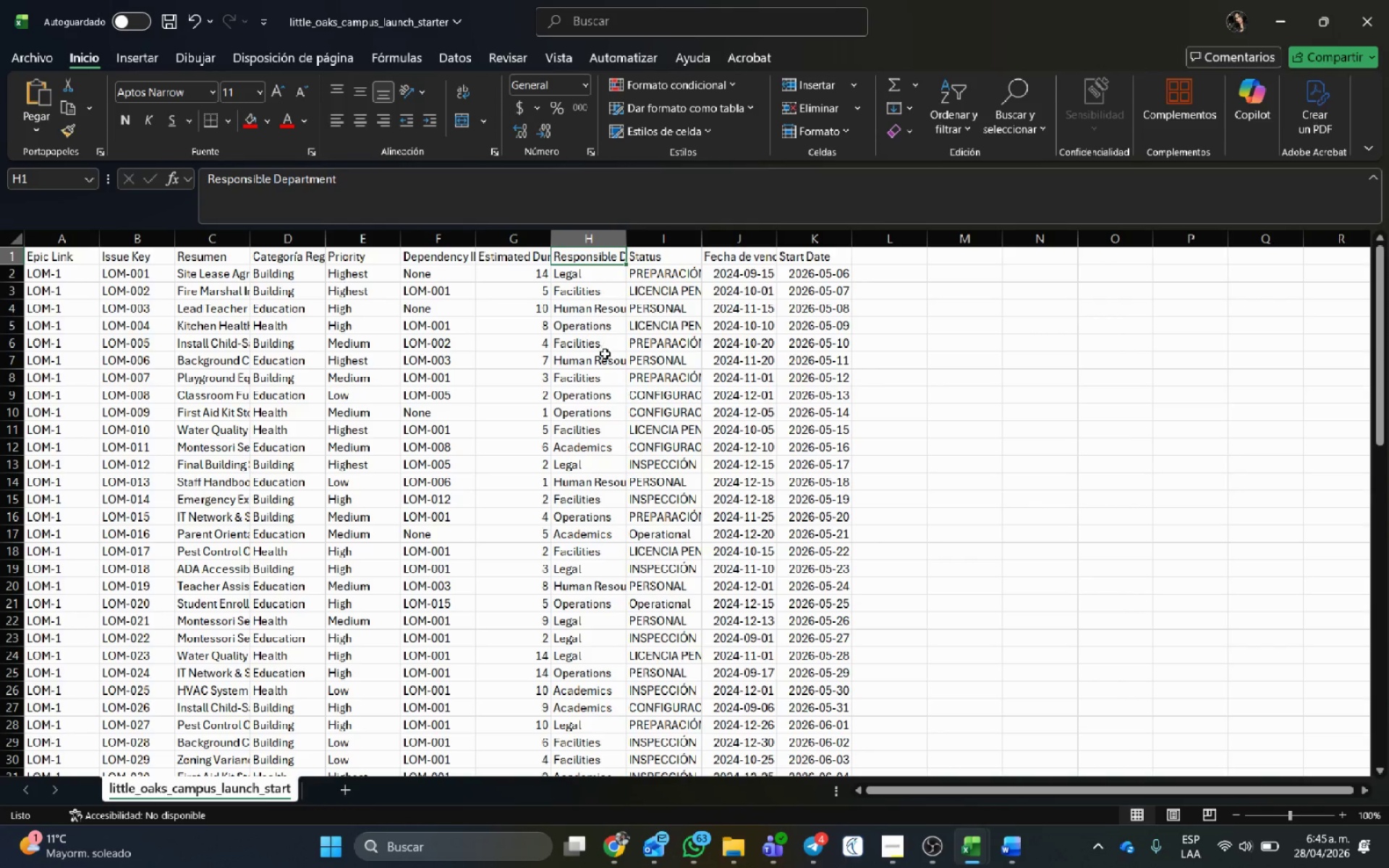 
left_click_drag(start_coordinate=[354, 187], to_coordinate=[106, 152])
 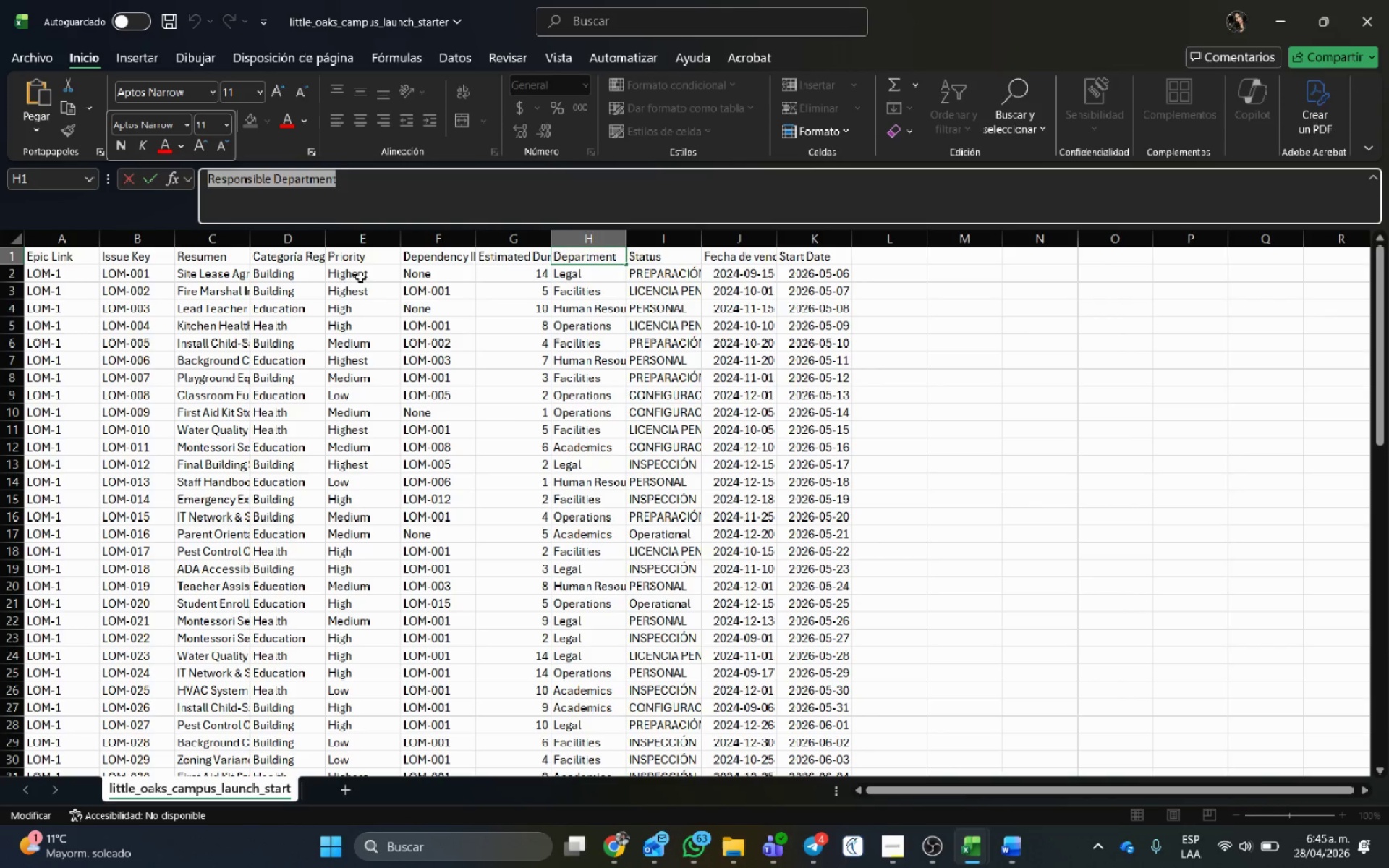 
key(Alt+AltLeft)
 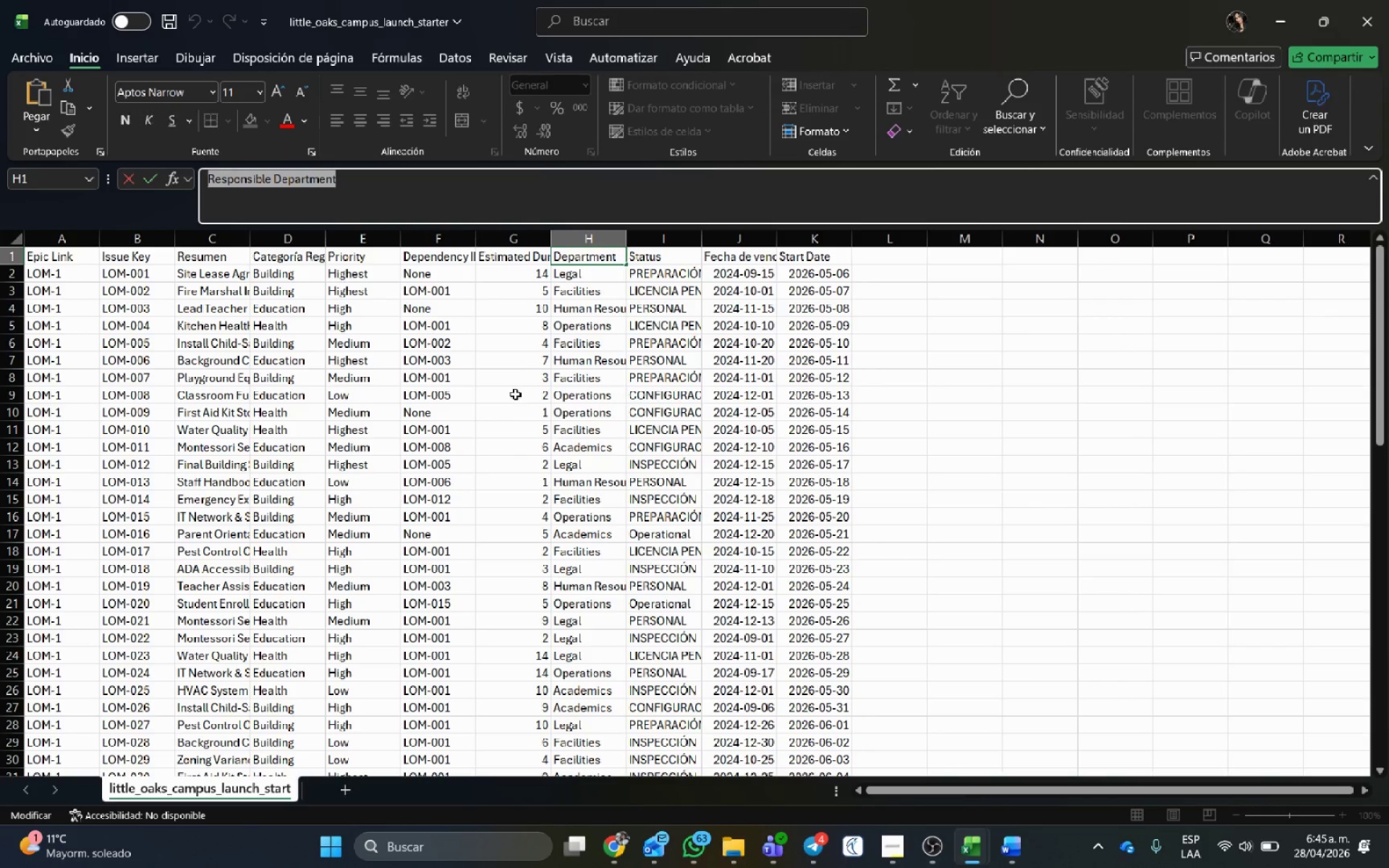 
key(Alt+Tab)
 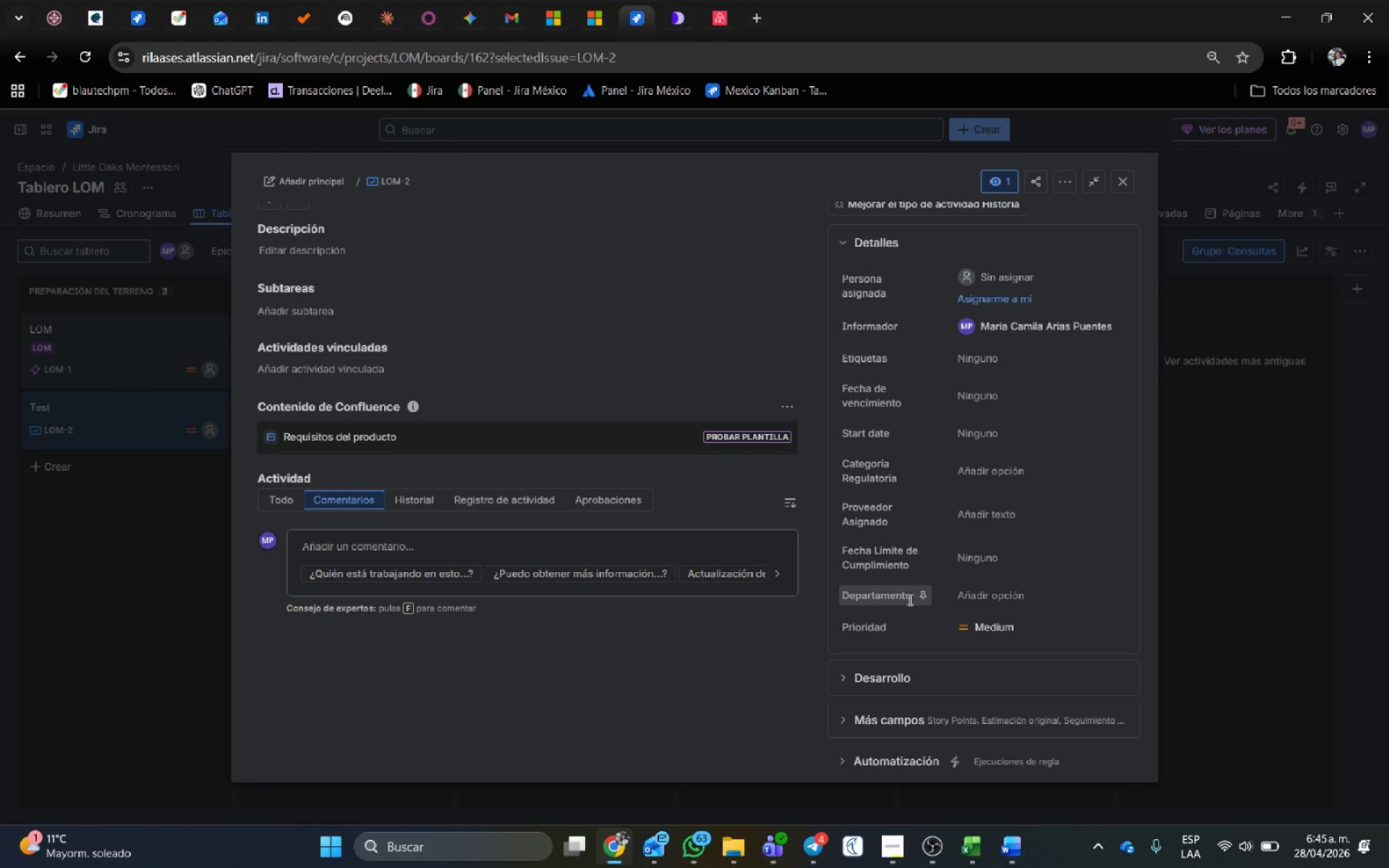 
left_click_drag(start_coordinate=[912, 598], to_coordinate=[838, 595])
 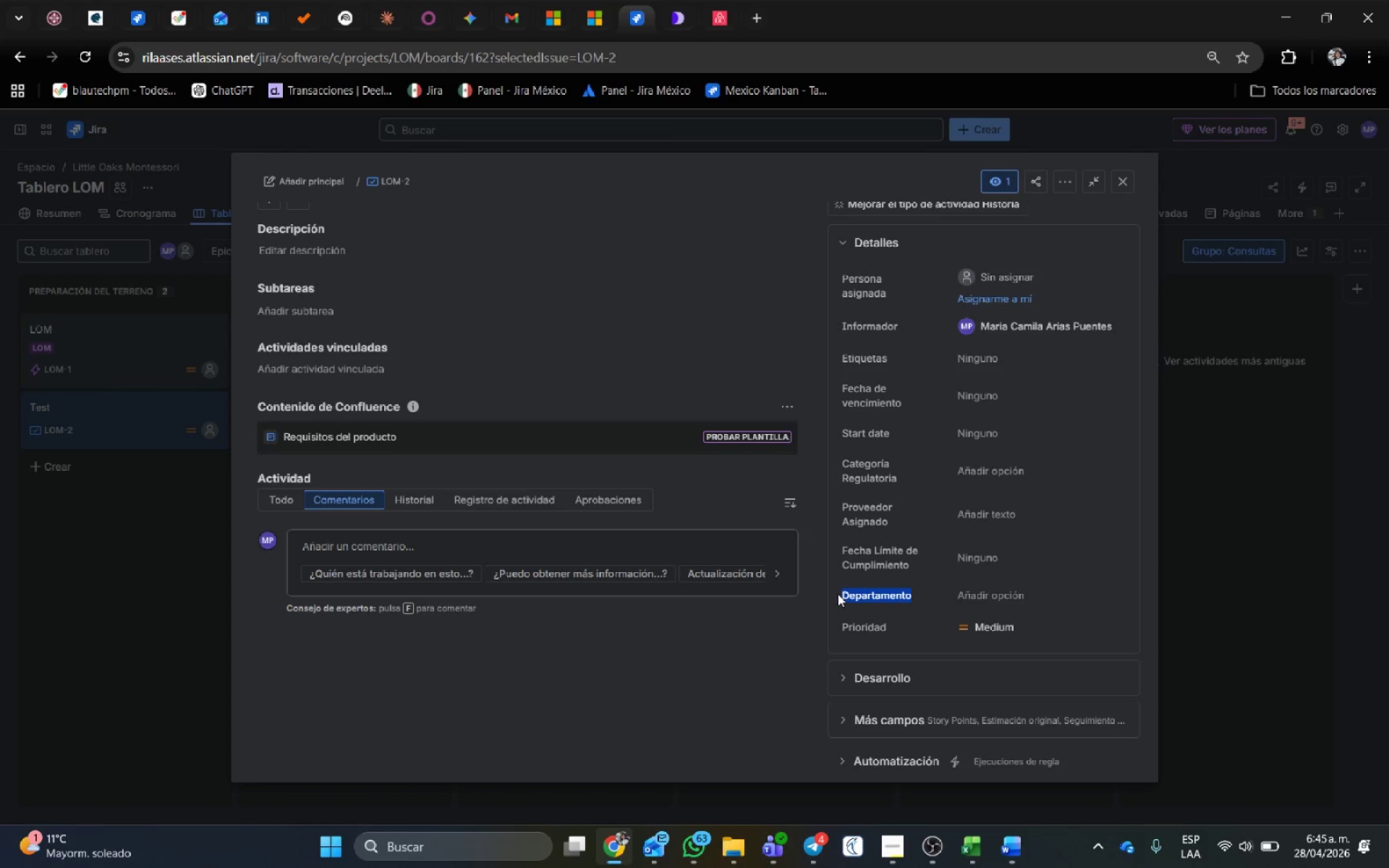 
key(Control+C)
 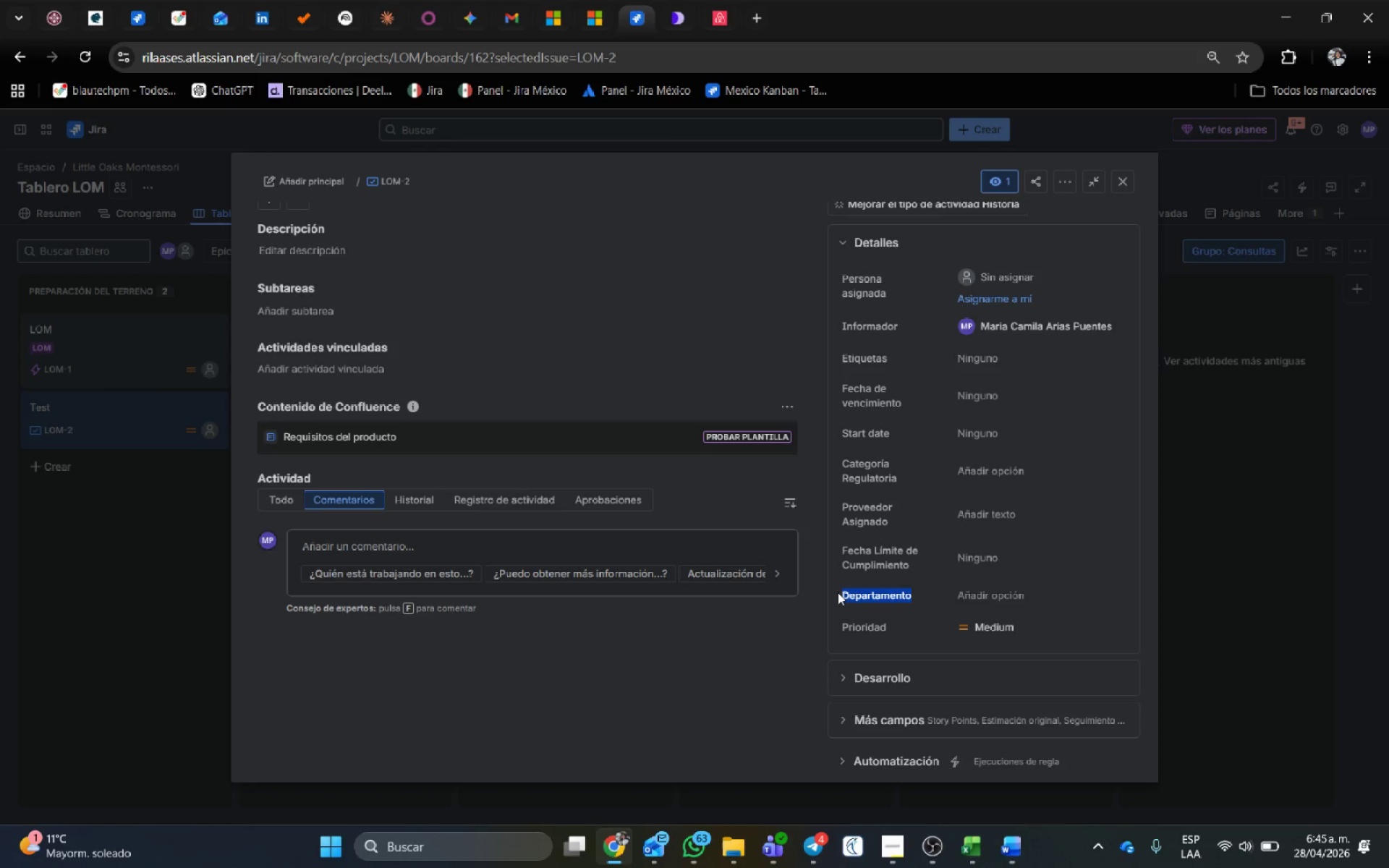 
key(Alt+AltLeft)
 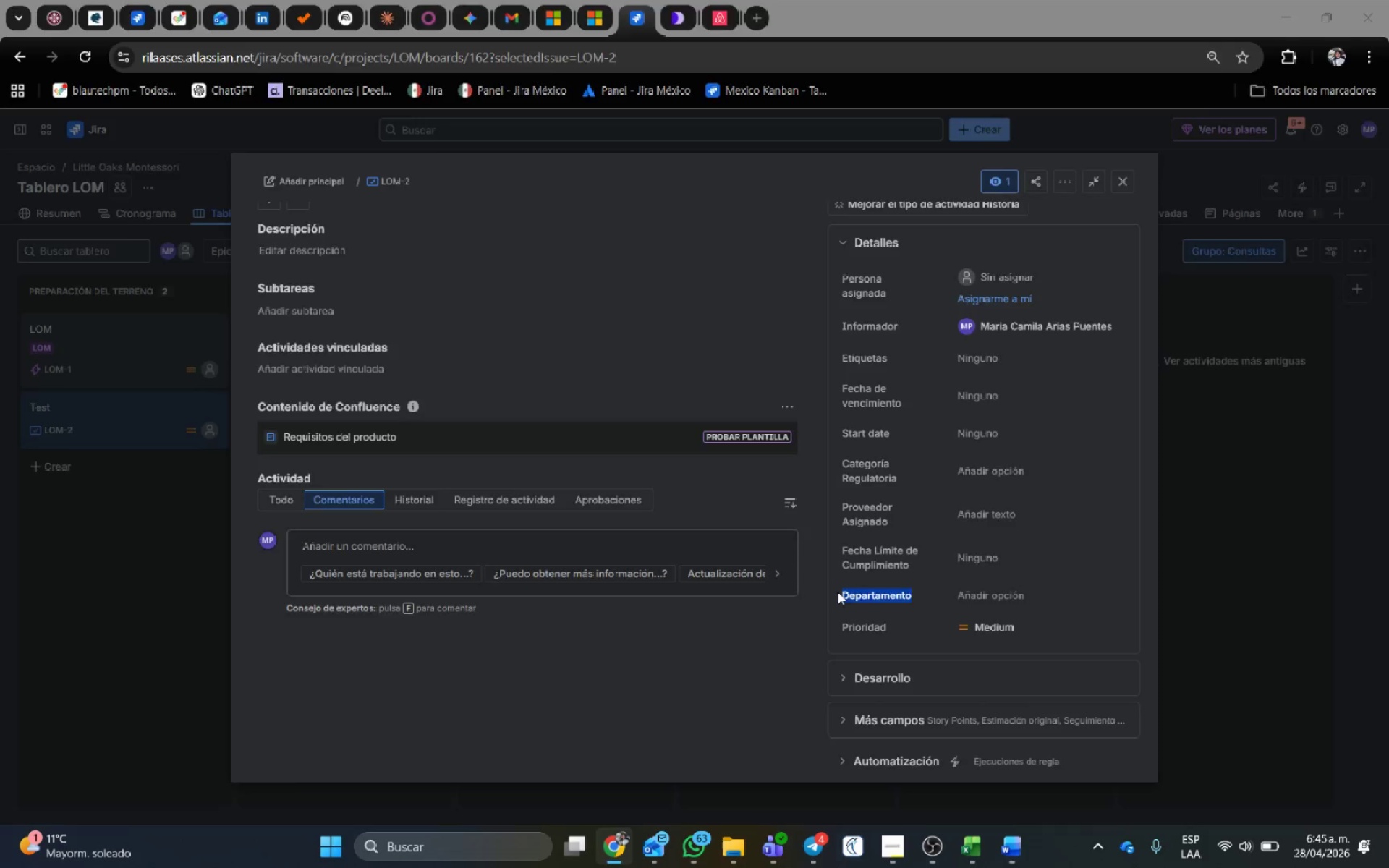 
key(Alt+Tab)
 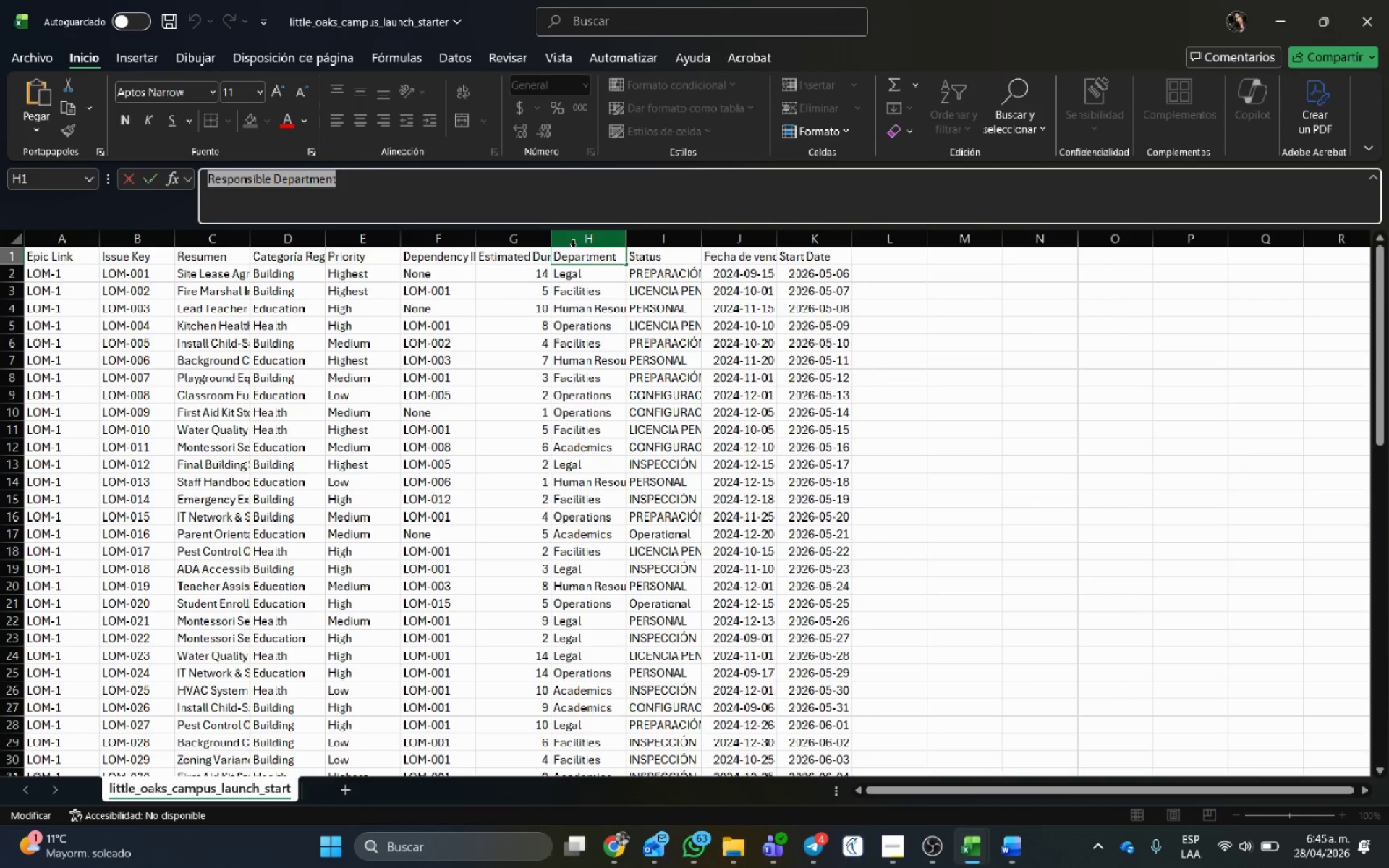 
left_click([587, 260])
 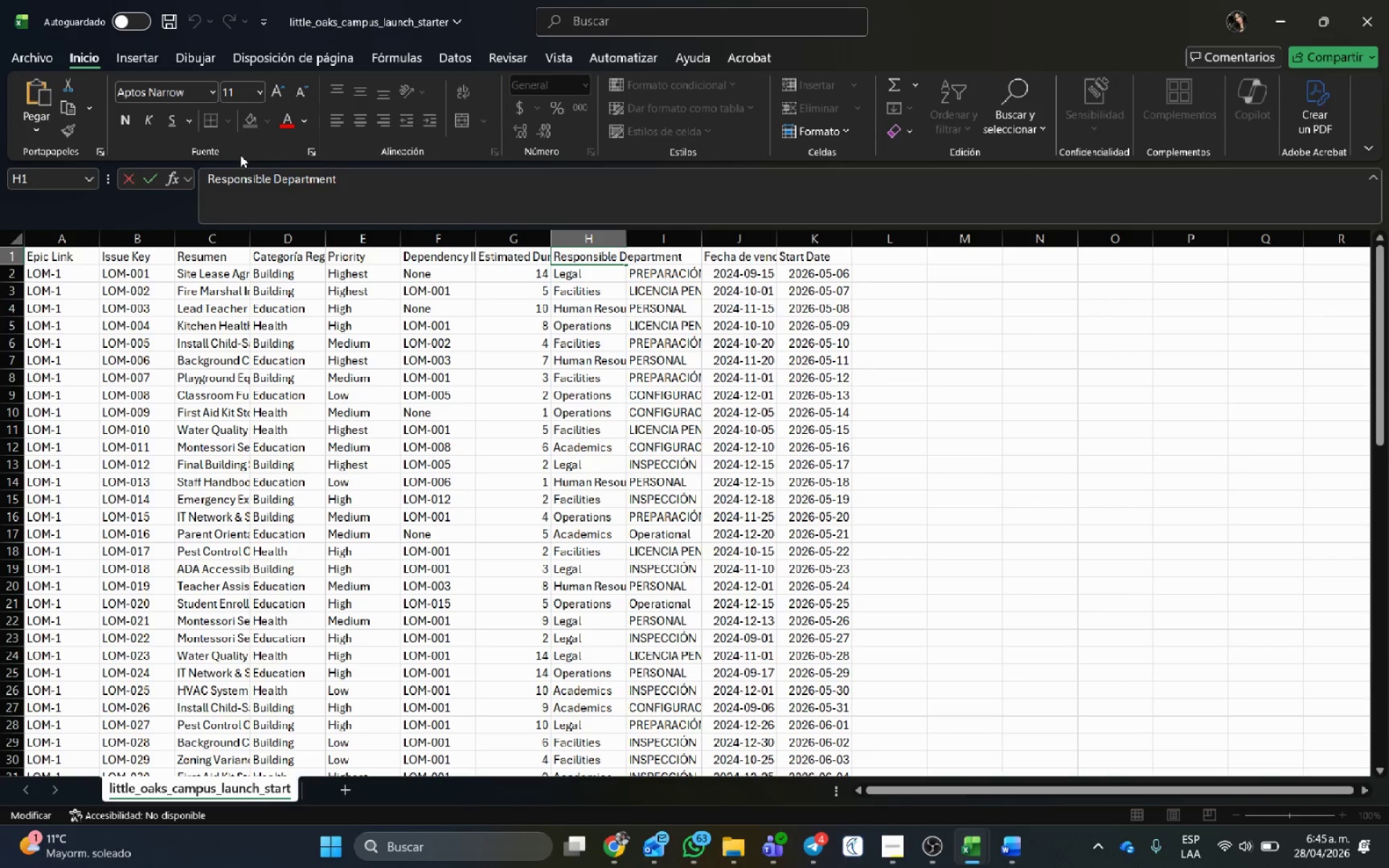 
left_click_drag(start_coordinate=[379, 186], to_coordinate=[82, 174])
 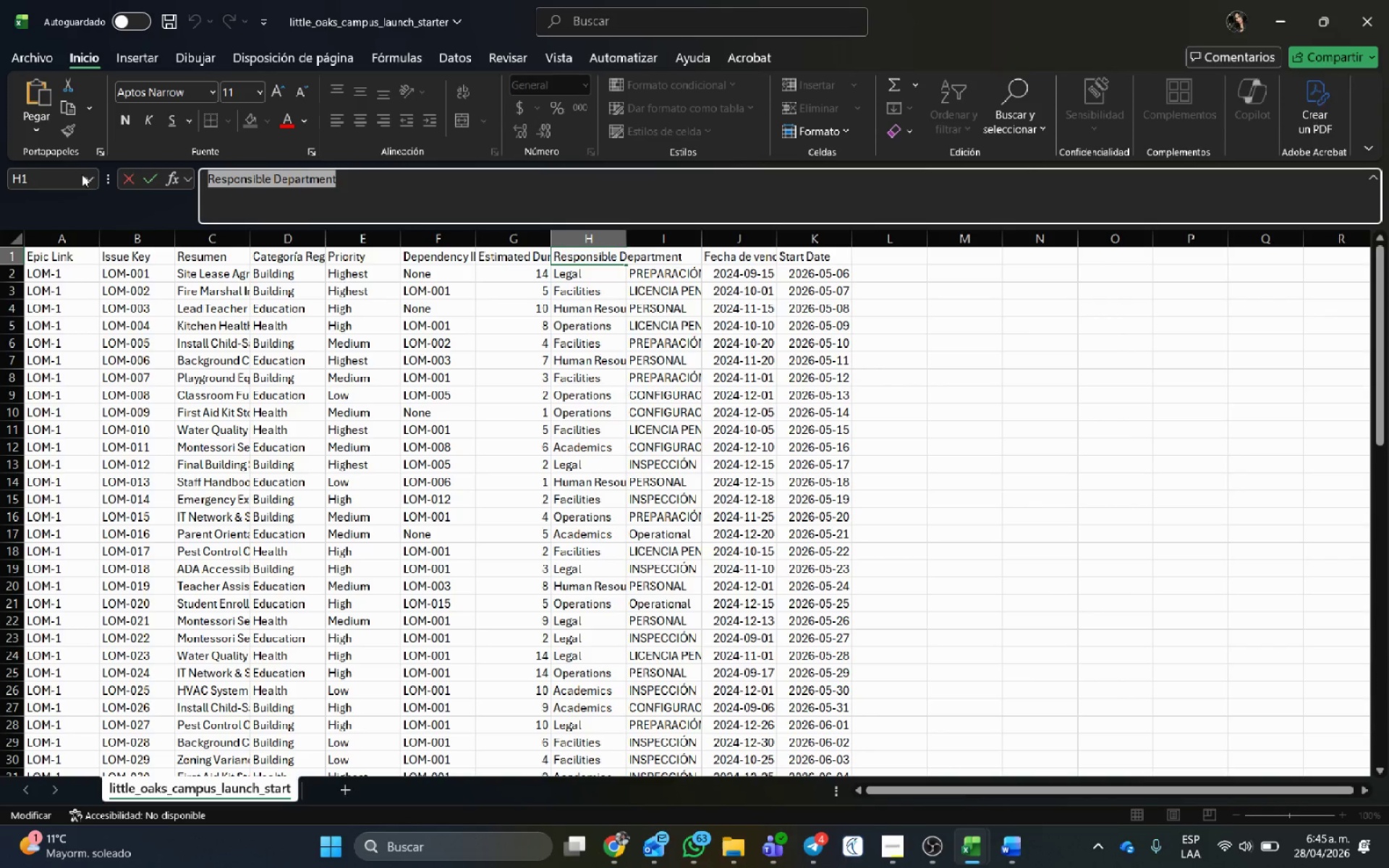 
key(Control+V)
 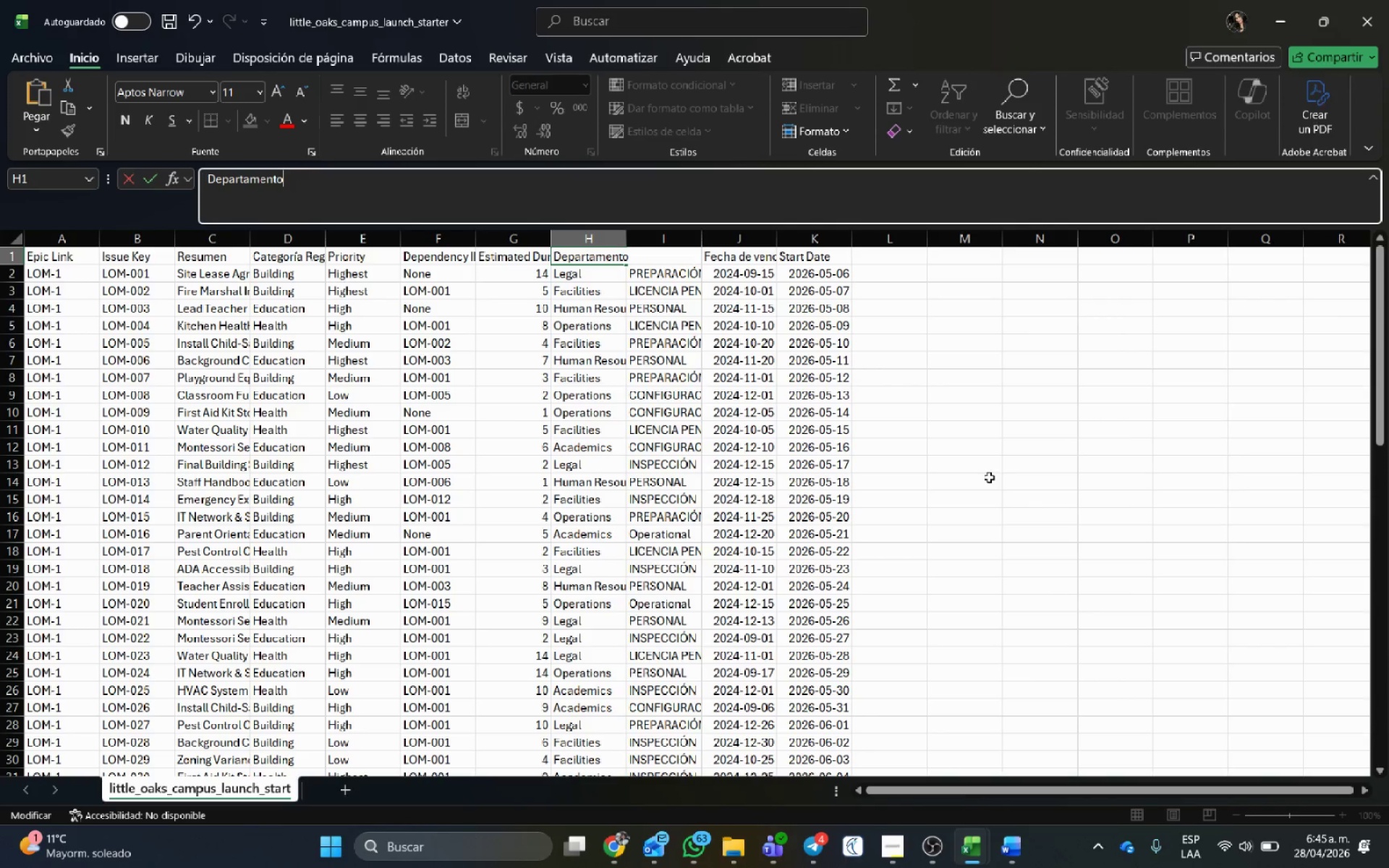 
left_click([982, 474])
 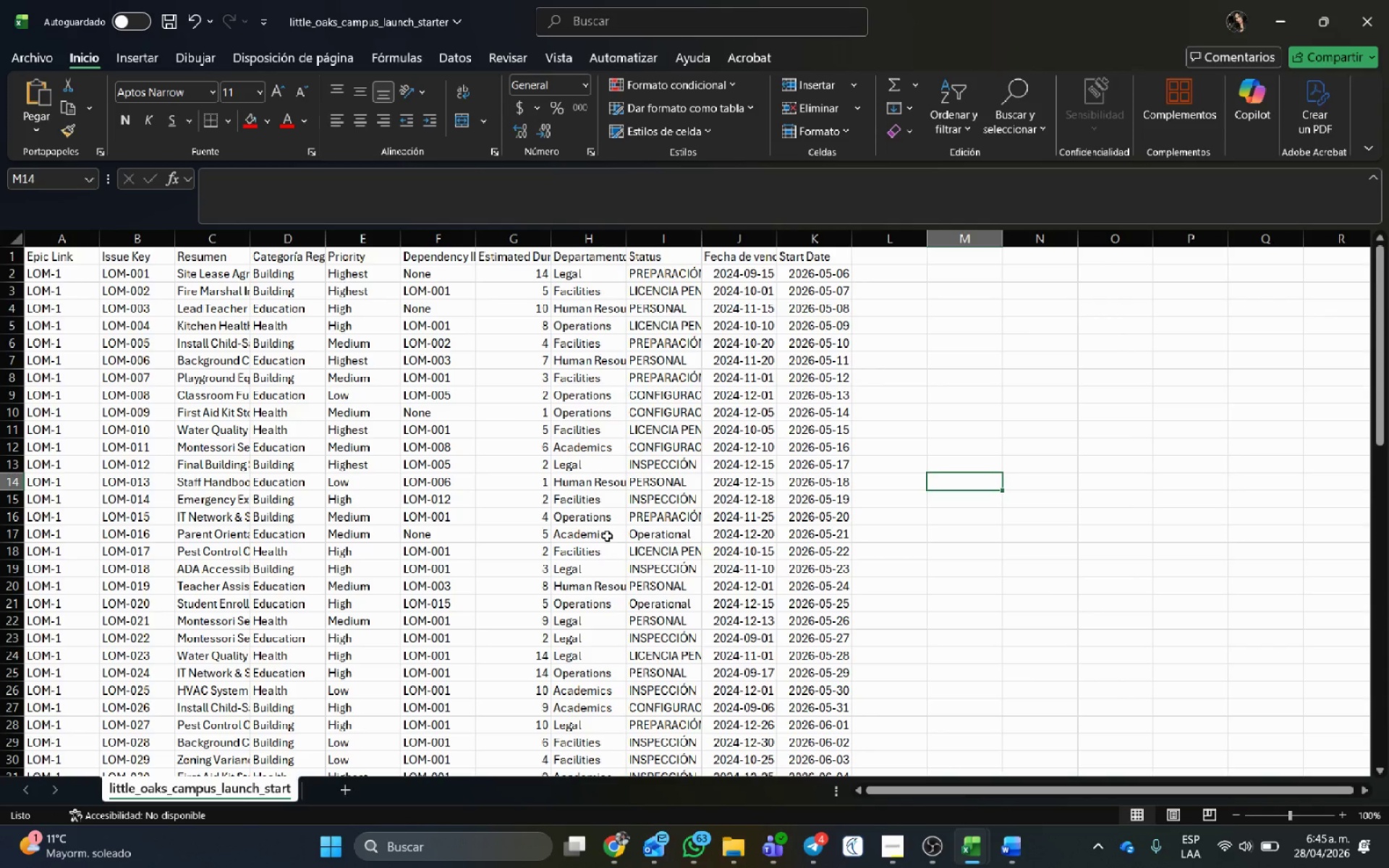 
wait(6.64)
 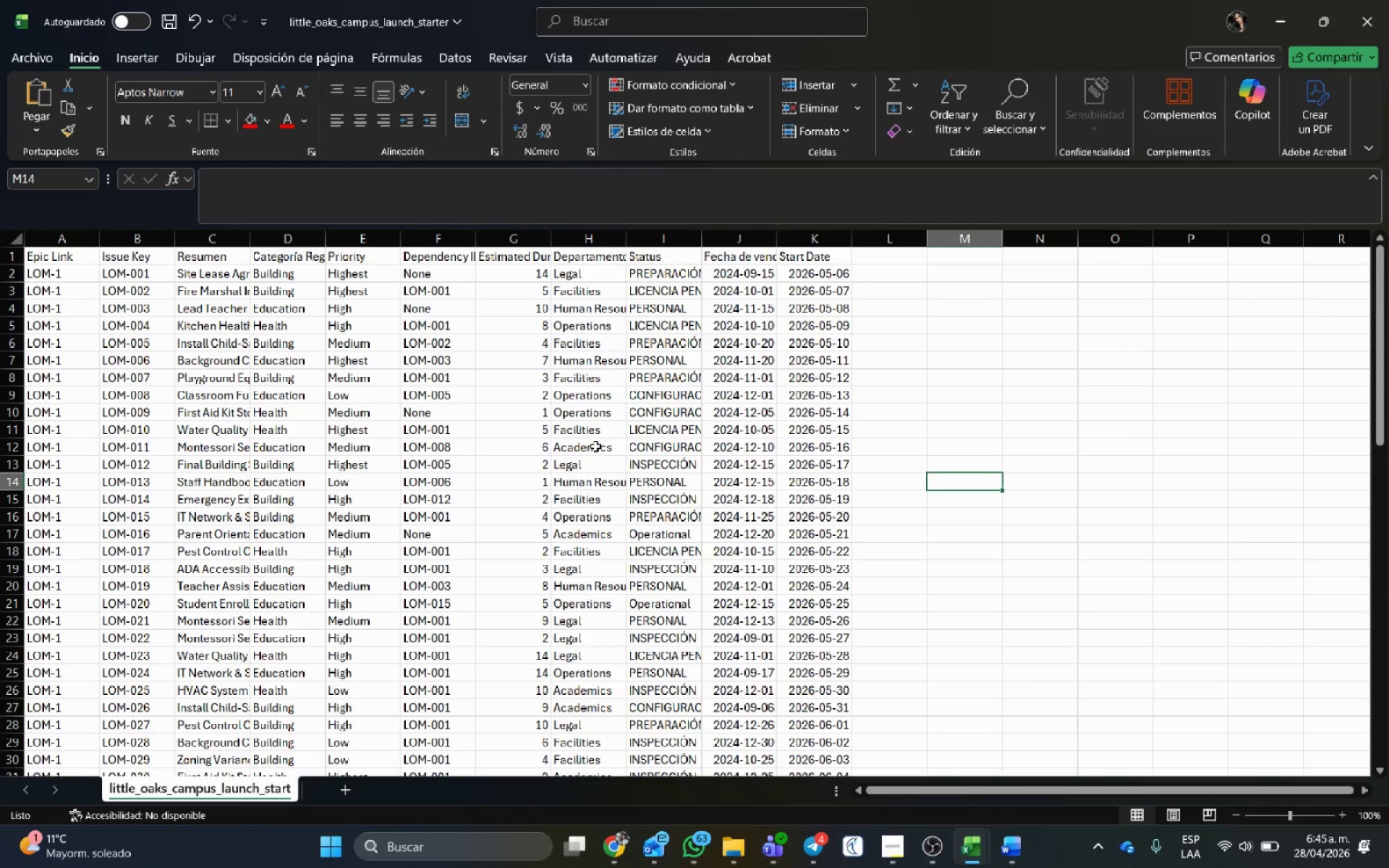 
key(Alt+AltLeft)
 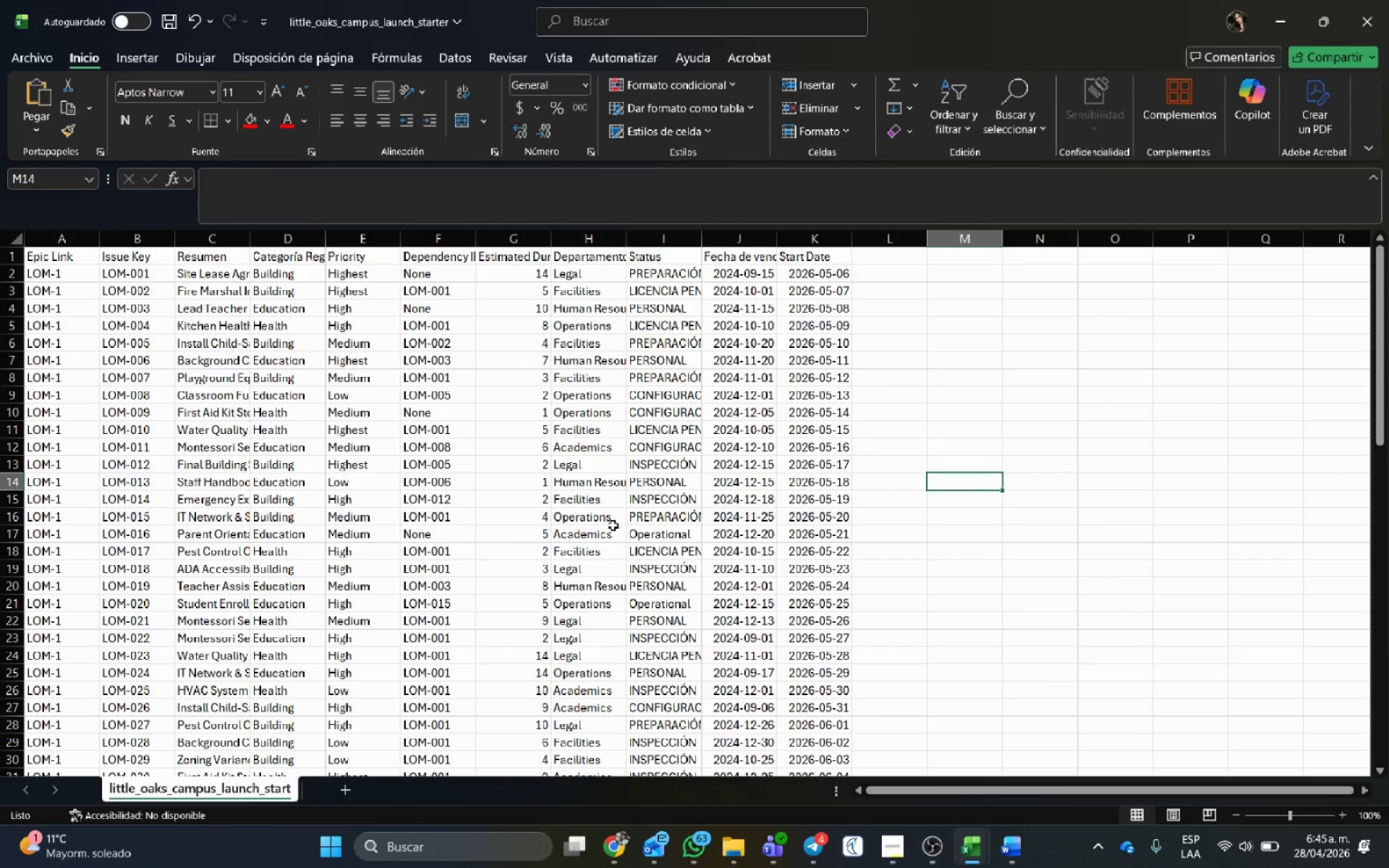 
key(Alt+Tab)
 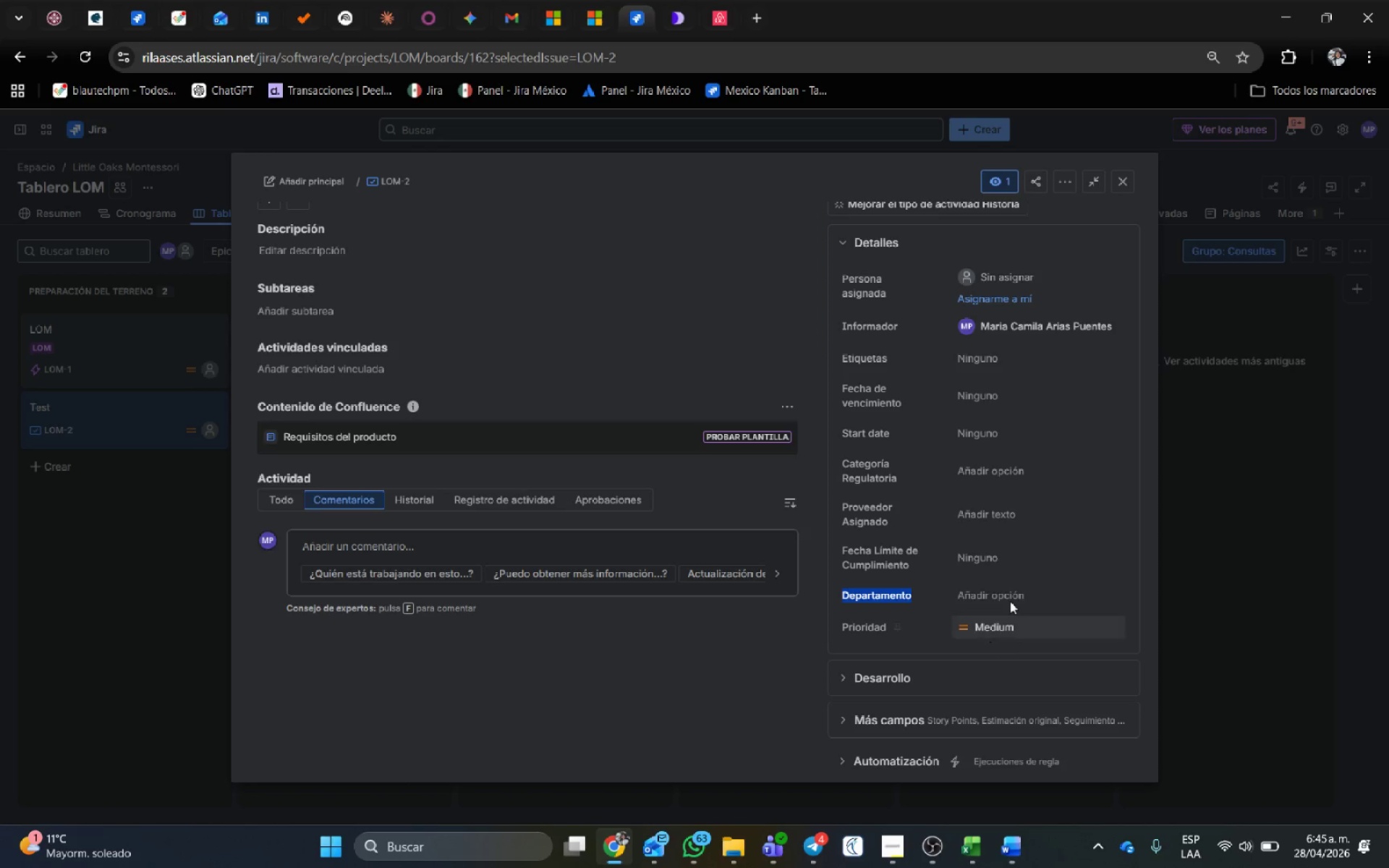 
left_click([1014, 595])
 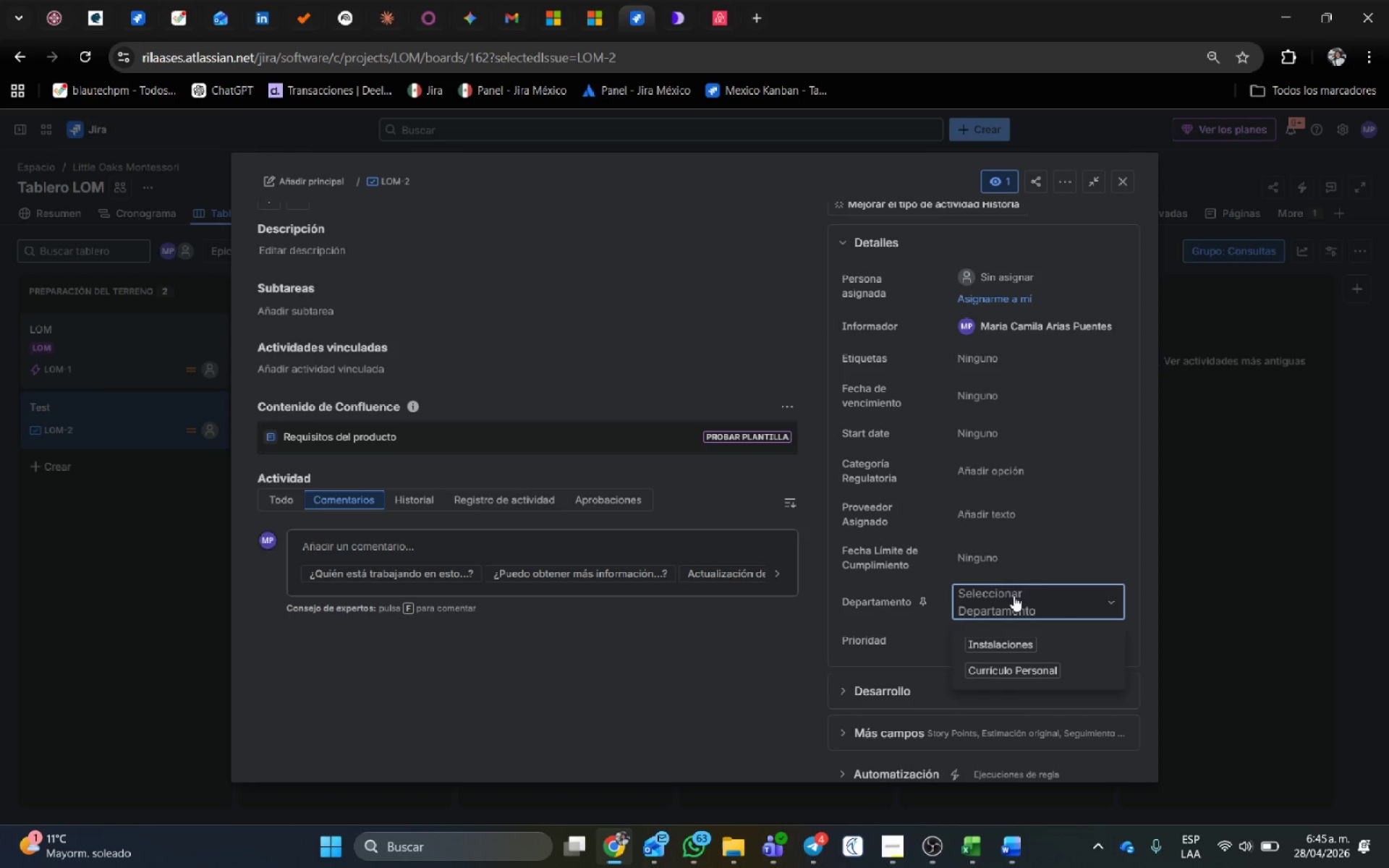 
key(Alt+AltLeft)
 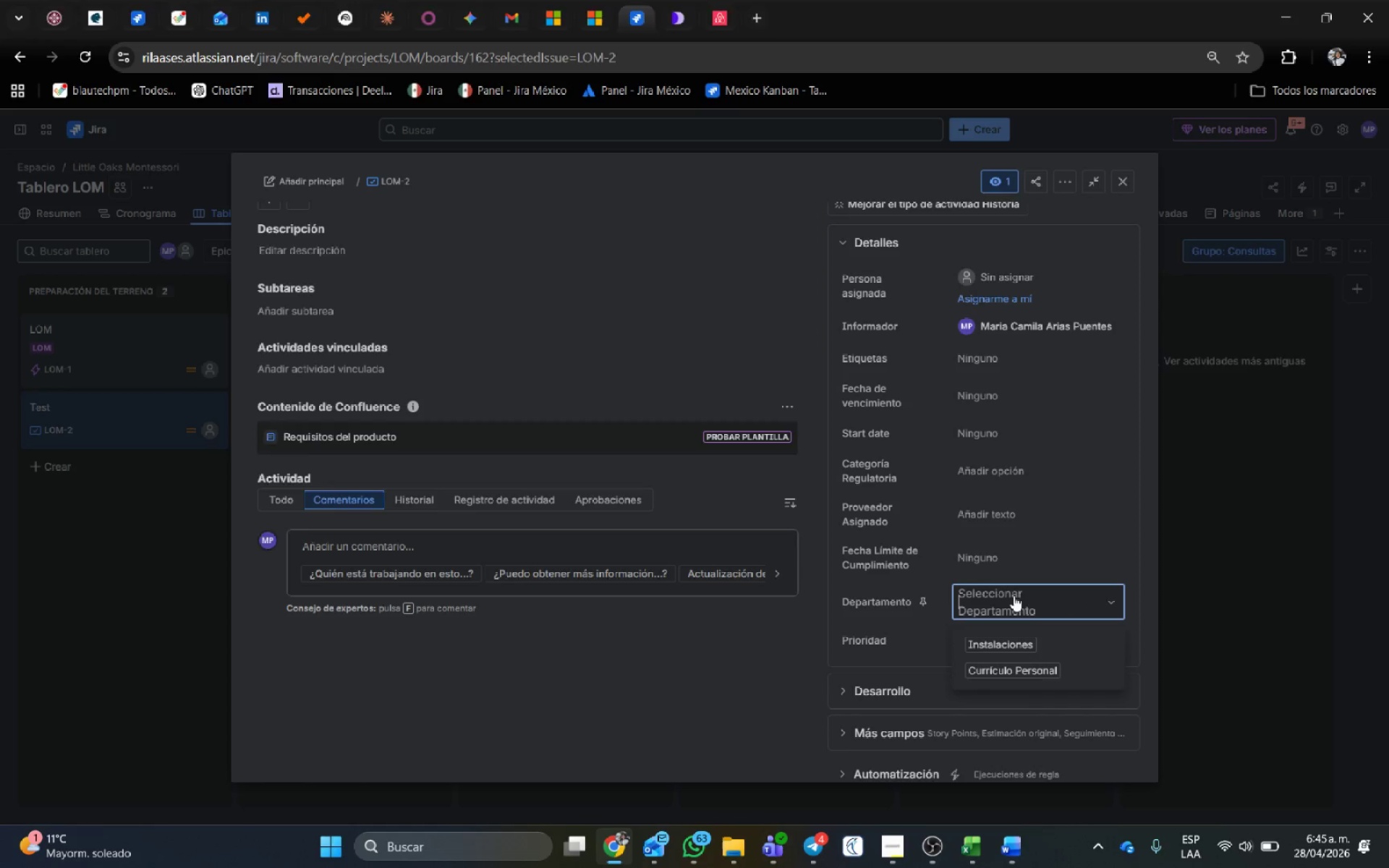 
key(Alt+Tab)
 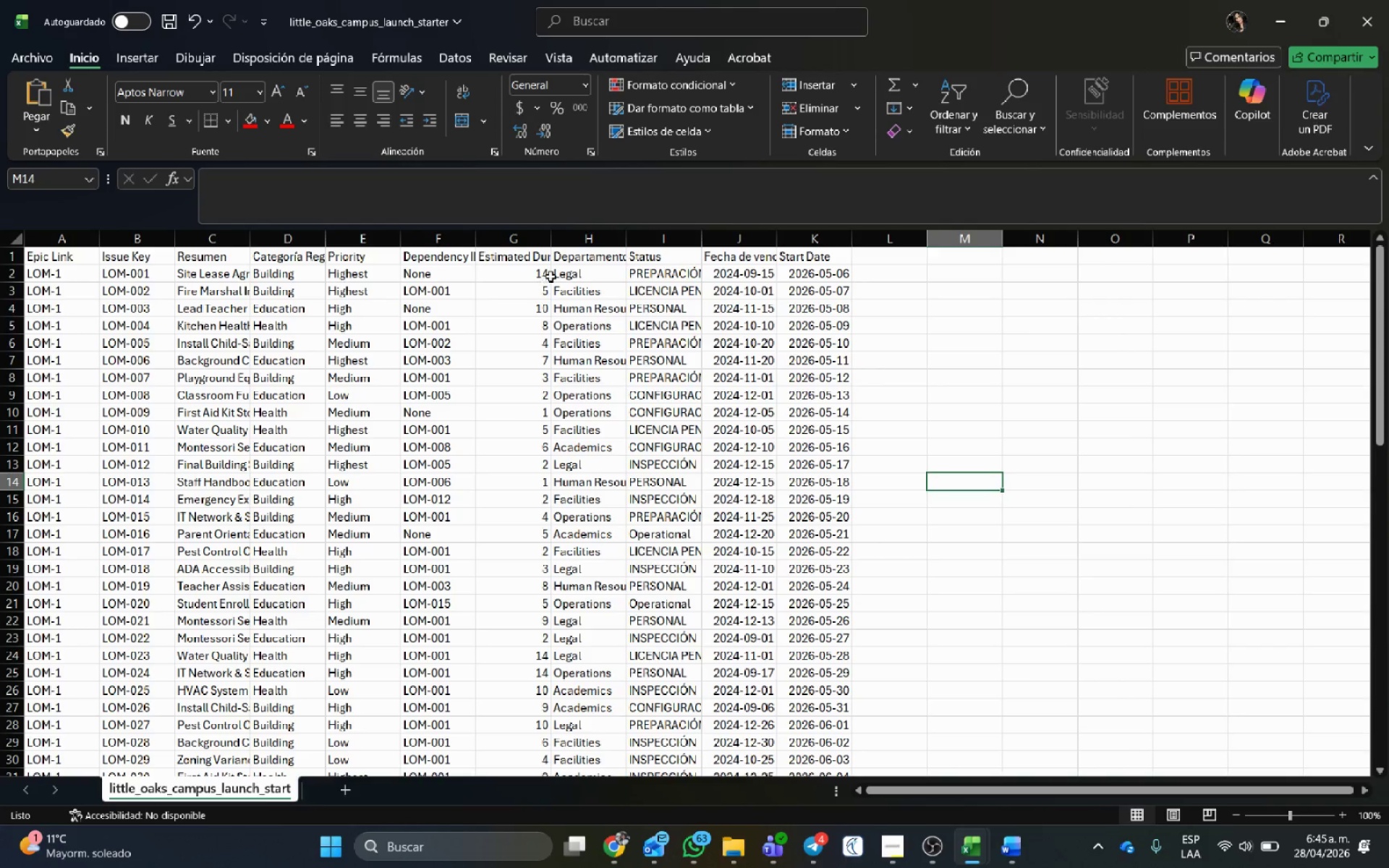 
left_click([570, 269])
 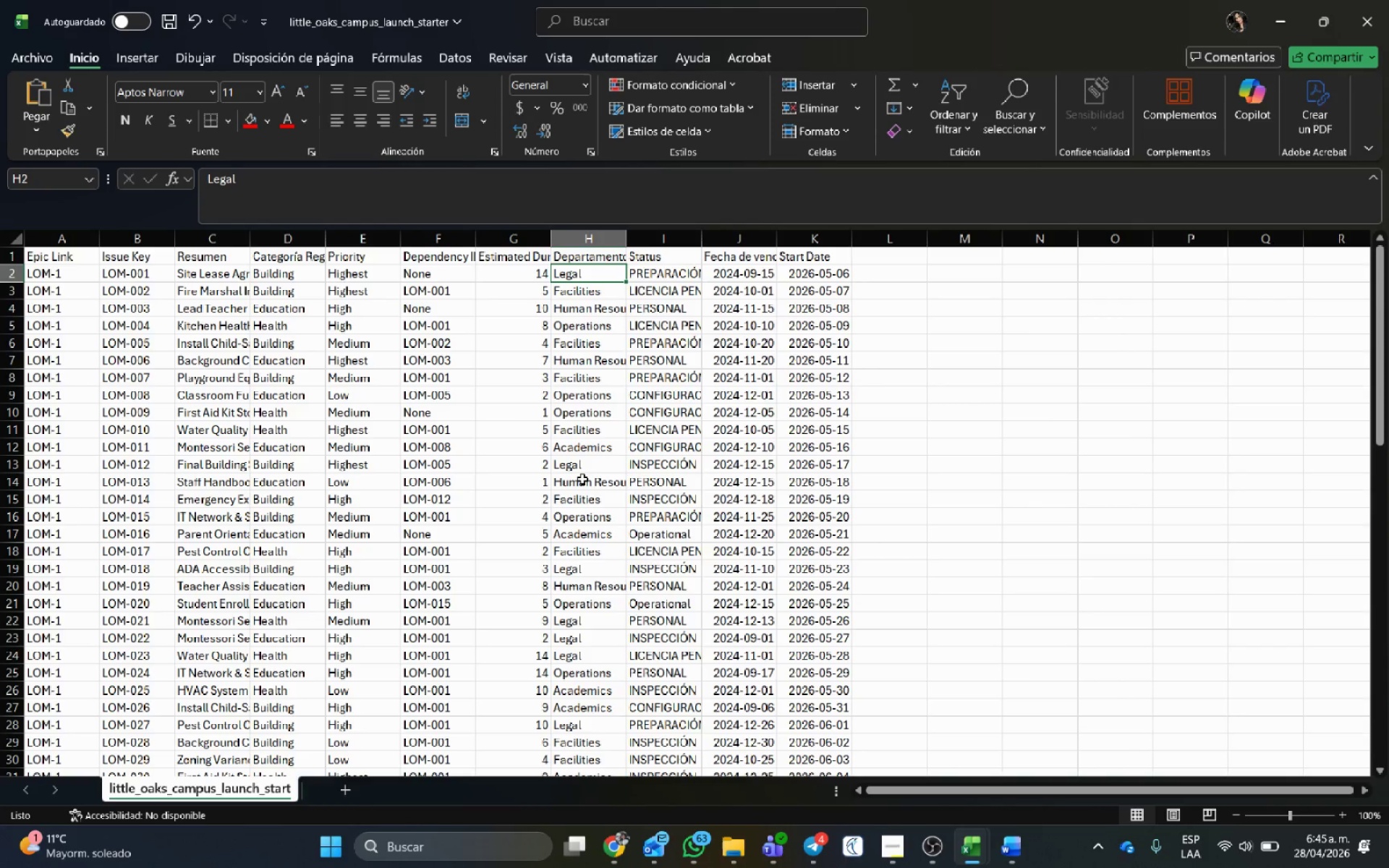 
key(Alt+AltLeft)
 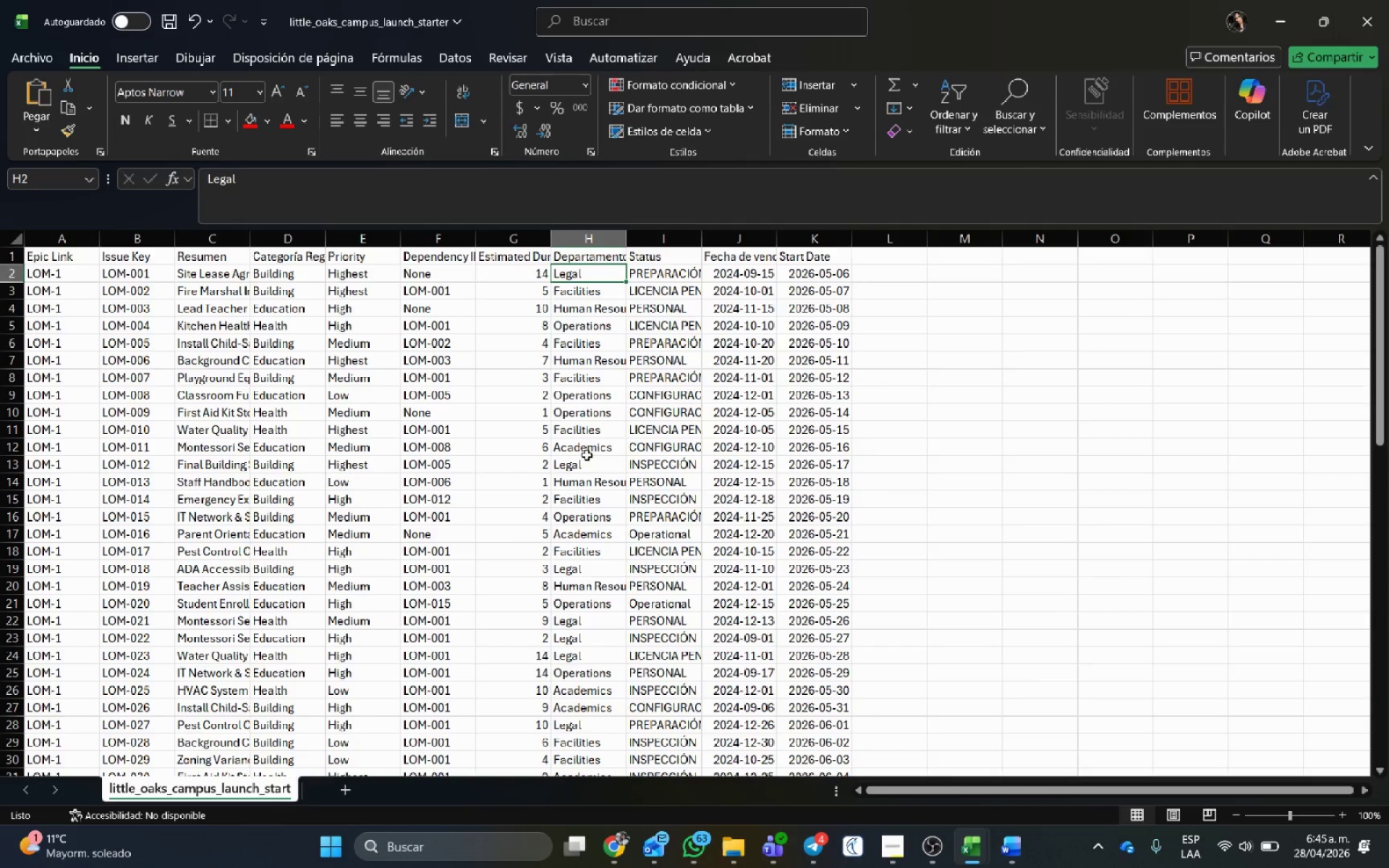 
key(Alt+Tab)
 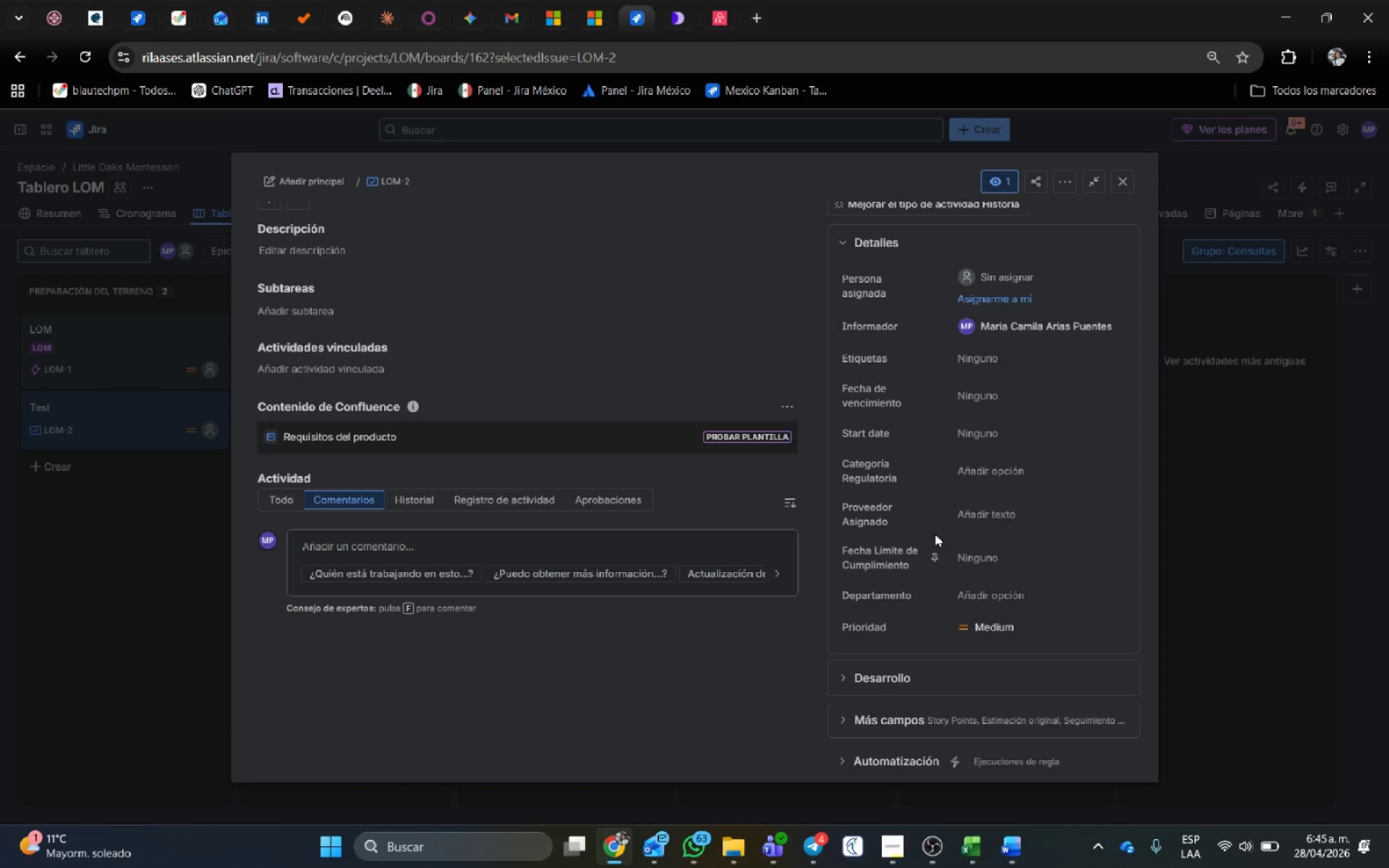 
left_click([960, 516])
 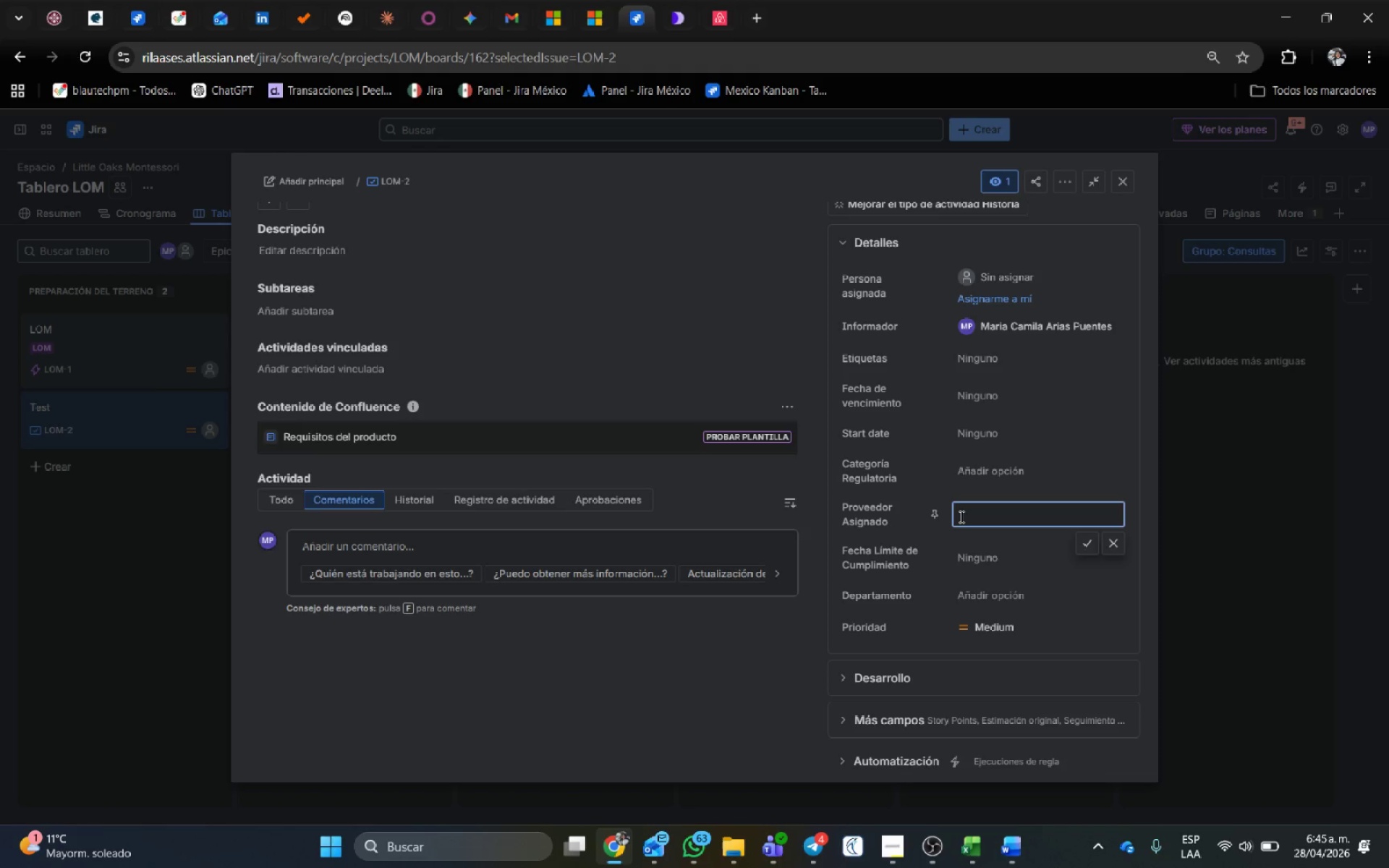 
key(Alt+AltLeft)
 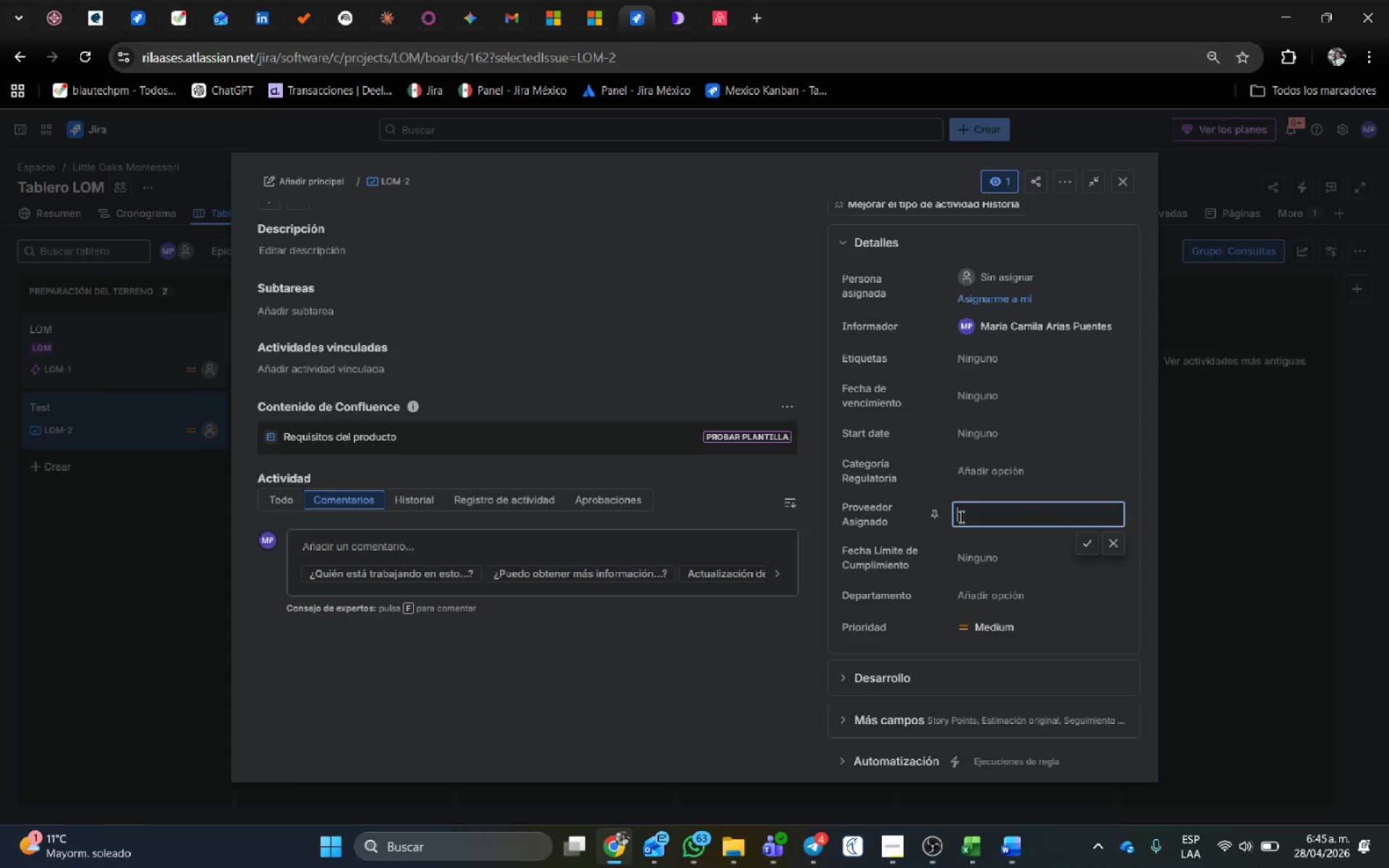 
key(Alt+Tab)
 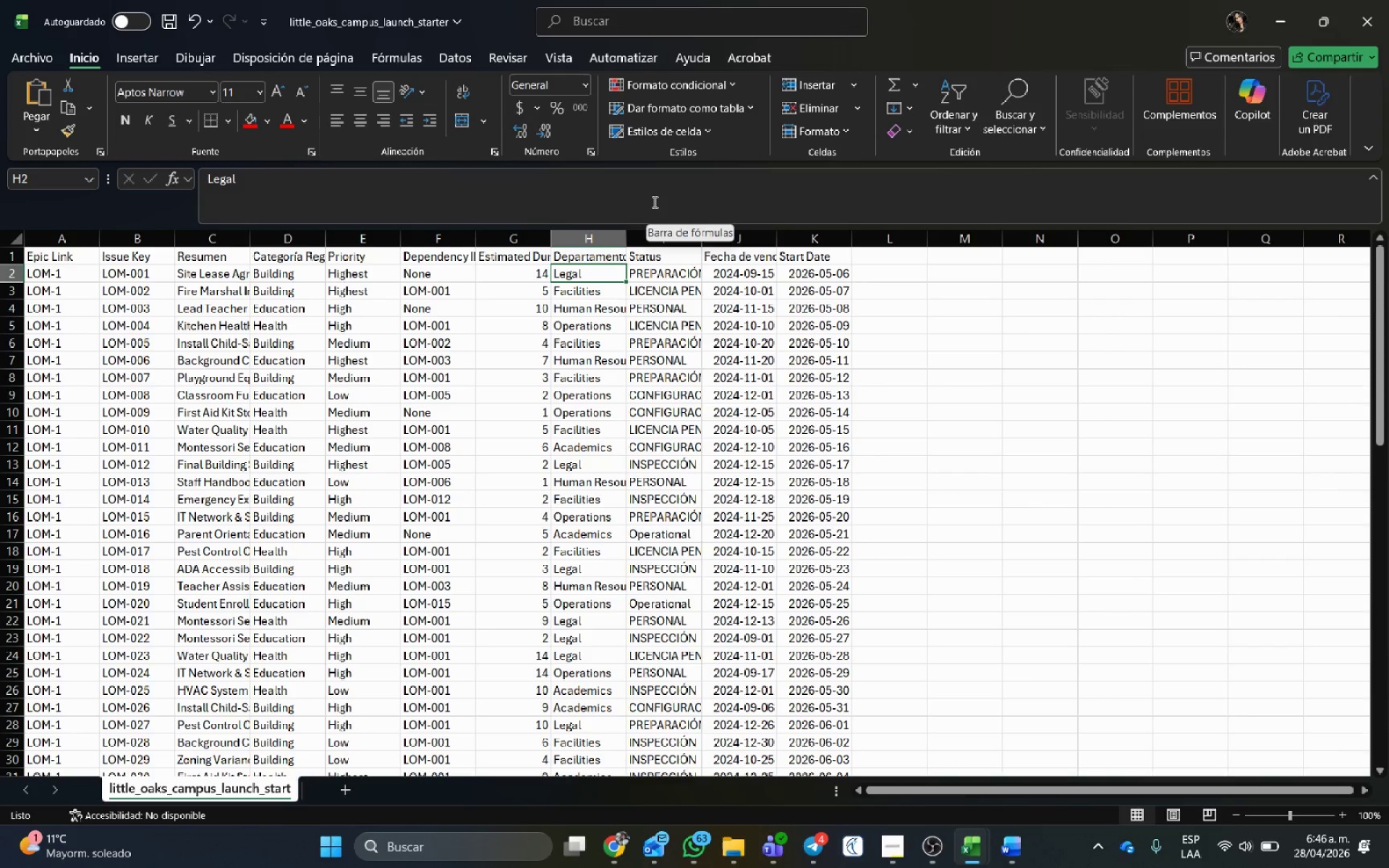 
wait(20.95)
 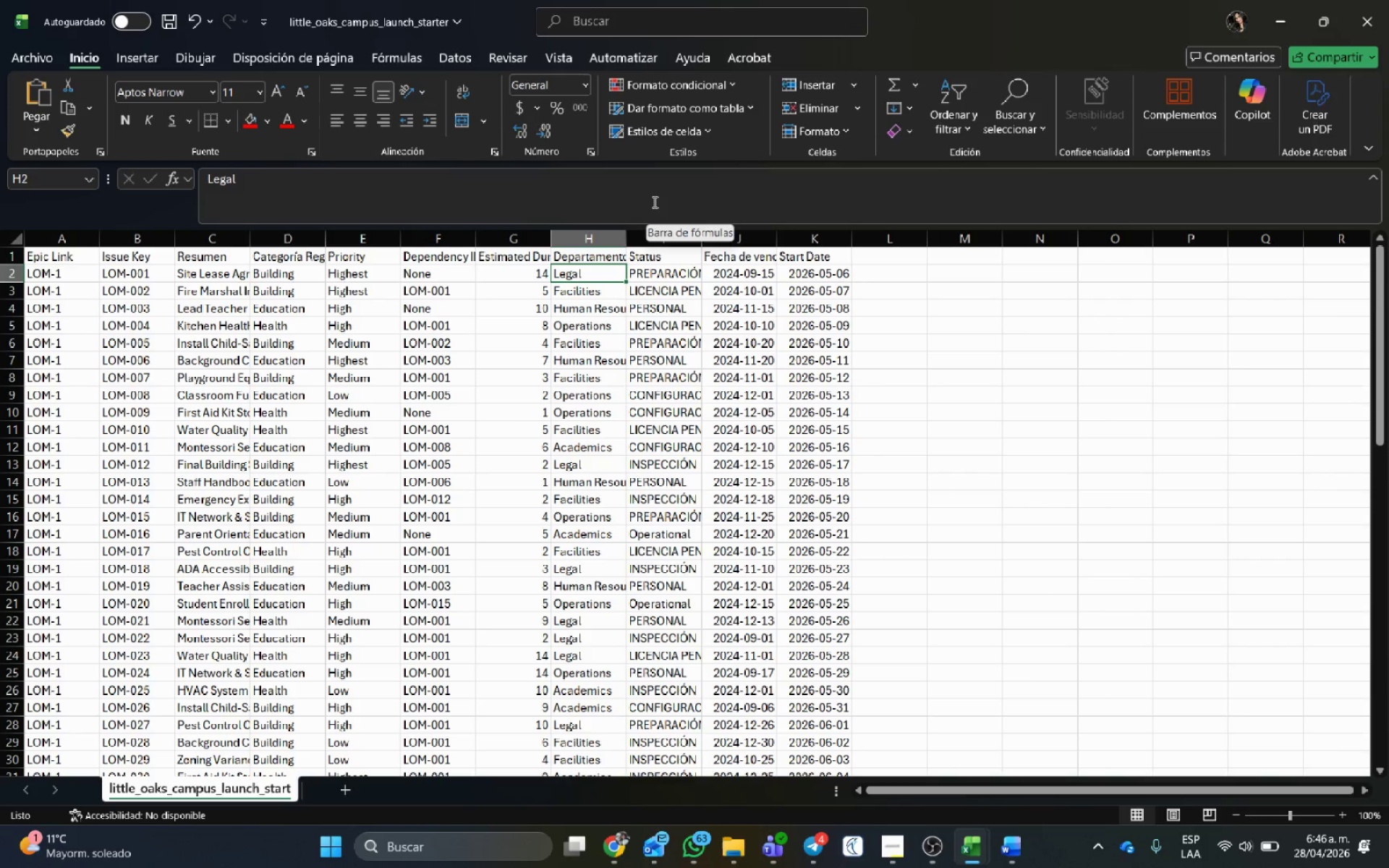 
right_click([206, 238])
 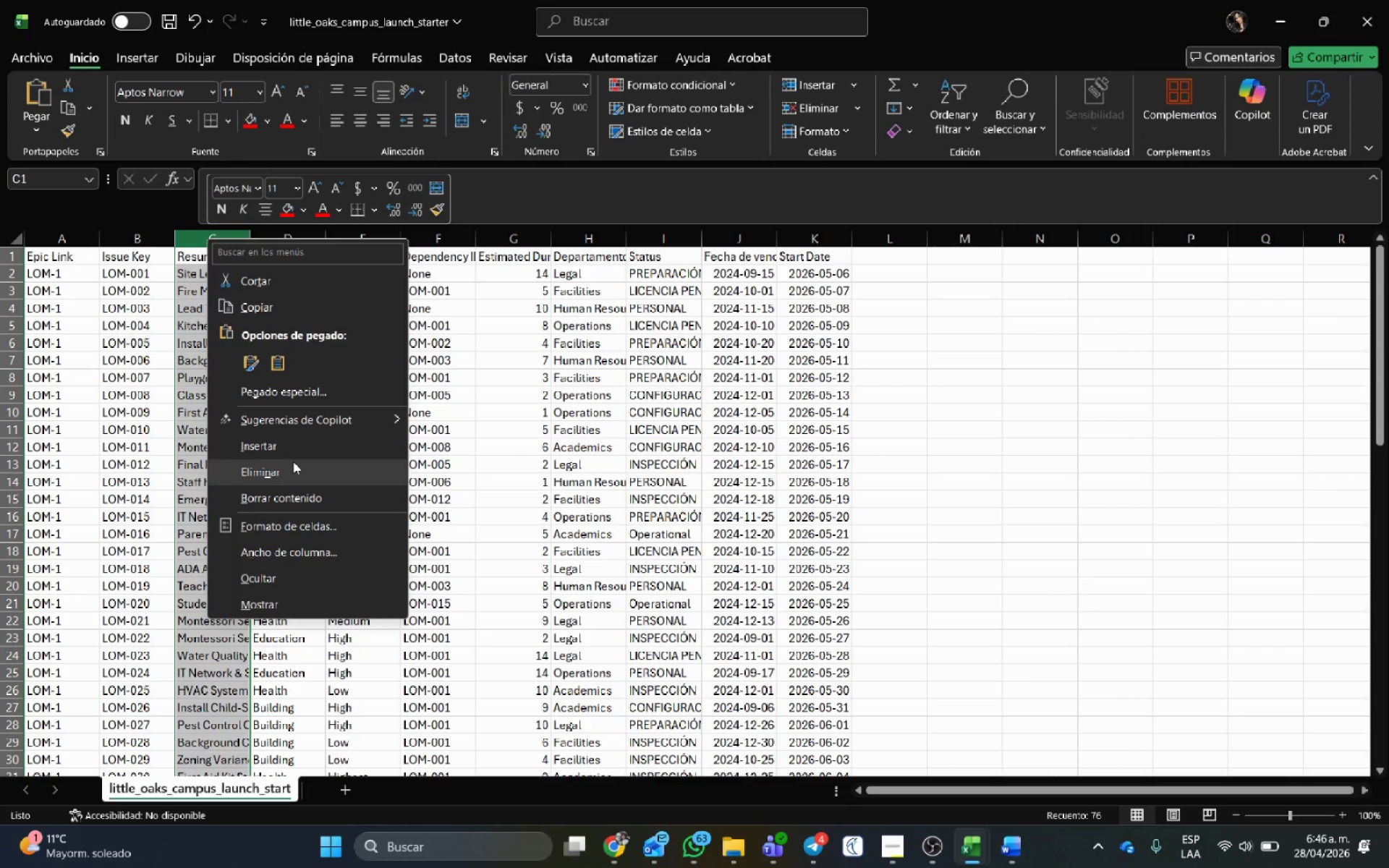 
left_click([290, 444])
 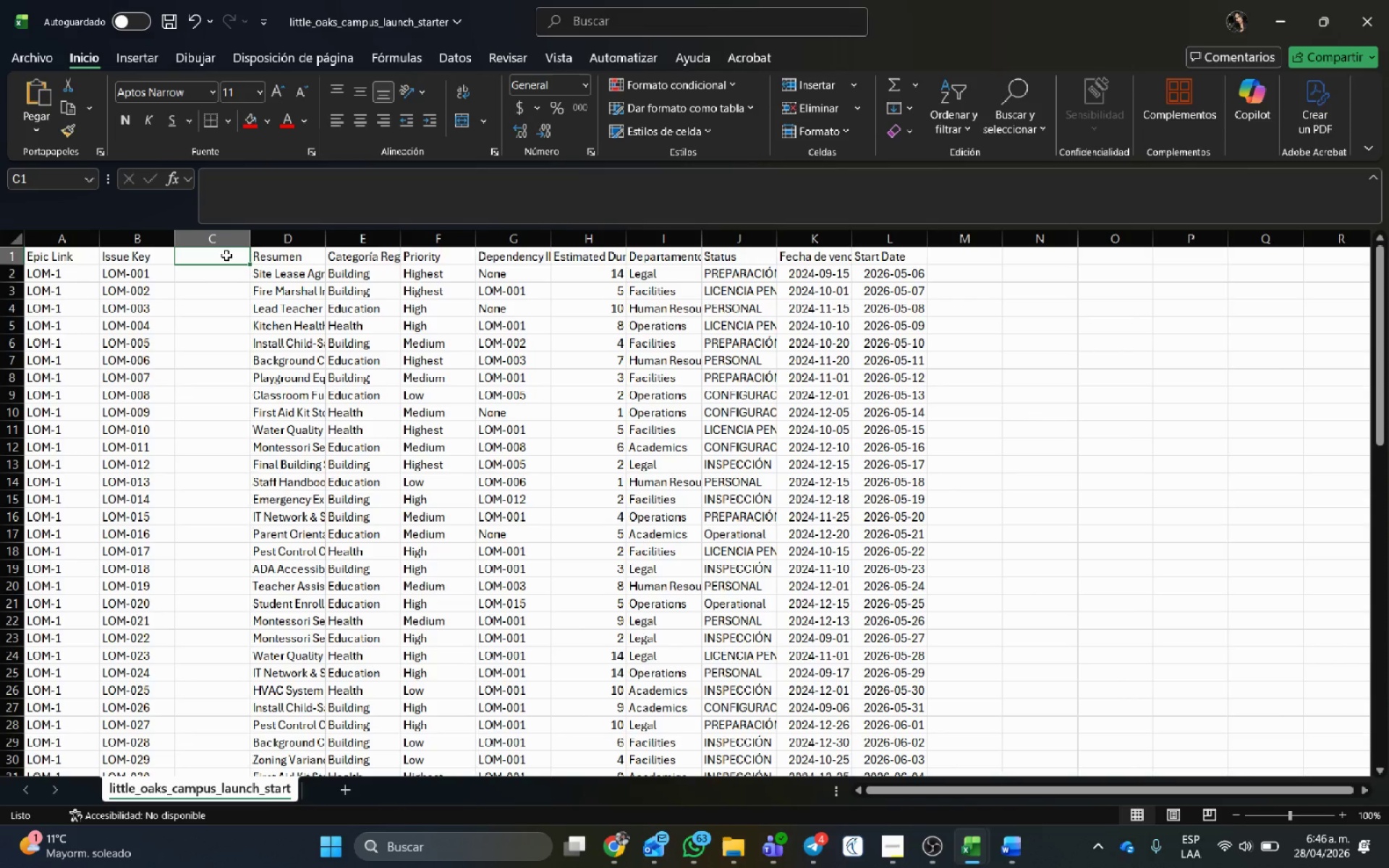 
type(tYPE)
key(Backspace)
key(Backspace)
key(Backspace)
key(Backspace)
type(Type)
 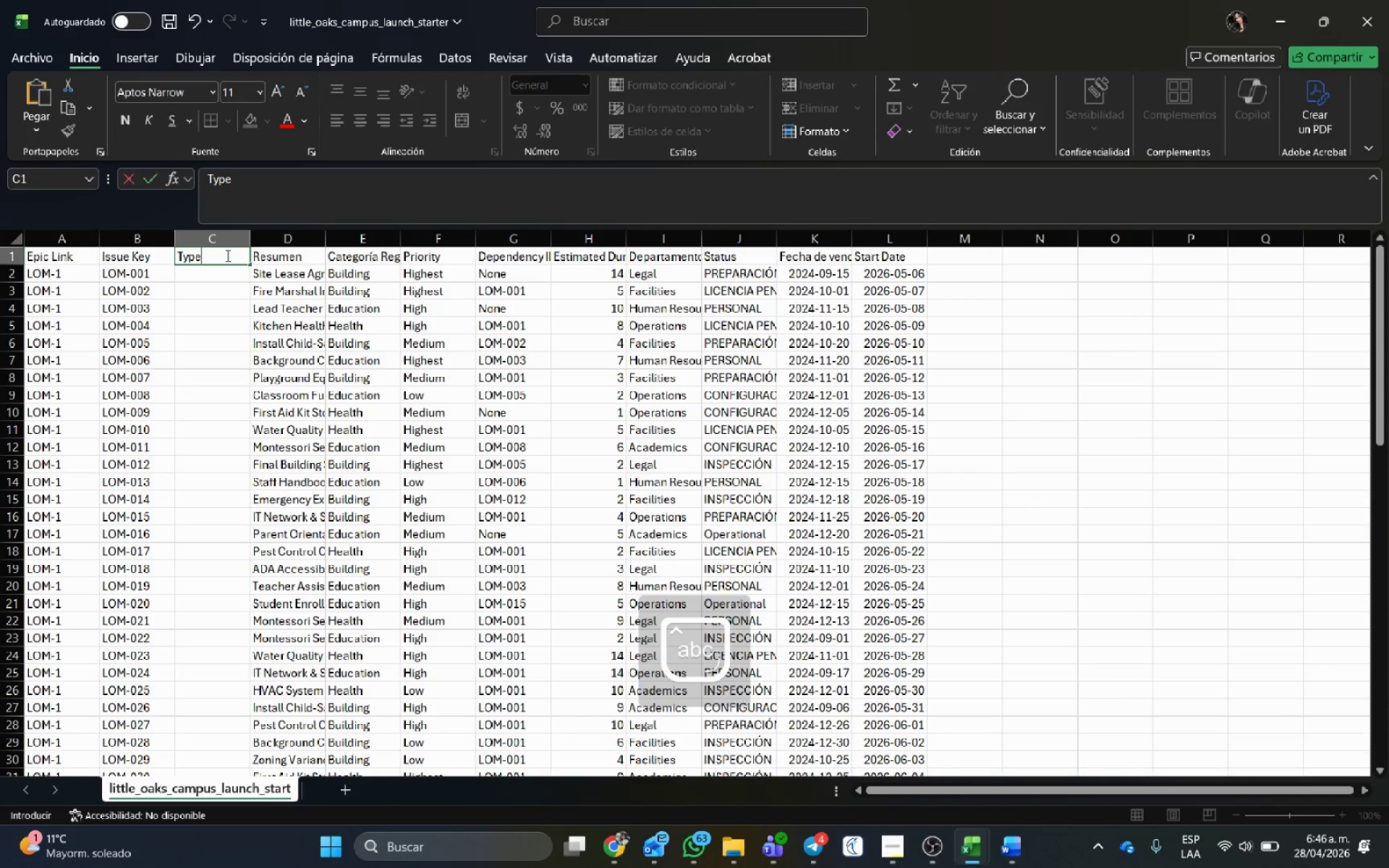 
key(ArrowDown)
 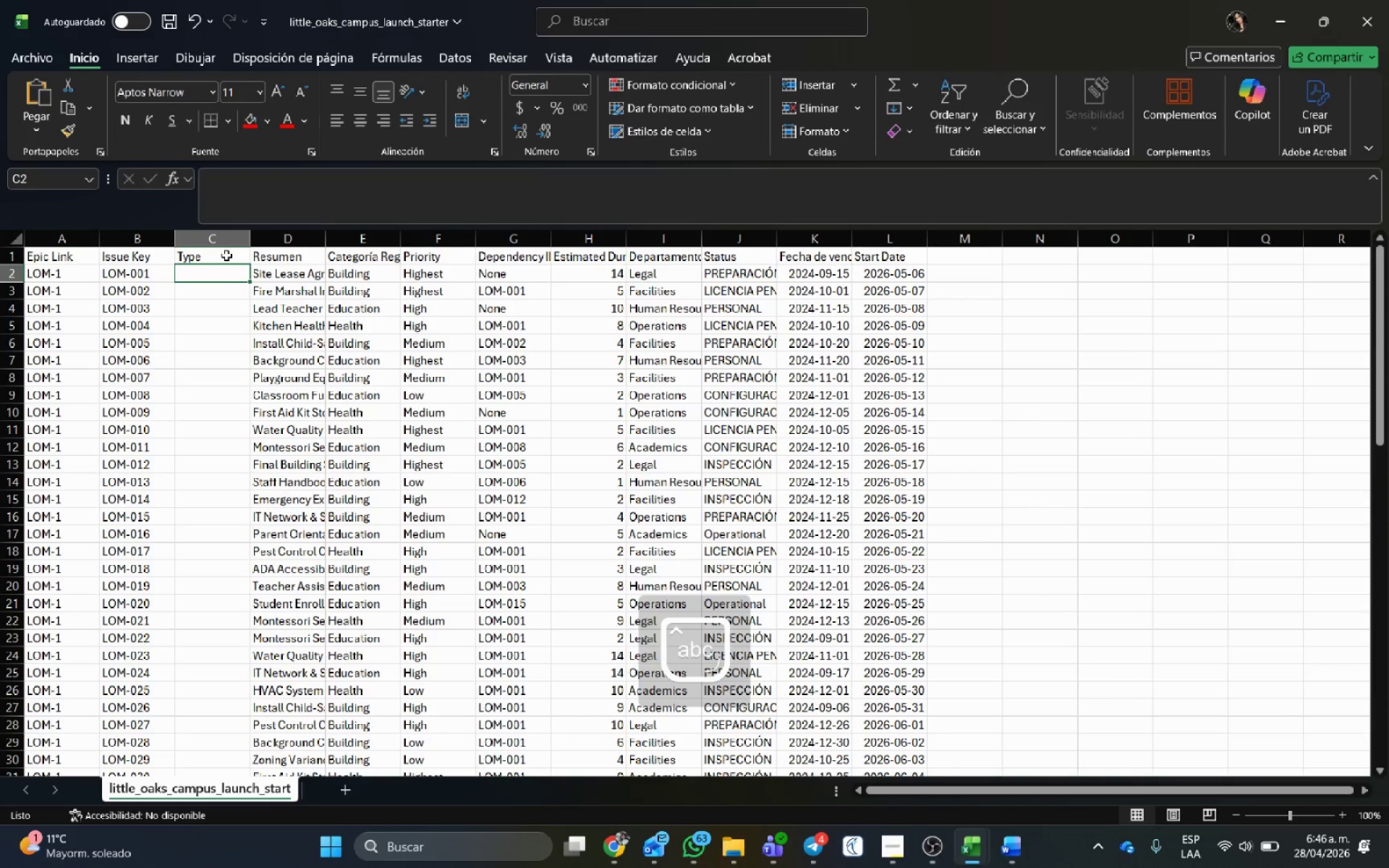 
type(Historia)
 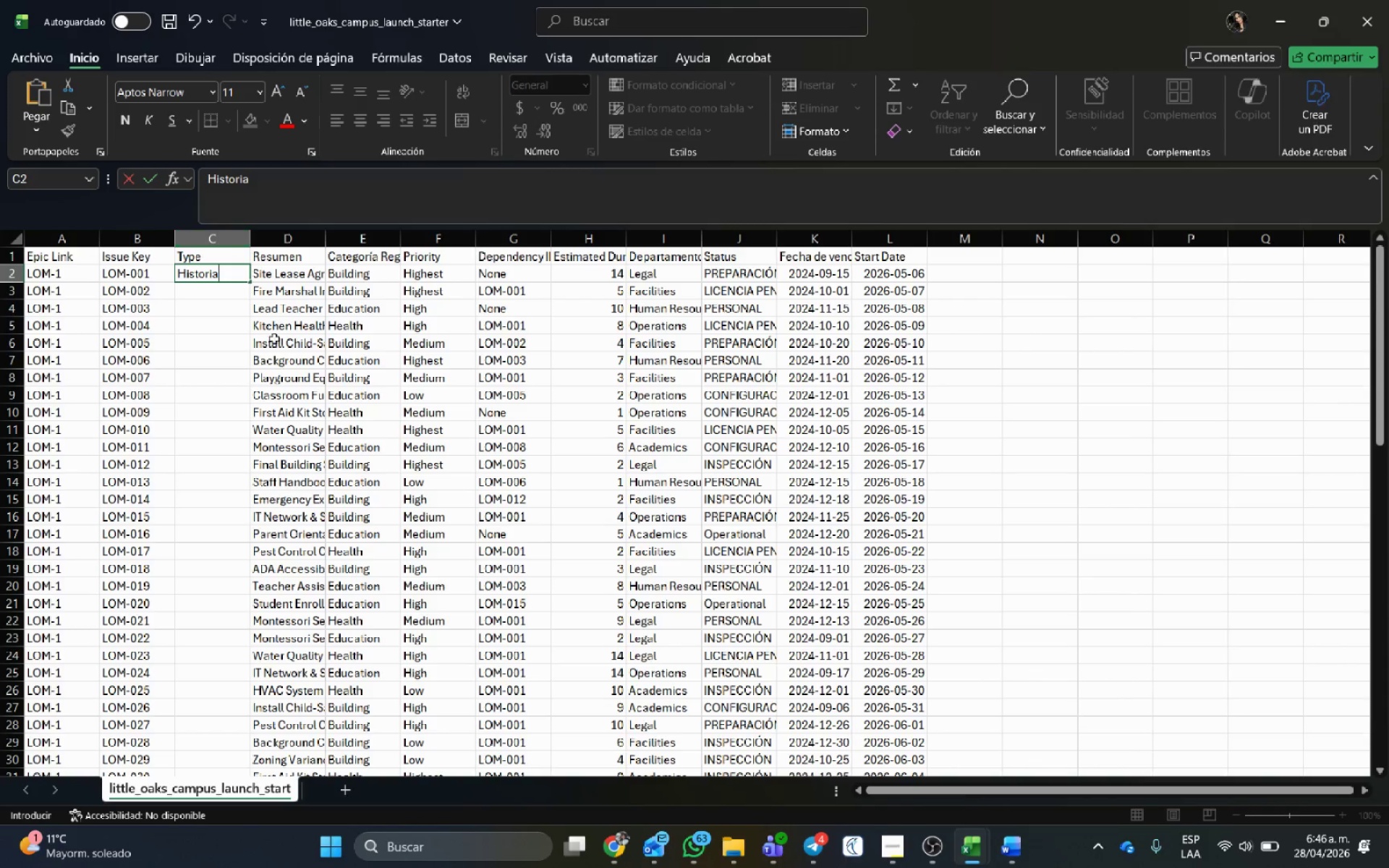 
left_click([179, 381])
 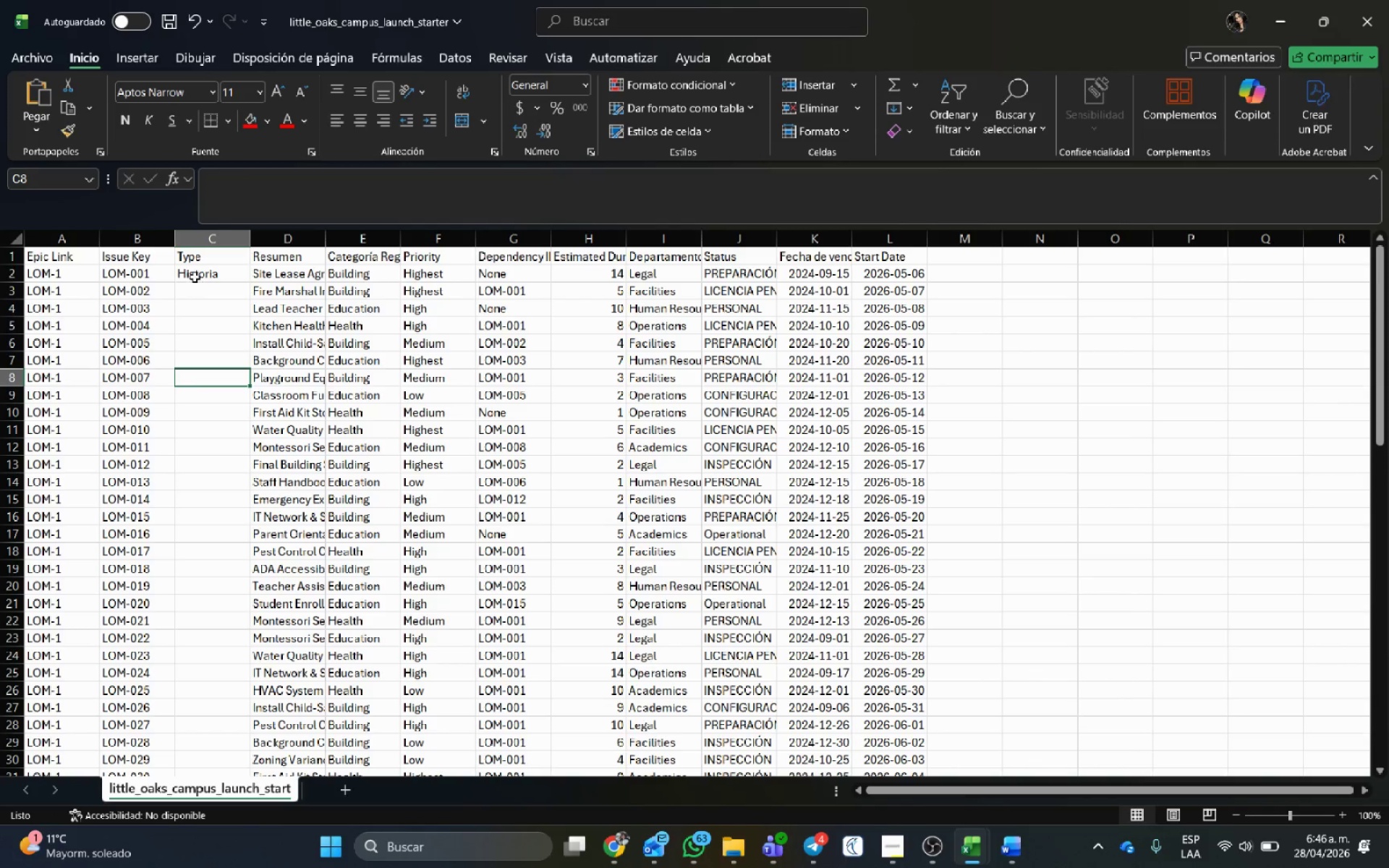 
left_click([195, 277])
 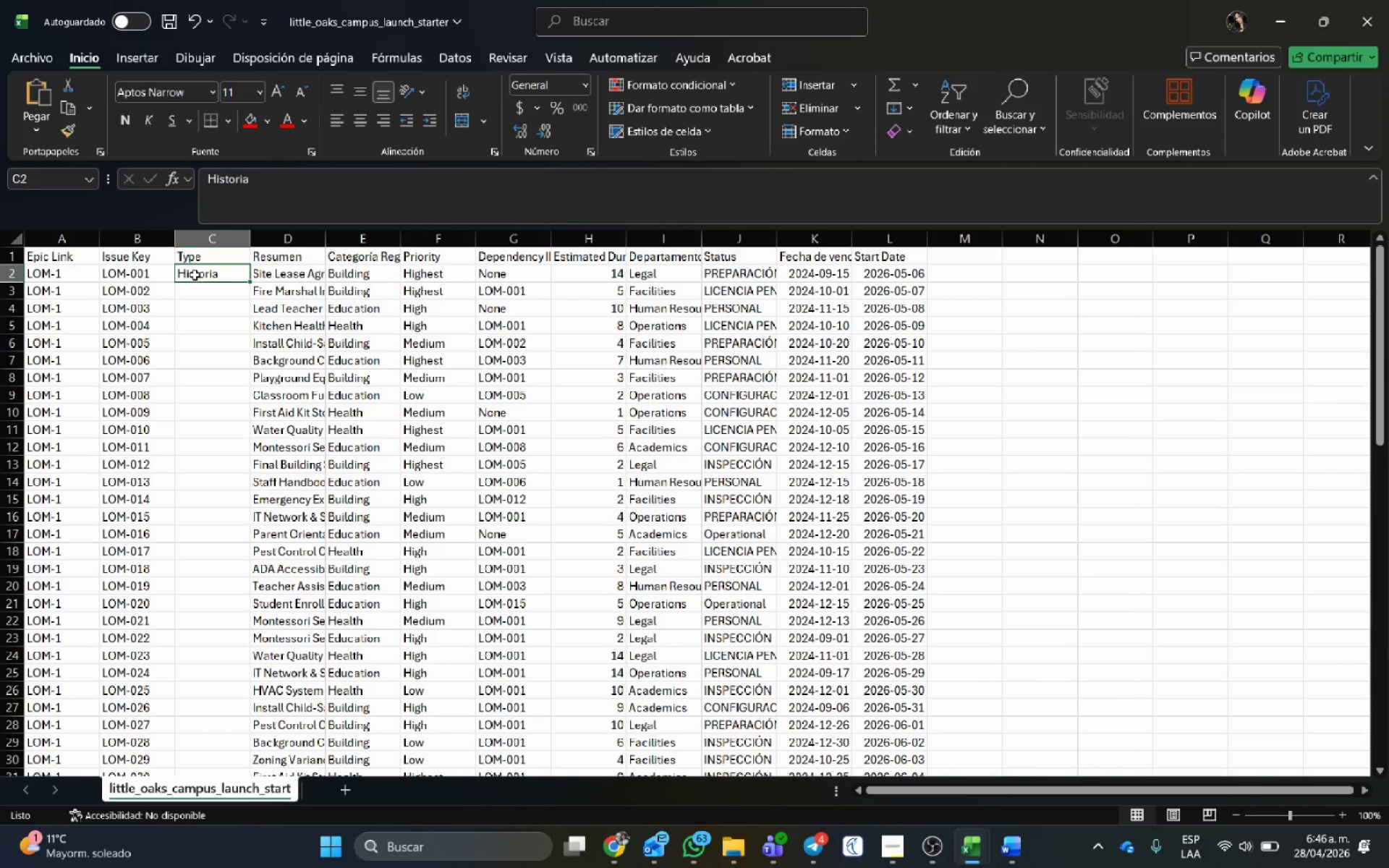 
key(Control+C)
 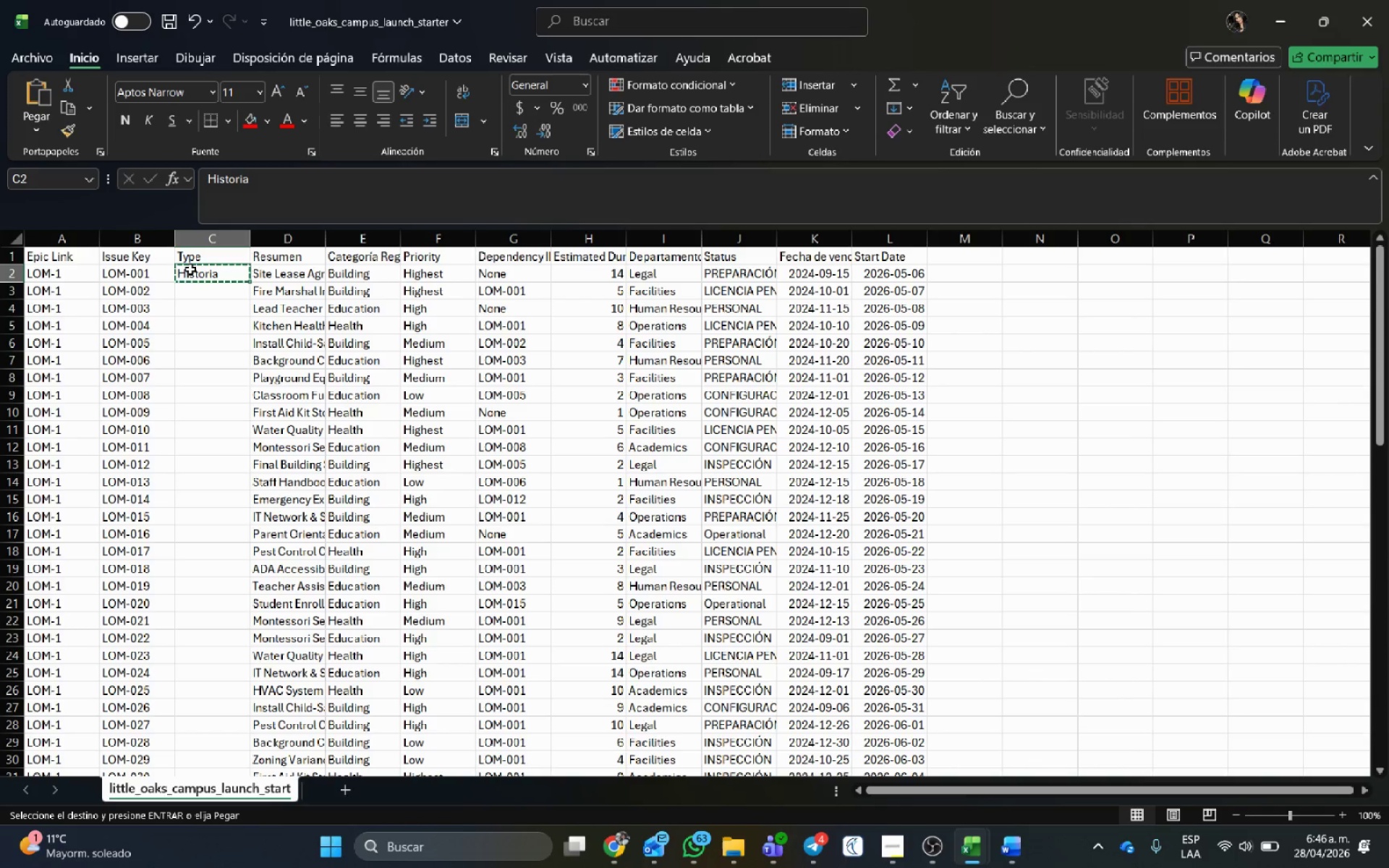 
key(ArrowDown)
 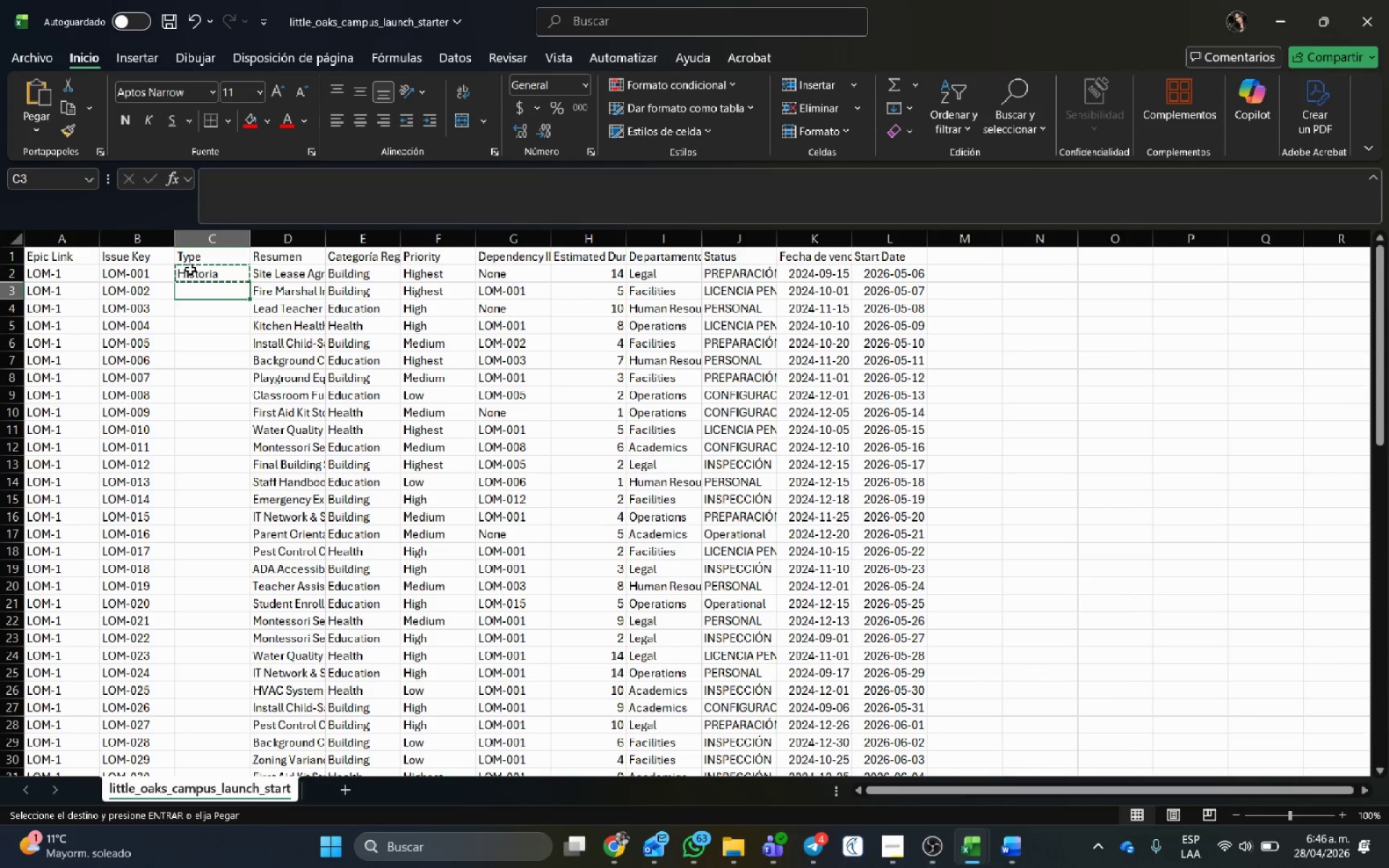 
hold_key(key=ArrowDown, duration=1.5)
 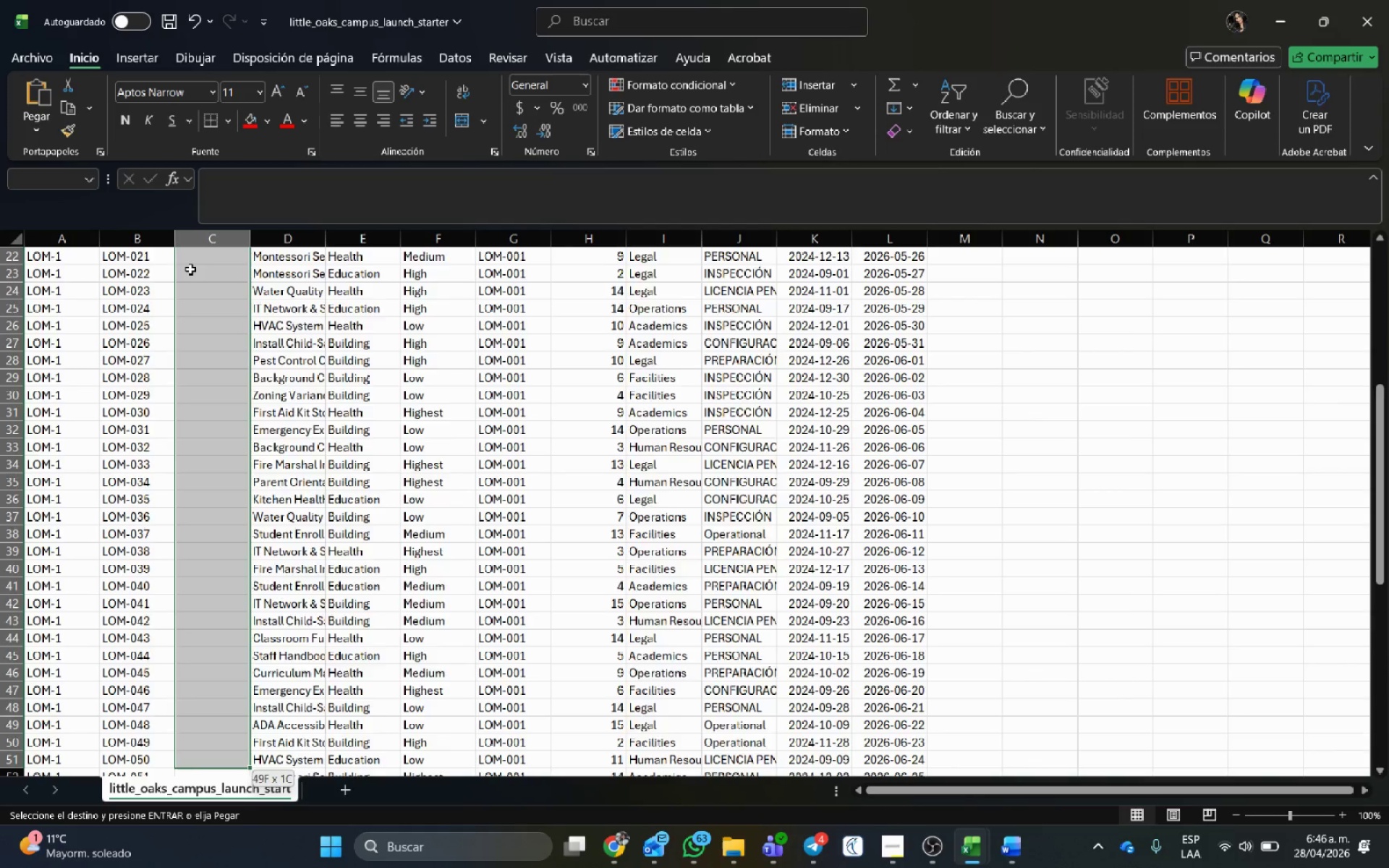 
hold_key(key=ArrowDown, duration=1.51)
 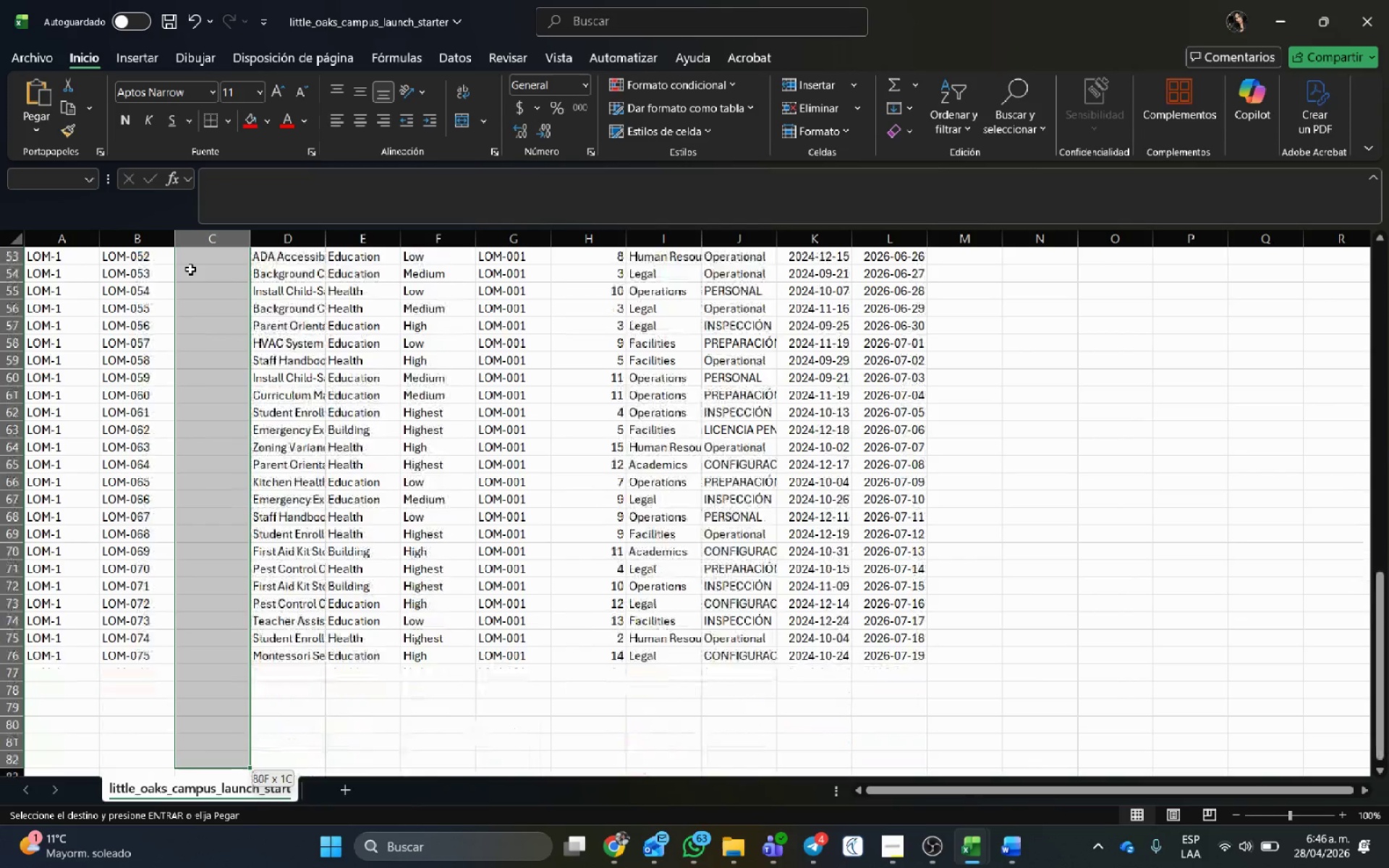 
key(Shift+ArrowDown)
 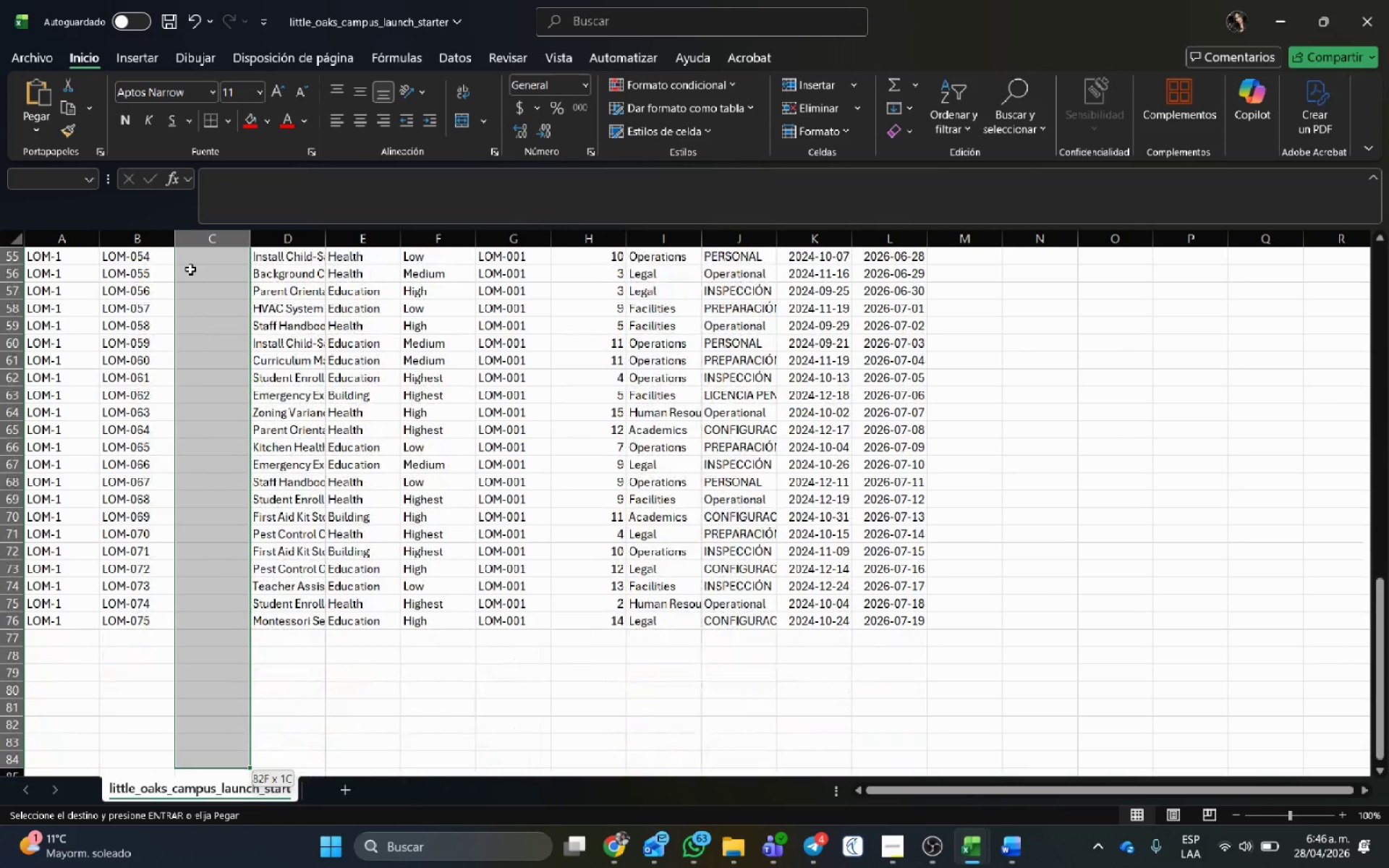 
key(Shift+ArrowUp)
 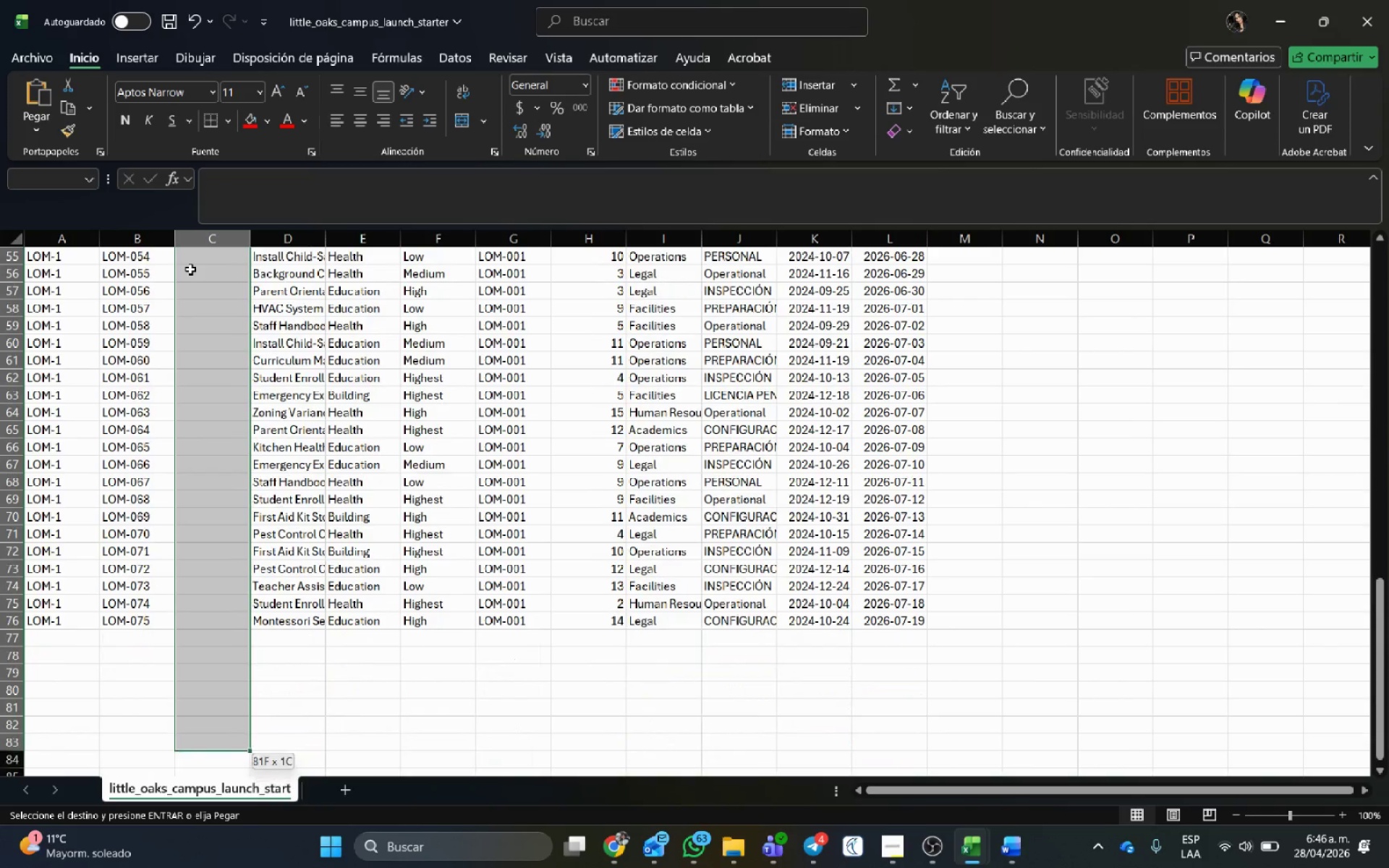 
key(Shift+ArrowUp)
 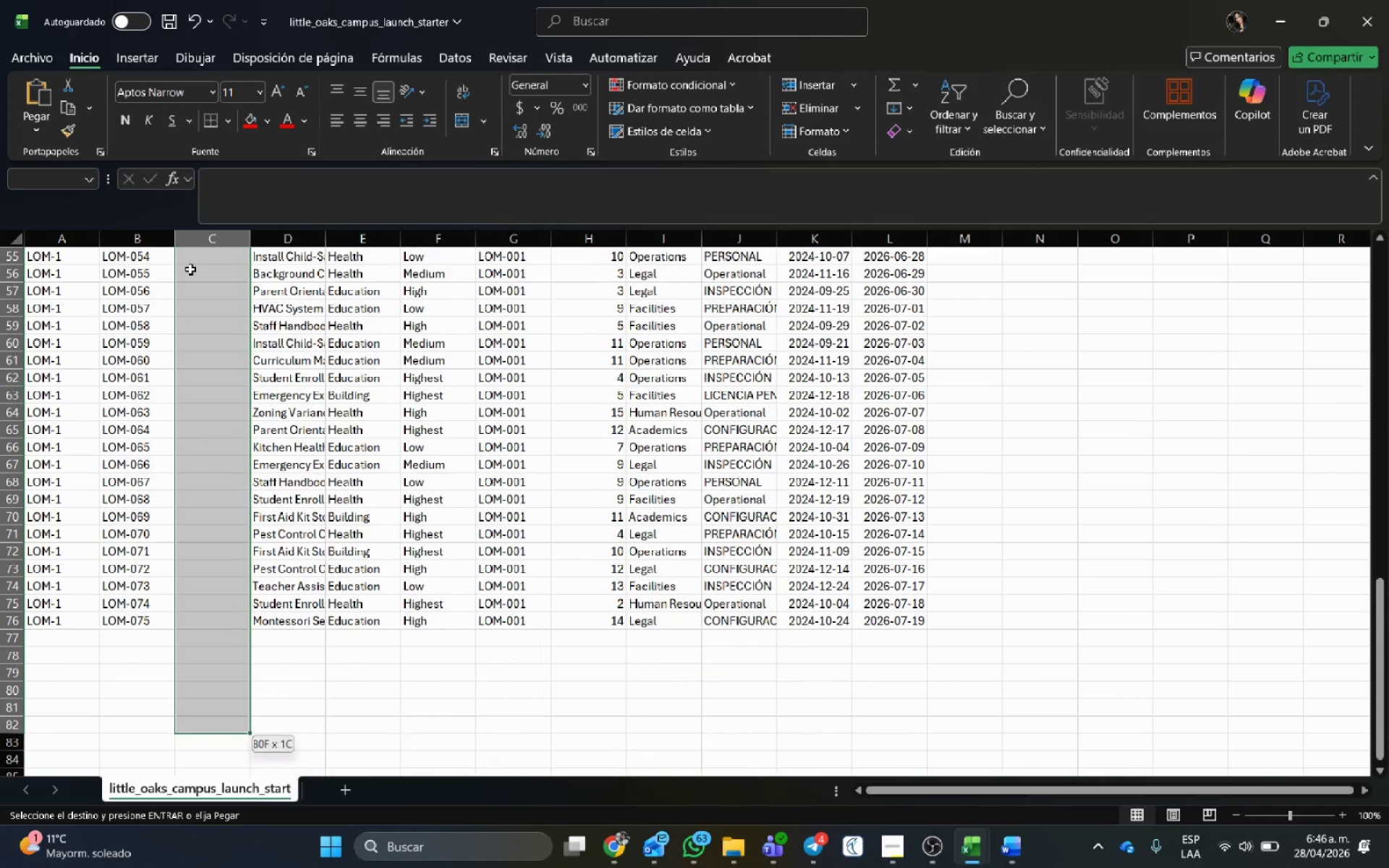 
key(Shift+ArrowUp)
 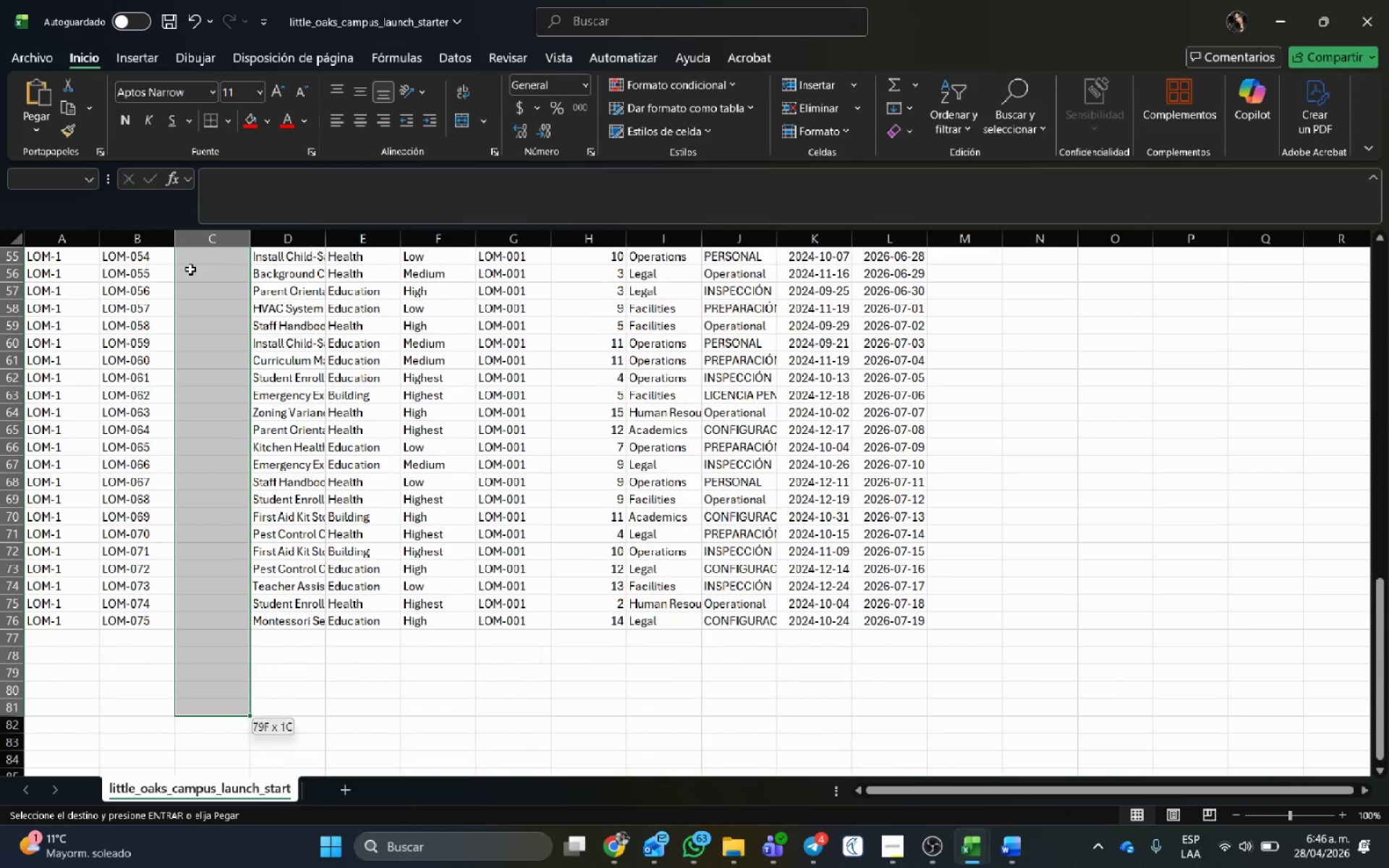 
key(Shift+ArrowUp)
 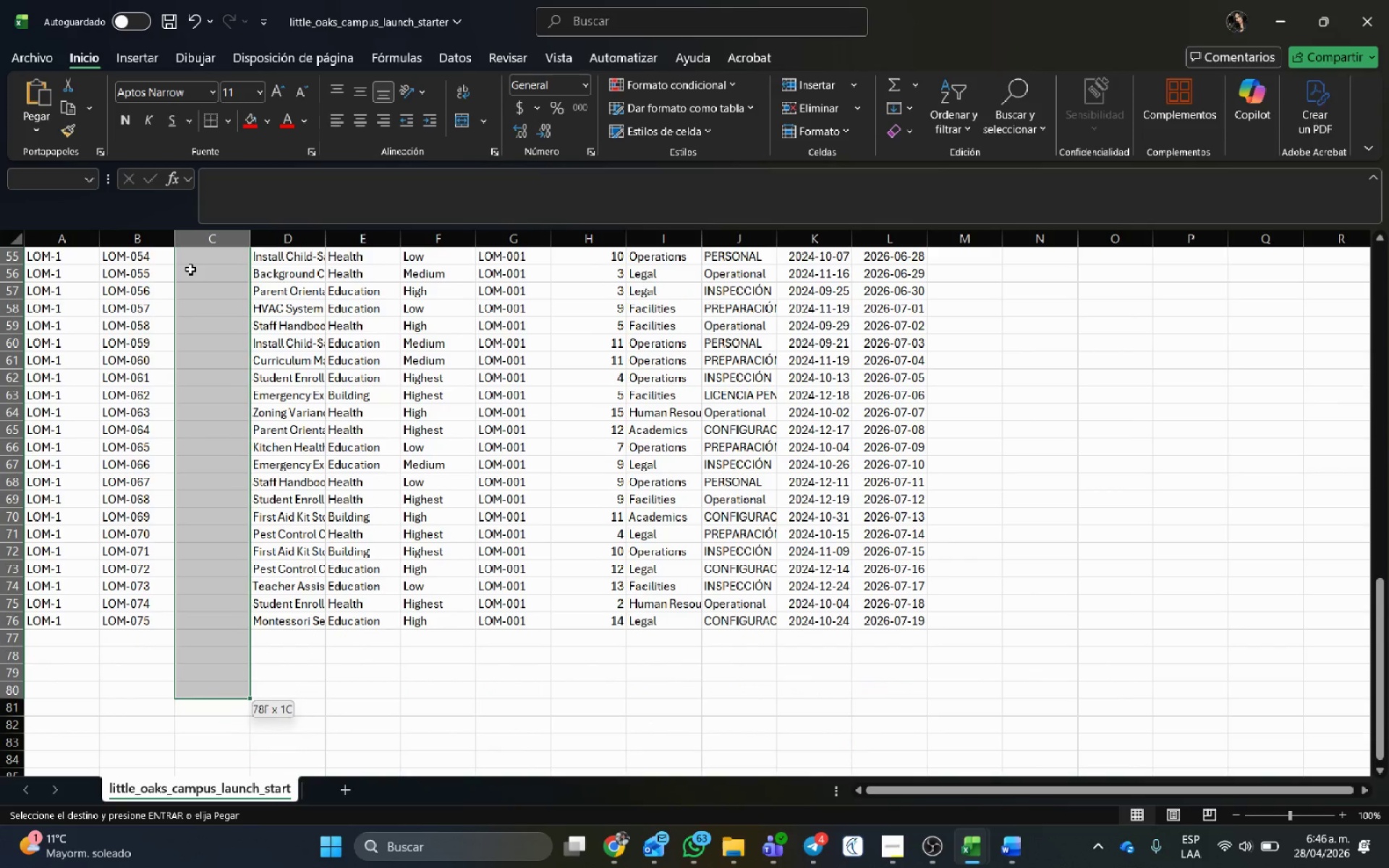 
key(Shift+ArrowUp)
 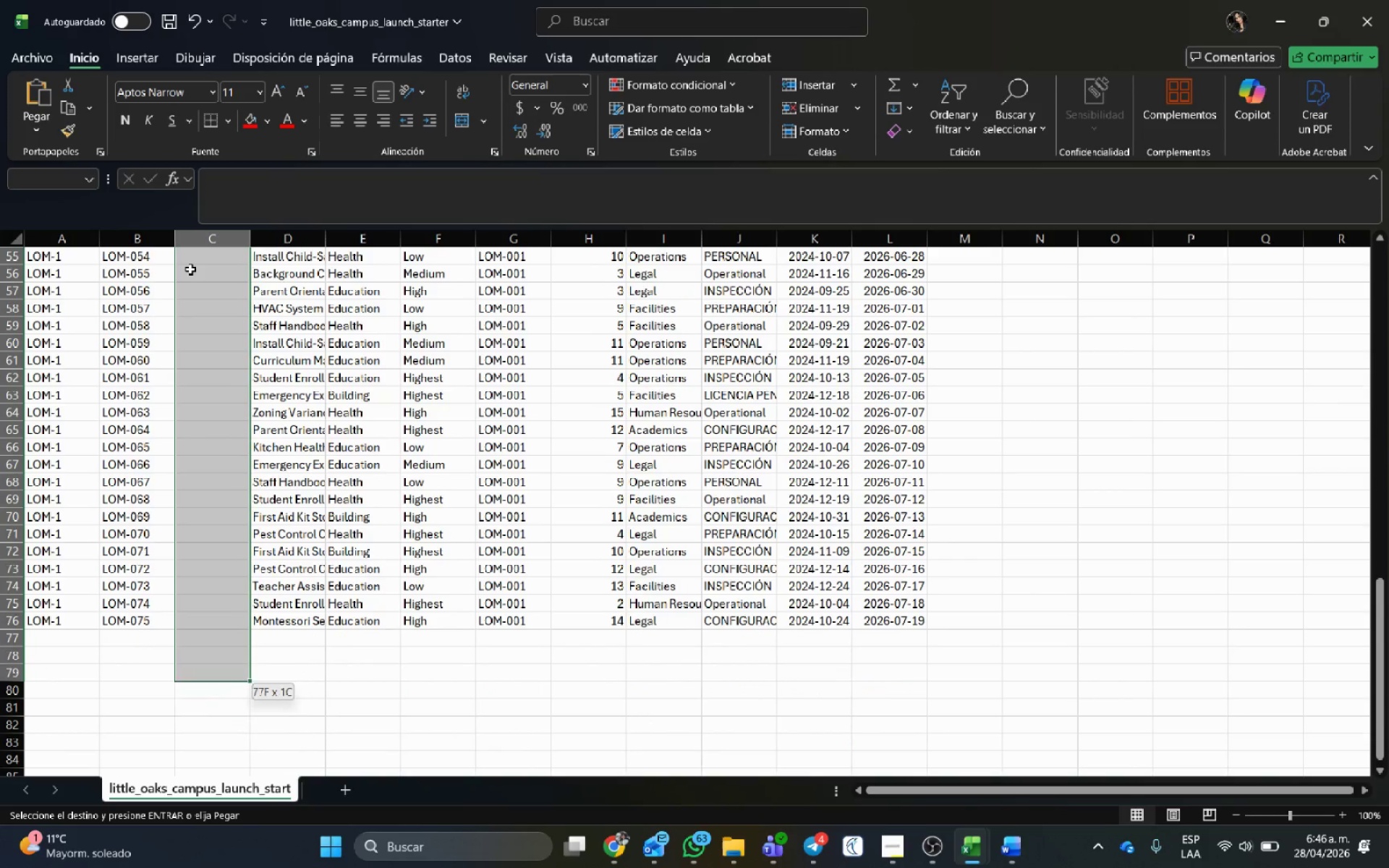 
key(Shift+ArrowUp)
 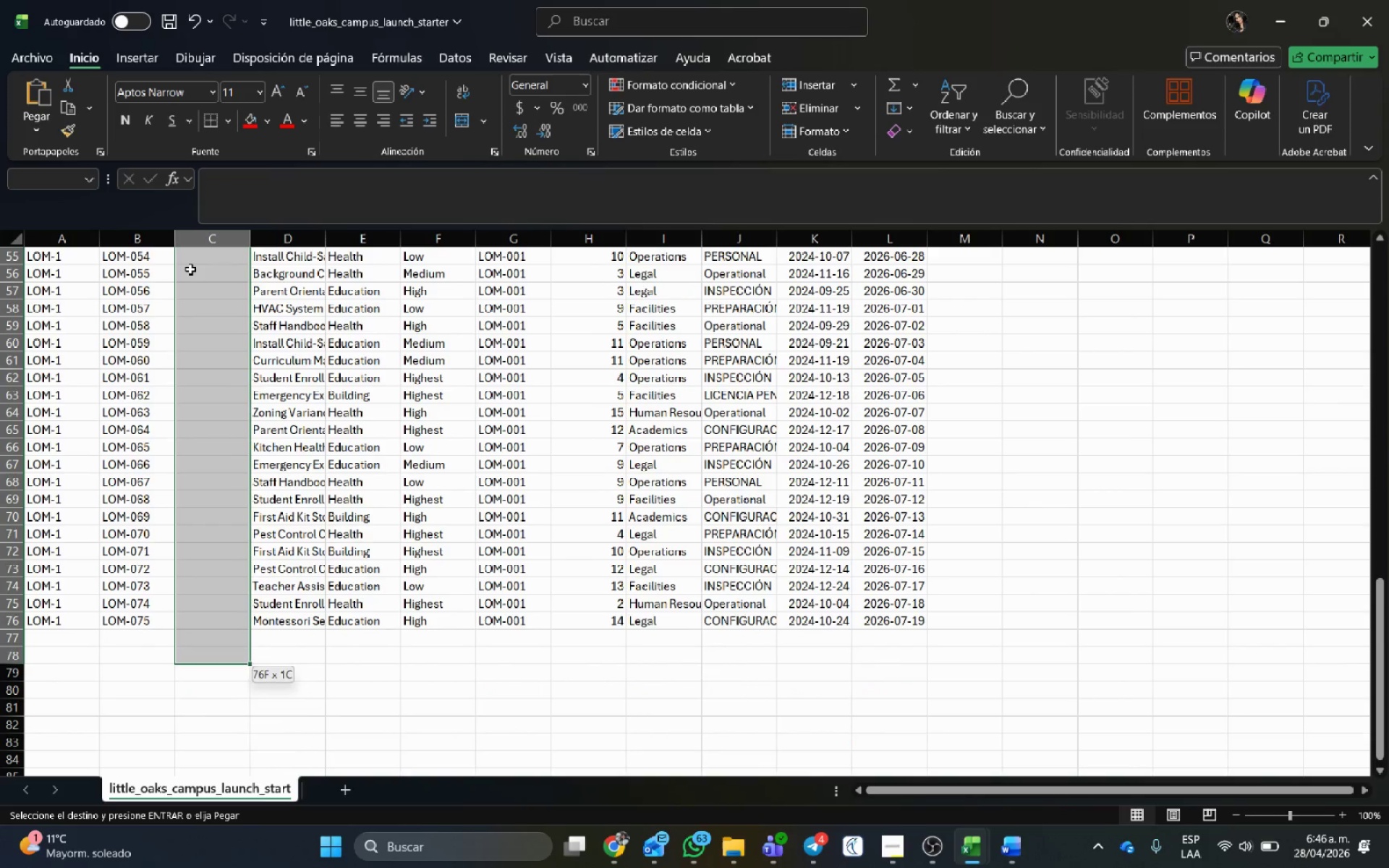 
key(Shift+ArrowUp)
 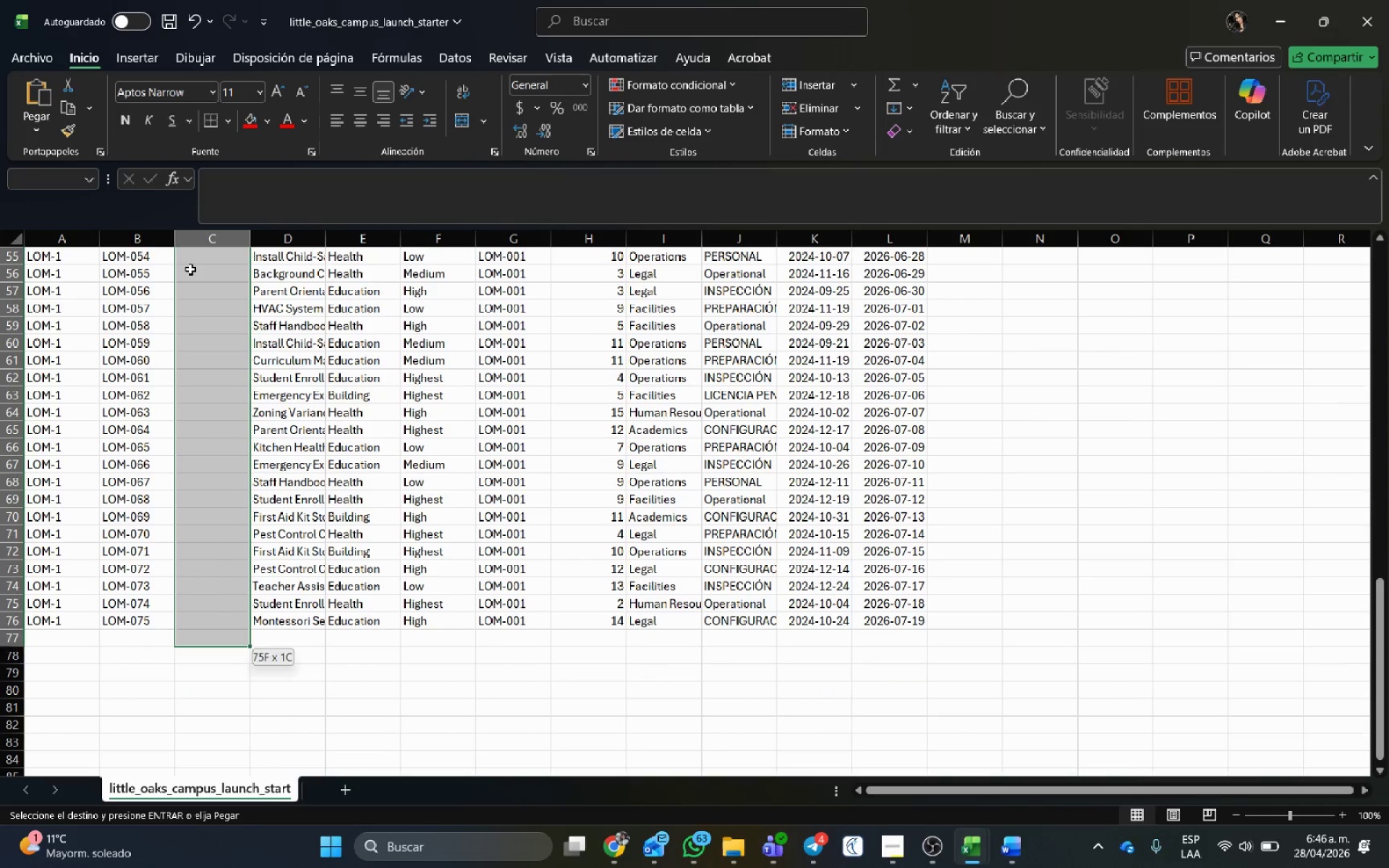 
key(Shift+ArrowUp)
 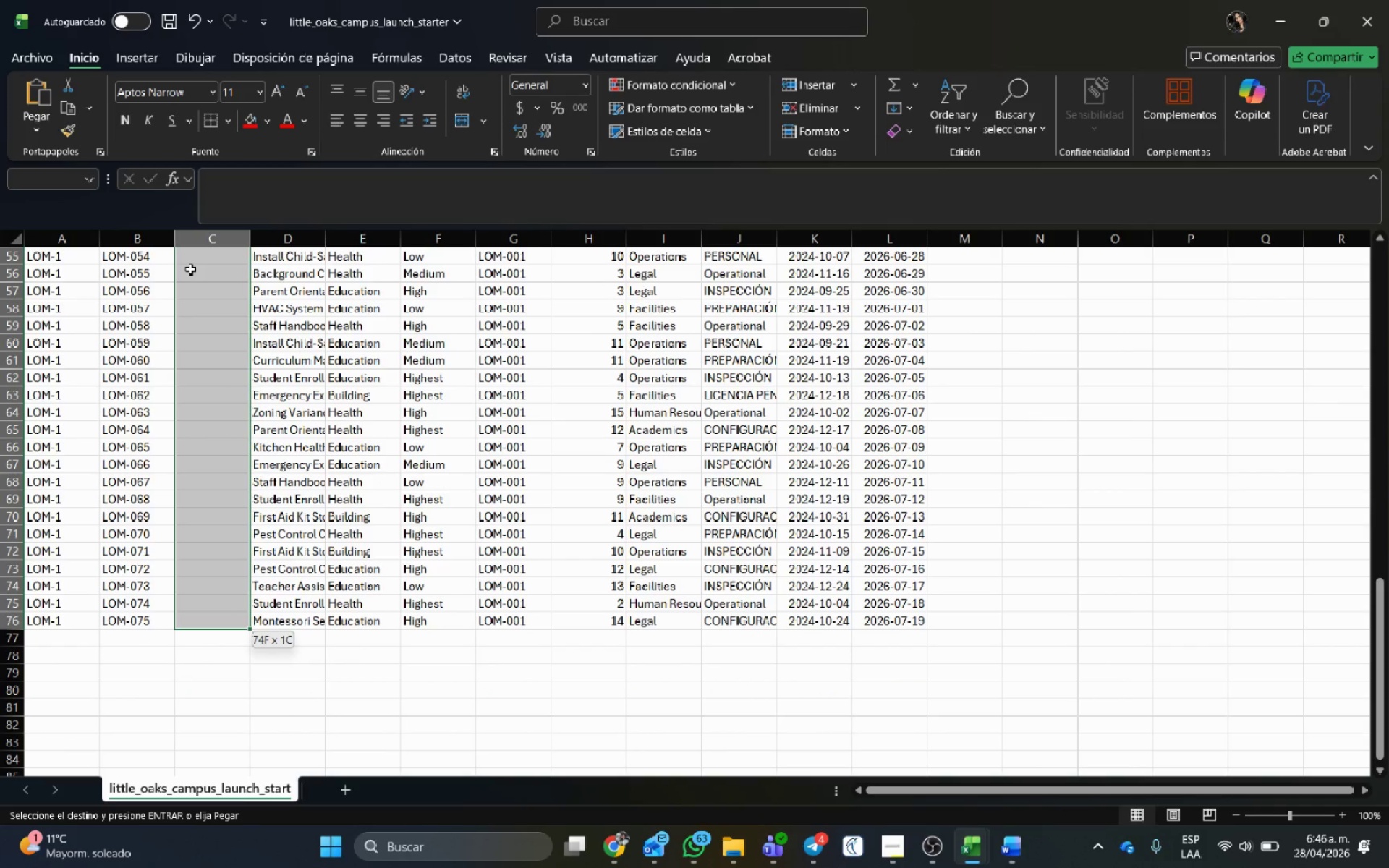 
key(Control+V)
 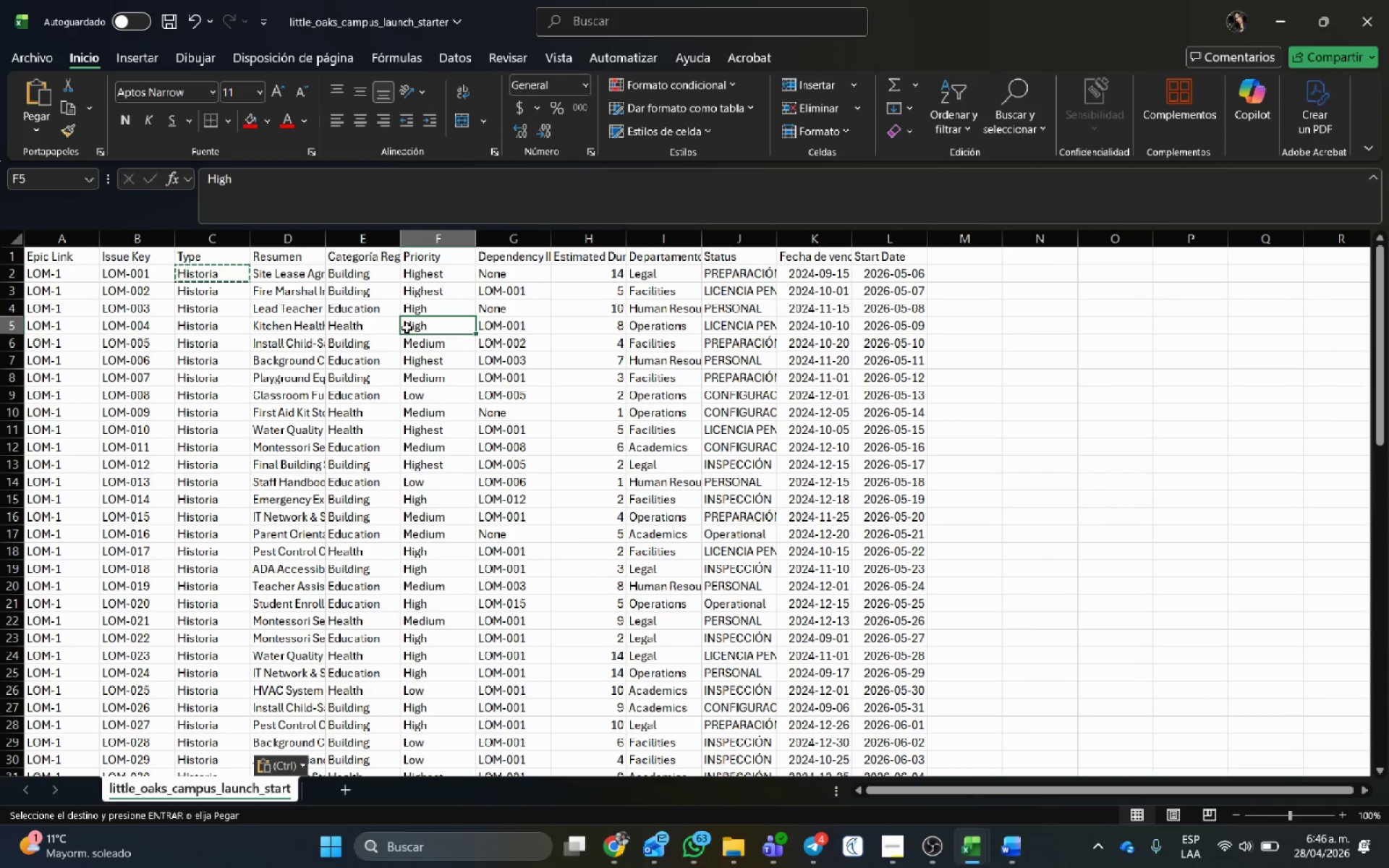 
key(Escape)
 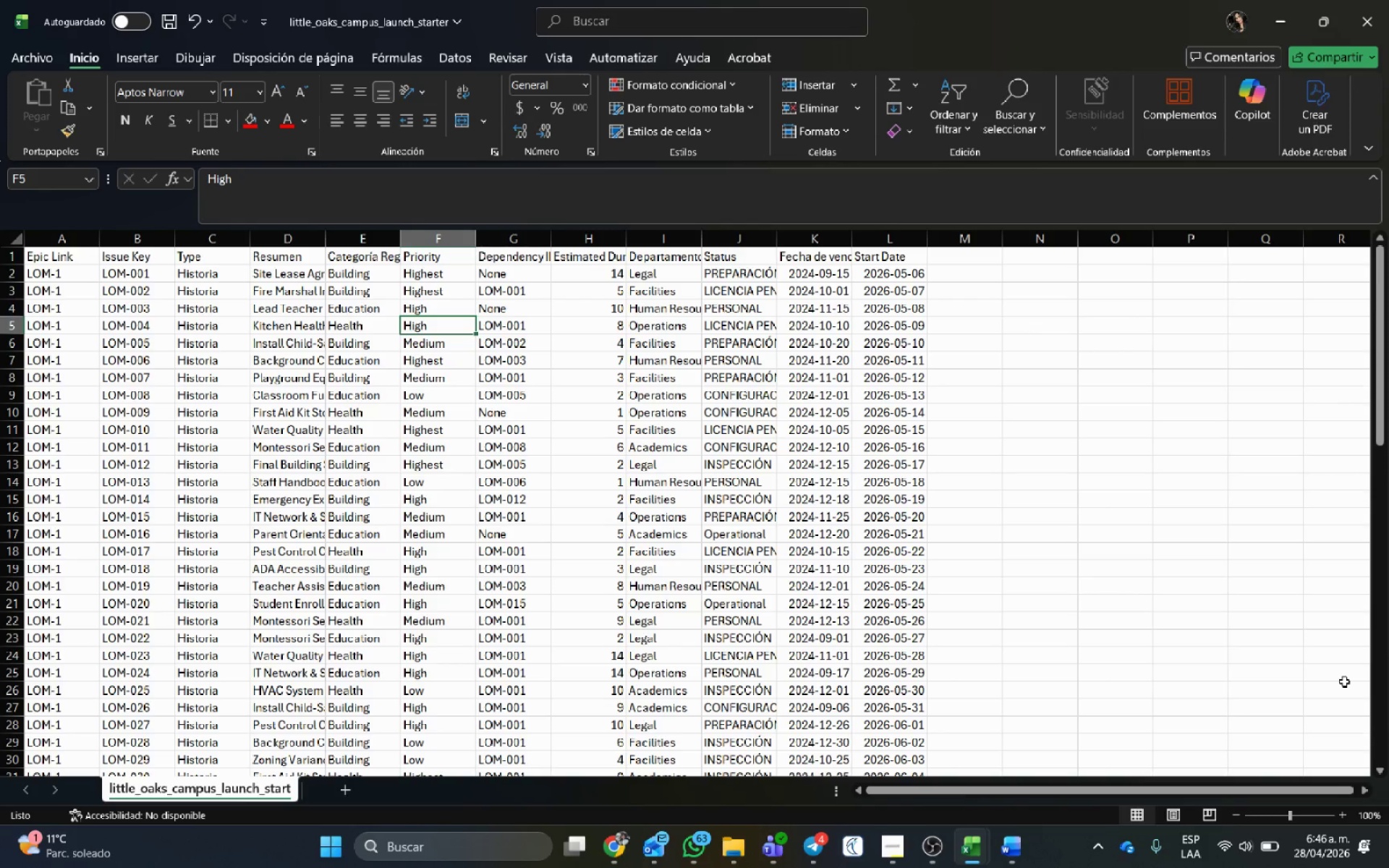 
wait(29.23)
 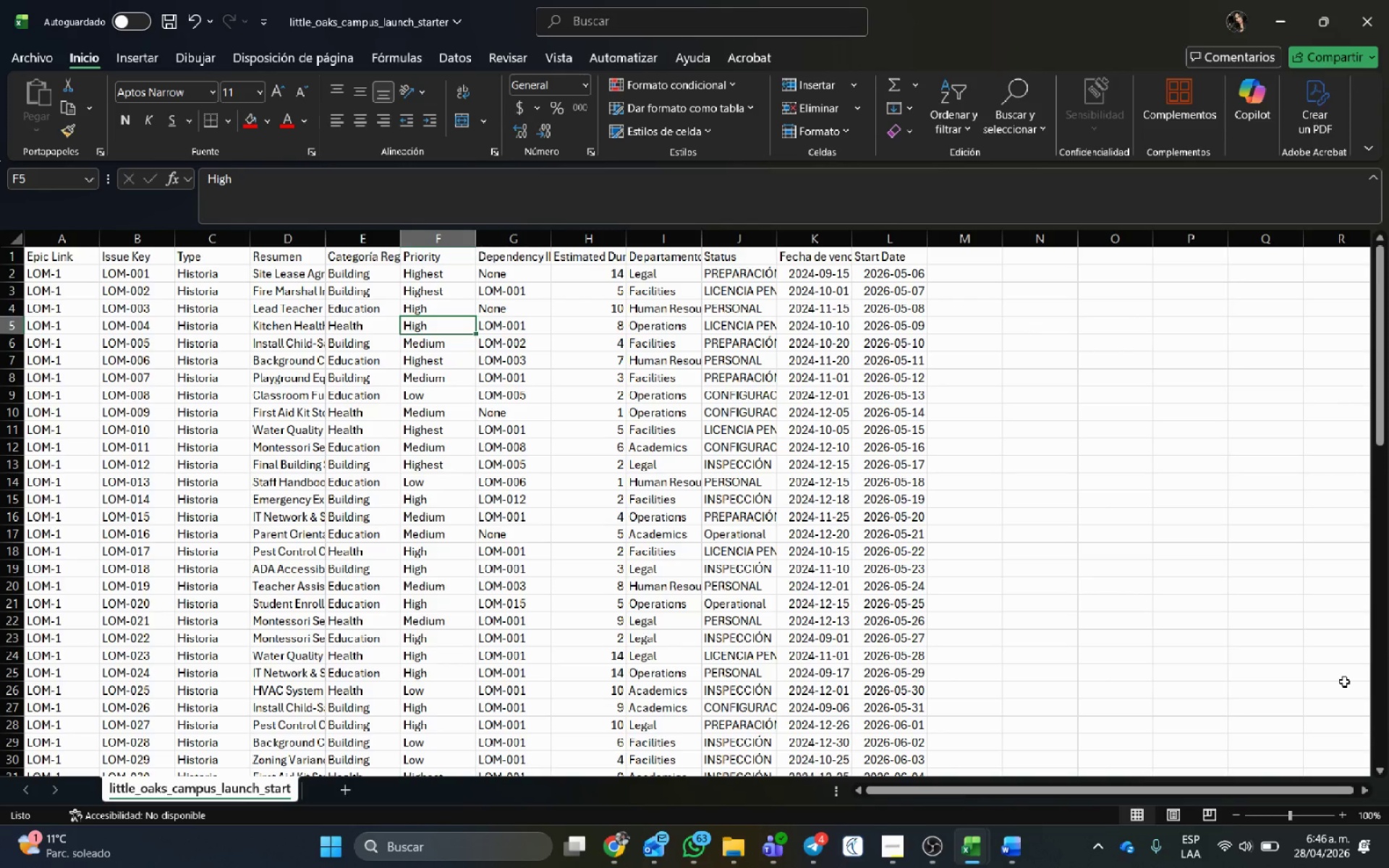 
left_click([681, 270])
 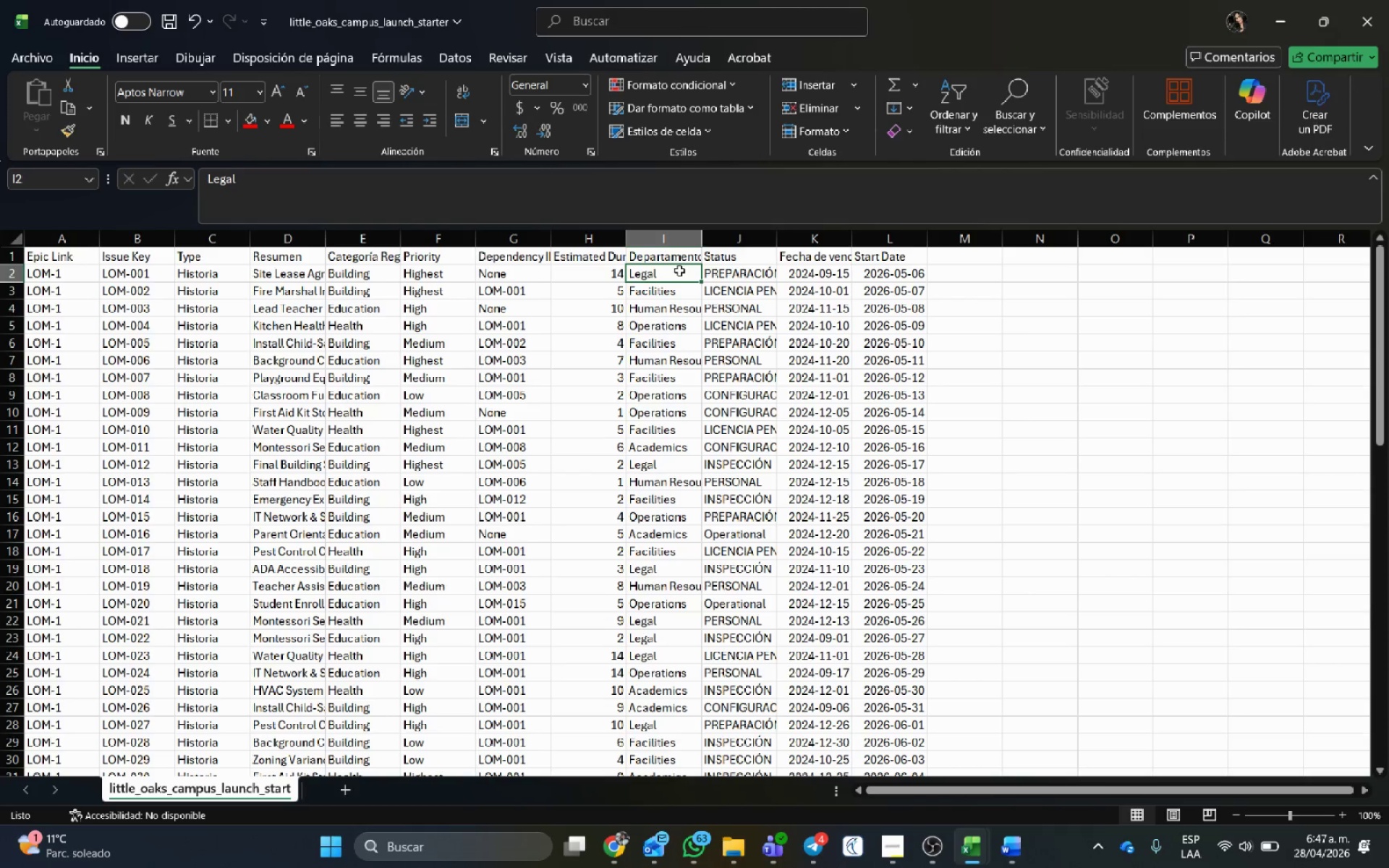 
key(Shift+ShiftRight)
 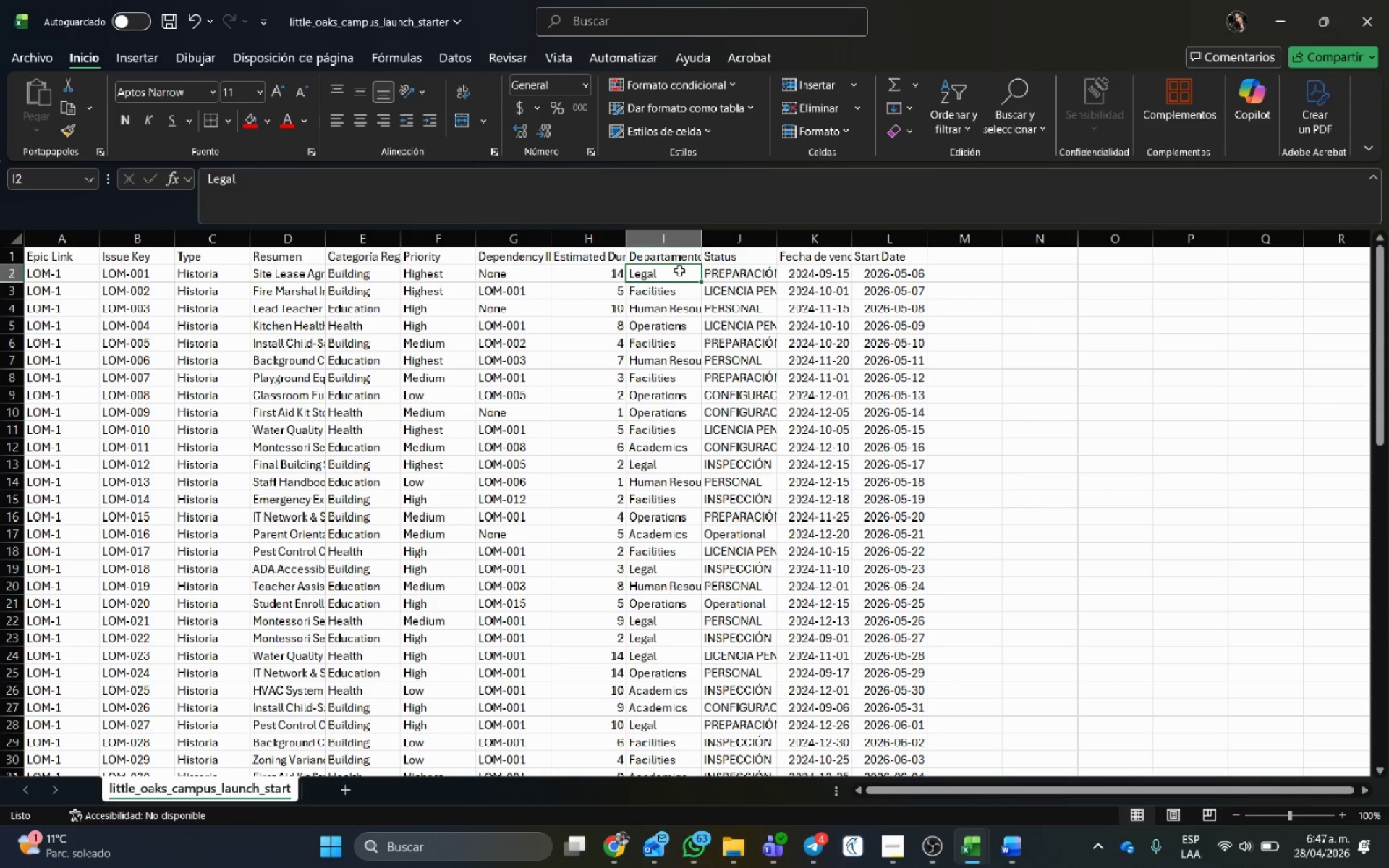 
left_click([679, 271])
 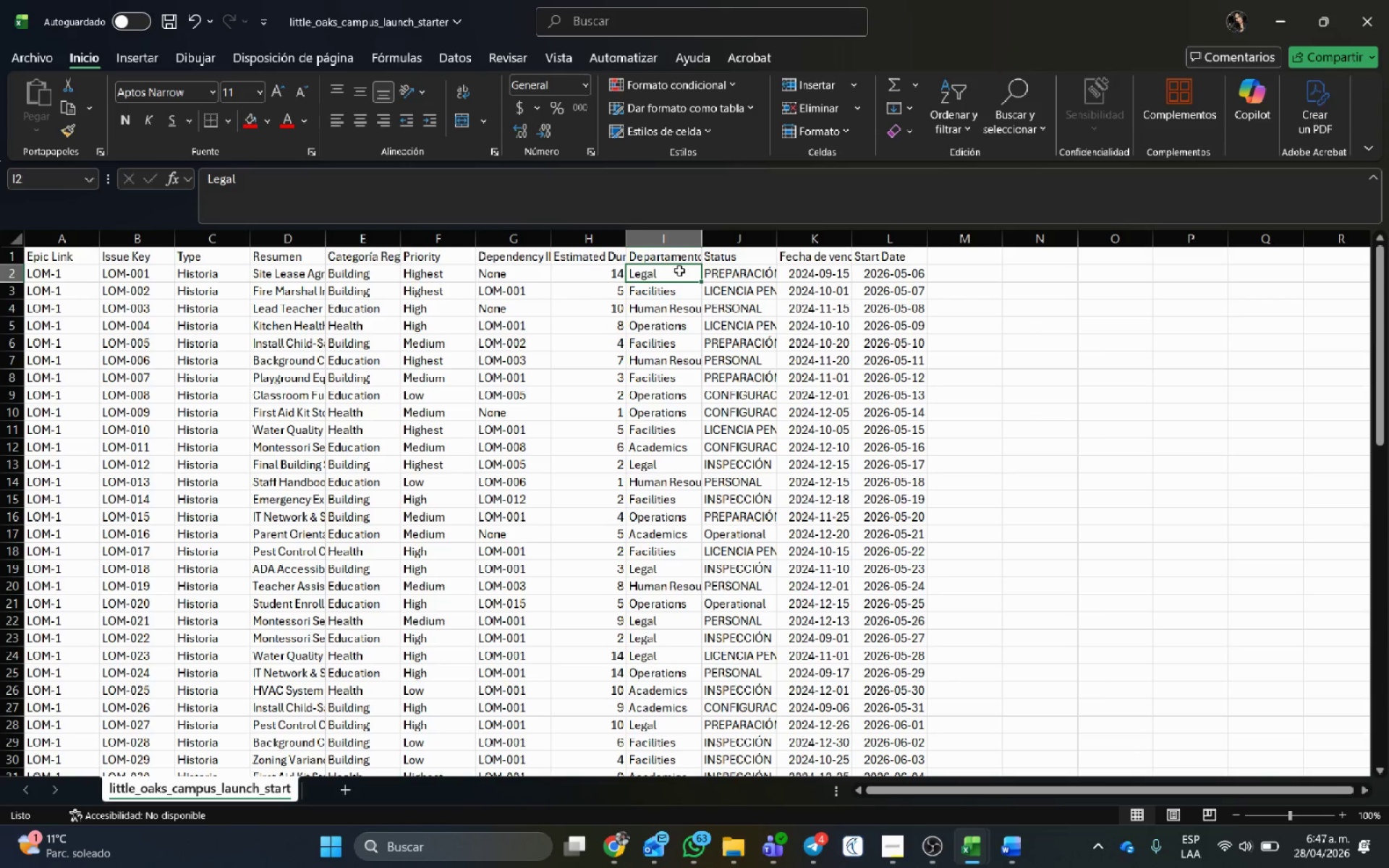 
type(Ins)
key(Backspace)
key(Backspace)
type(Instalaciones)
 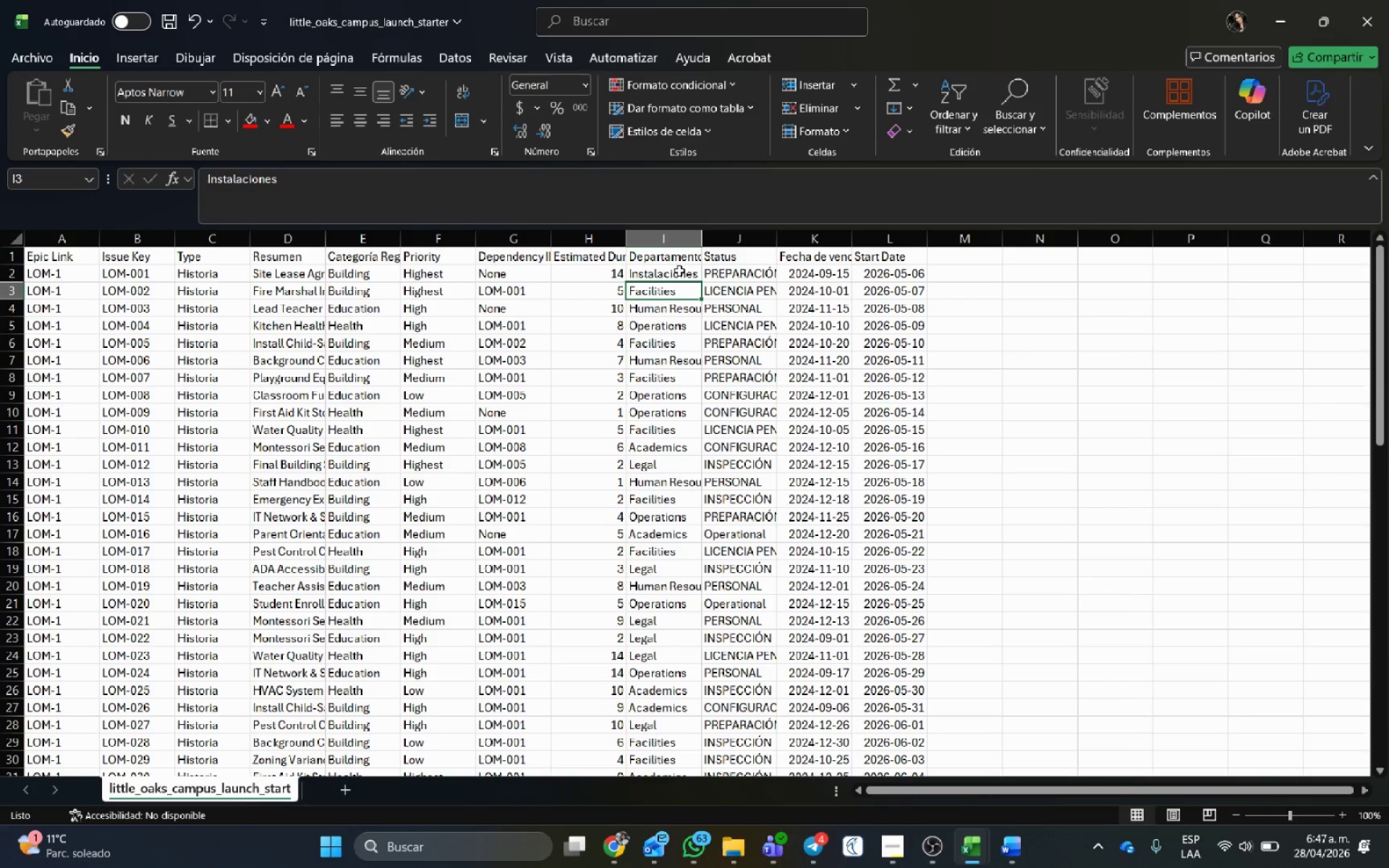 
 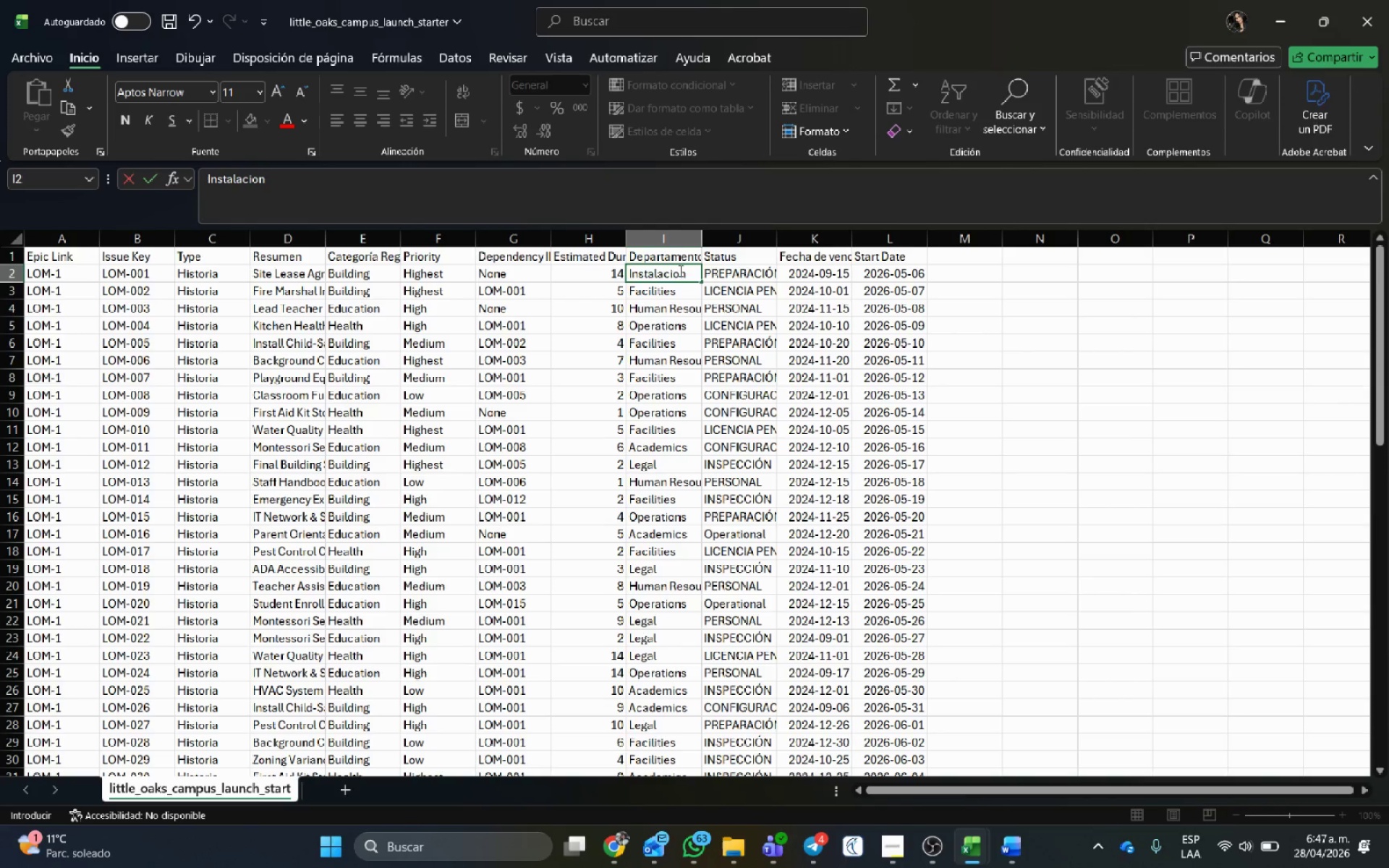 
key(Enter)
 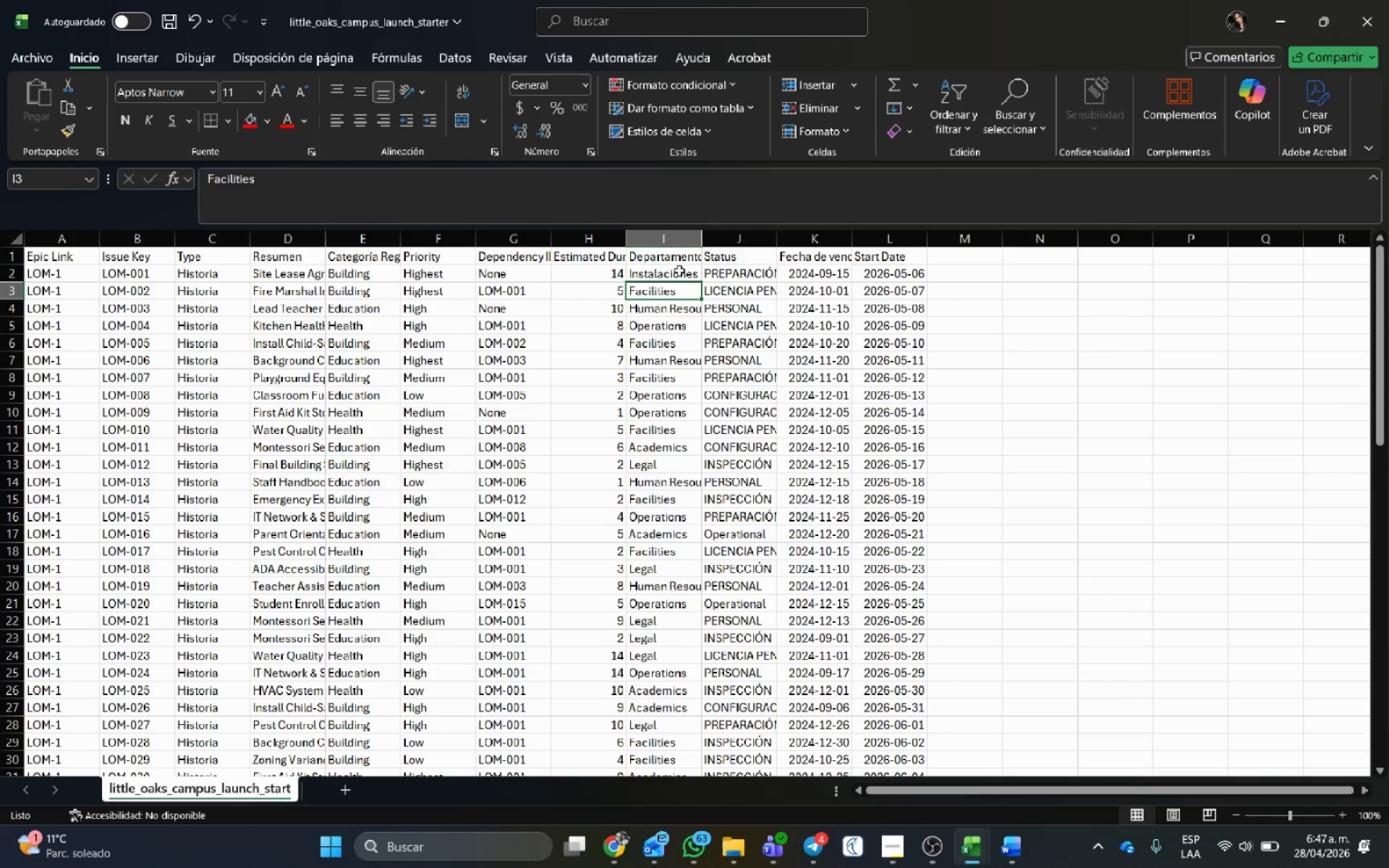 
type(Curri)
key(Backspace)
type(;iculo PErson)
key(Backspace)
key(Backspace)
key(Backspace)
key(Backspace)
key(Backspace)
type(ersonal)
 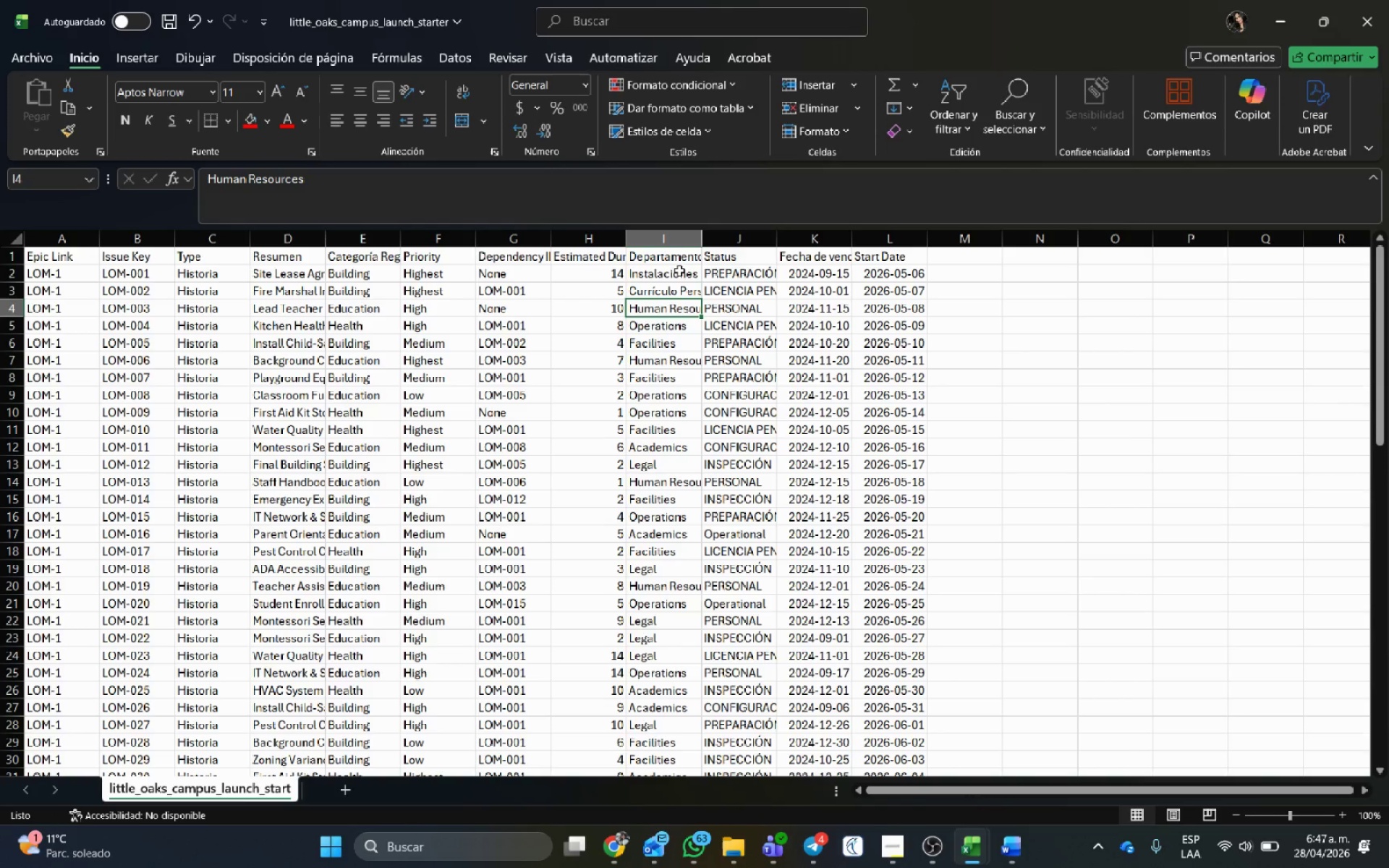 
 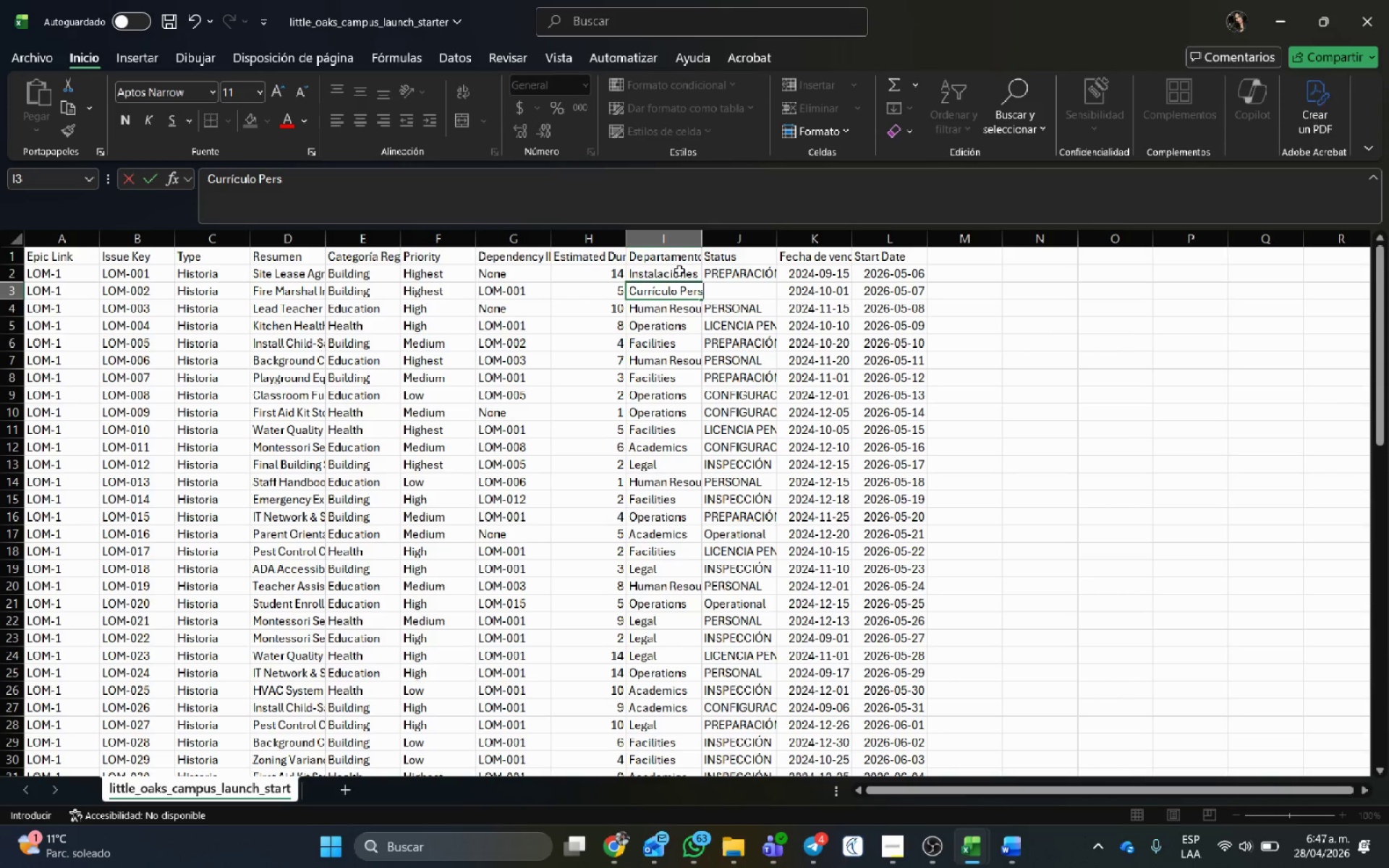 
key(Enter)
 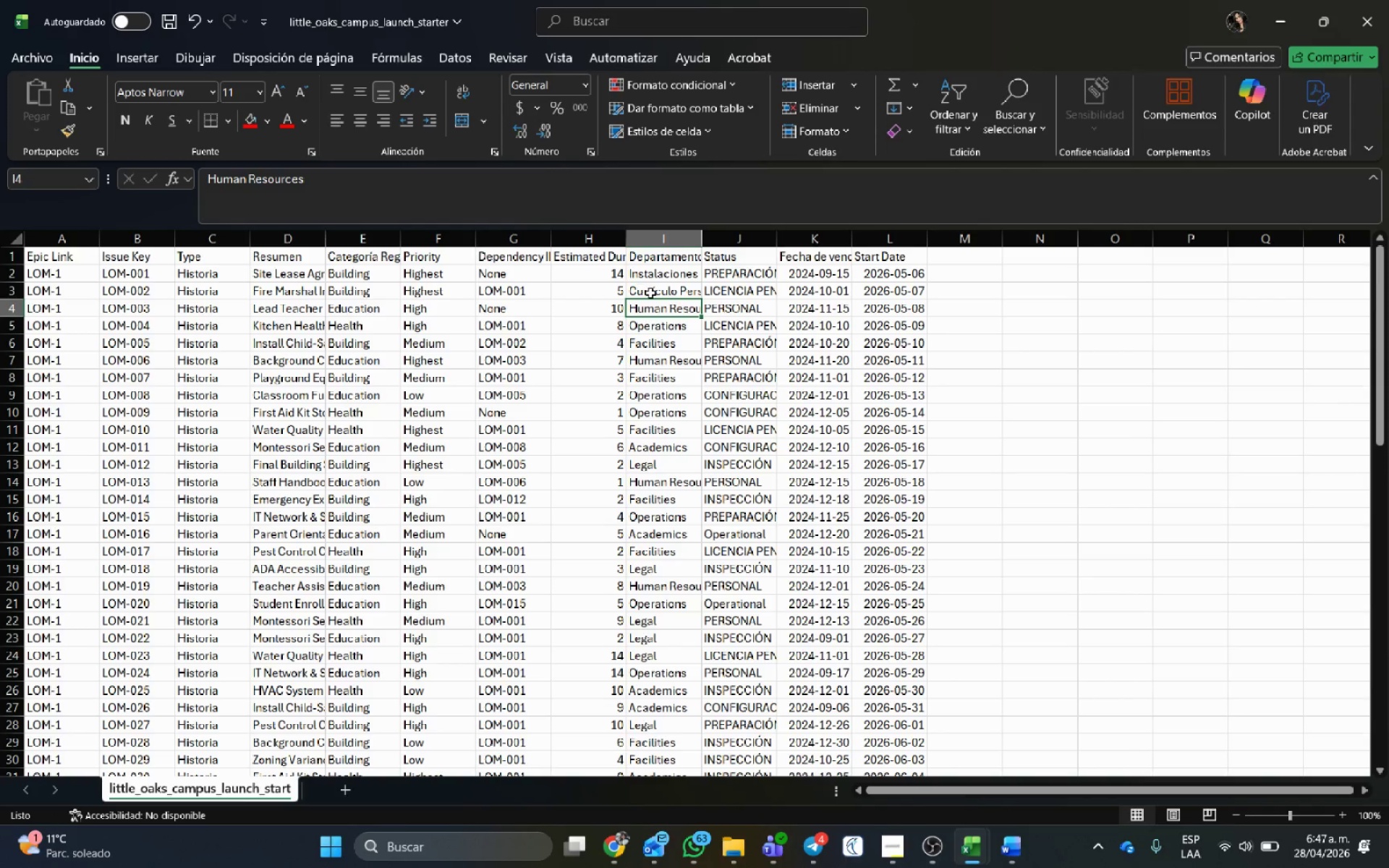 
left_click_drag(start_coordinate=[655, 271], to_coordinate=[658, 289])
 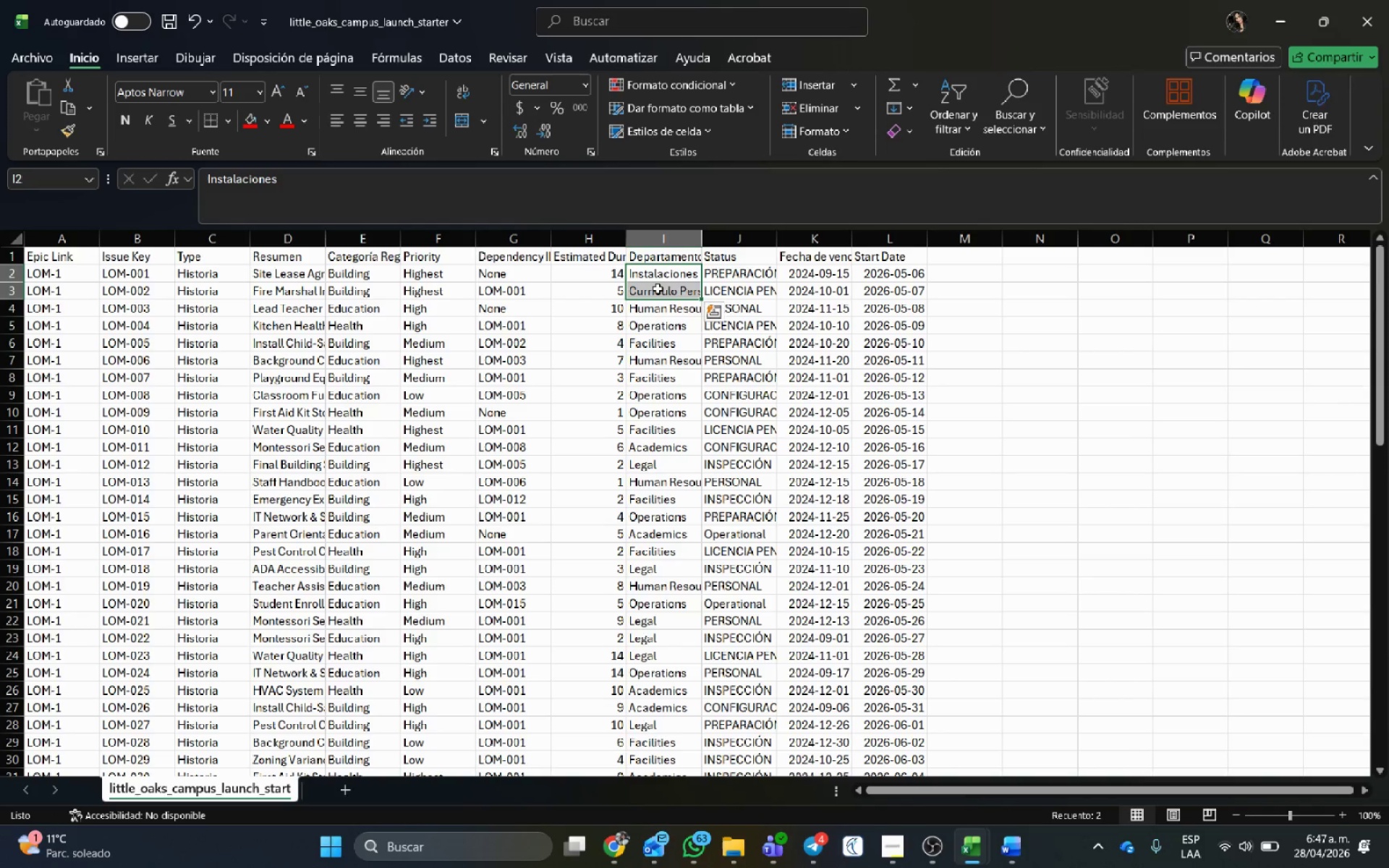 
key(Control+C)
 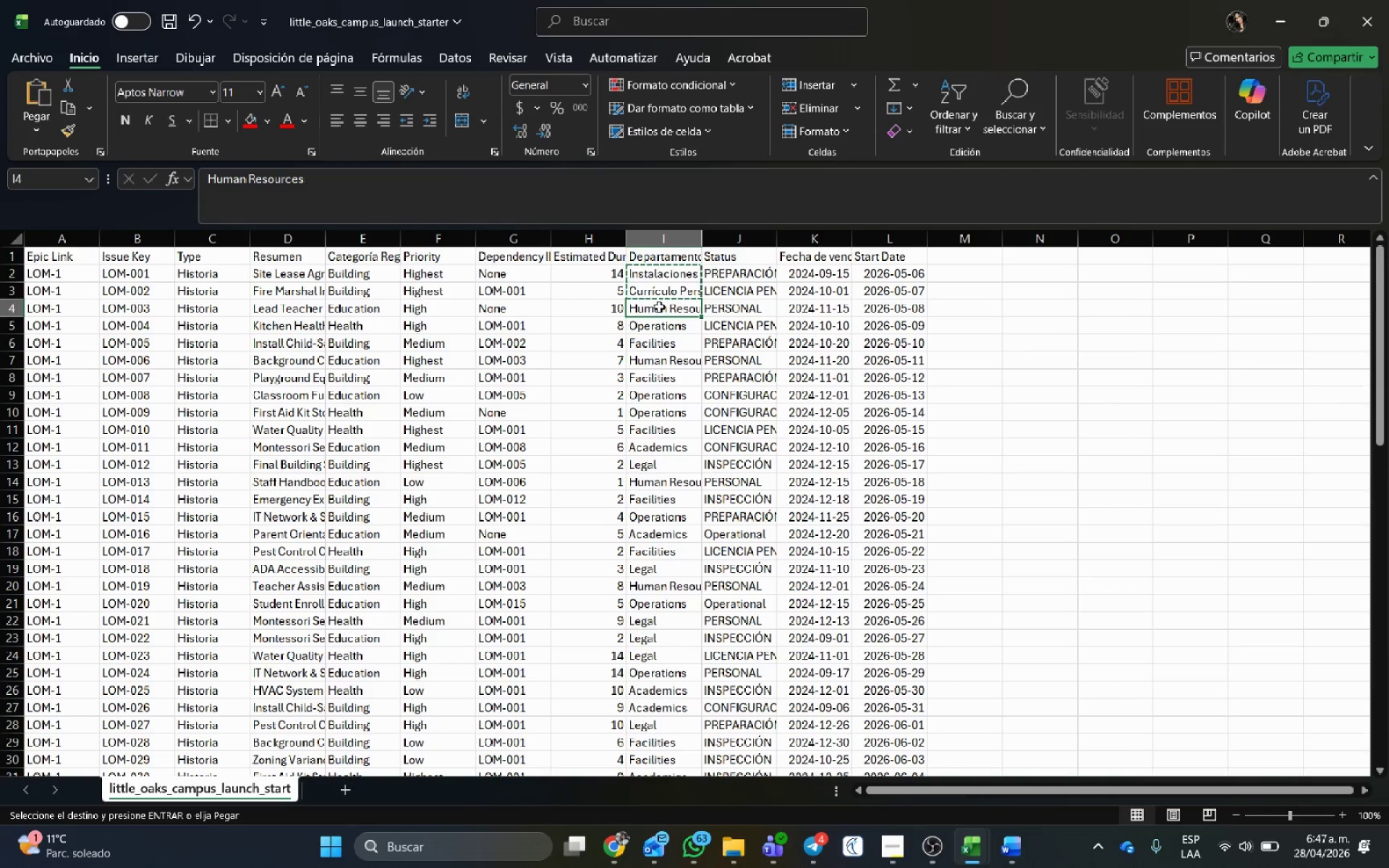 
key(Control+Shift+ArrowDown)
 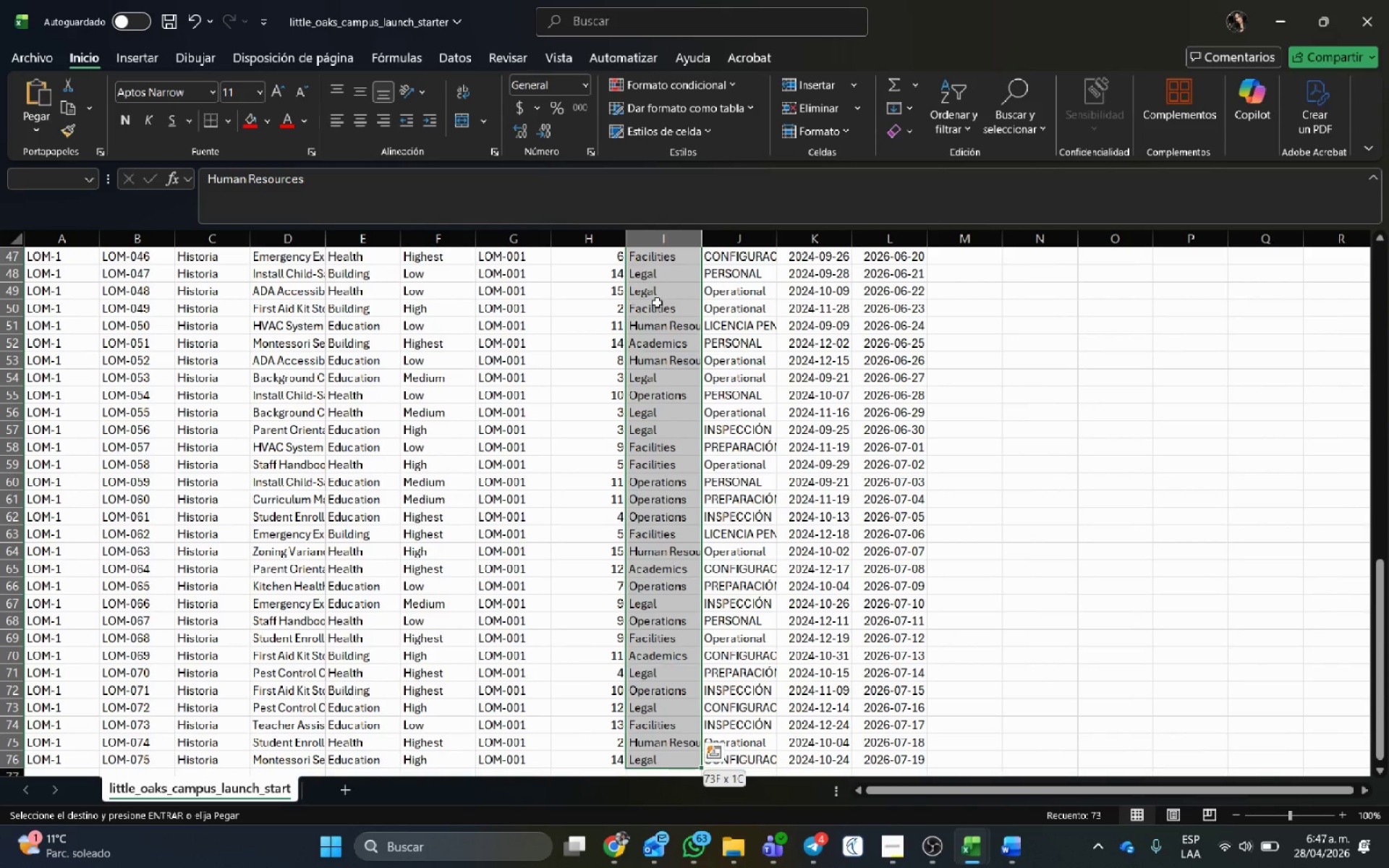 
key(Control+V)
 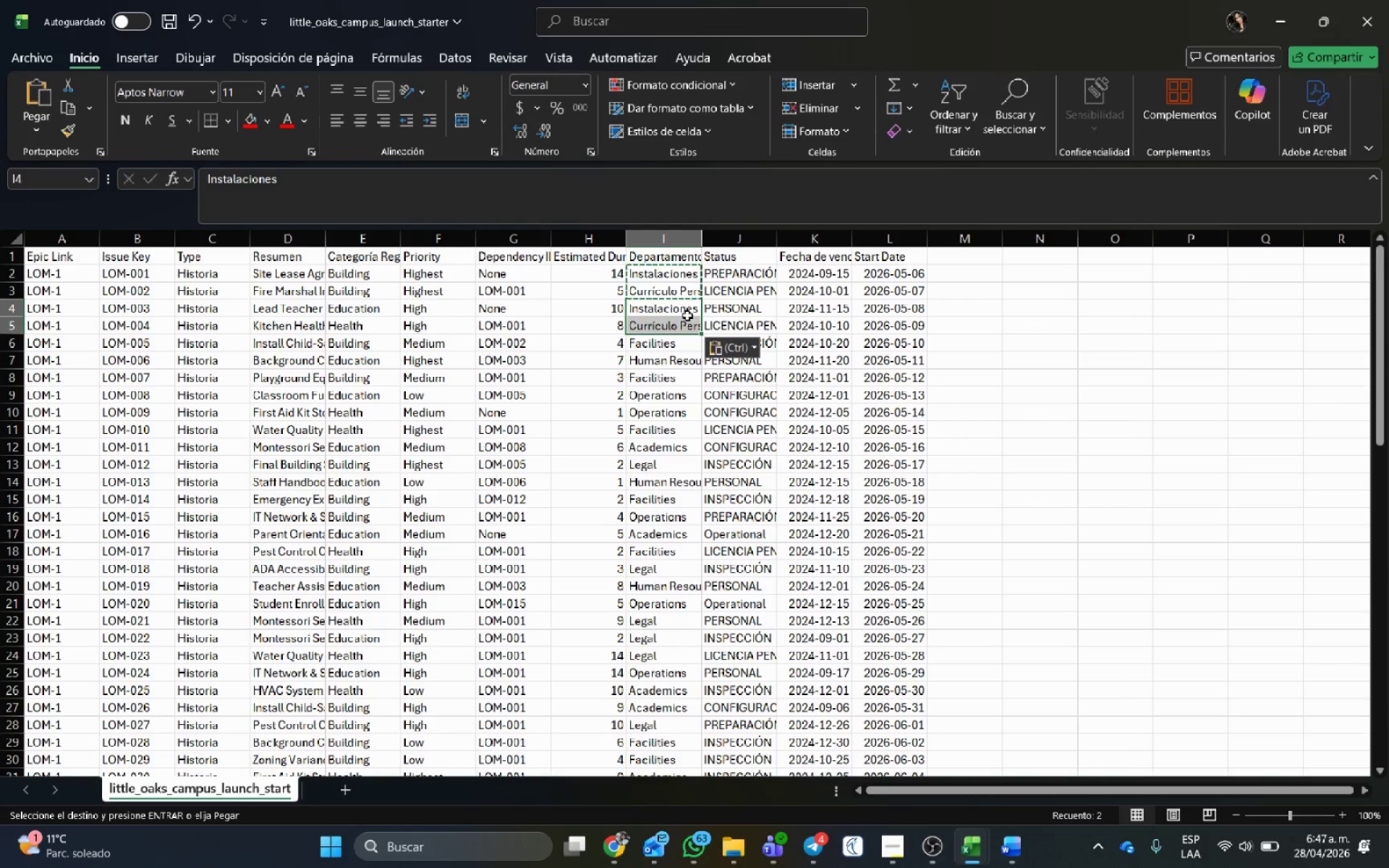 
left_click_drag(start_coordinate=[674, 344], to_coordinate=[676, 736])
 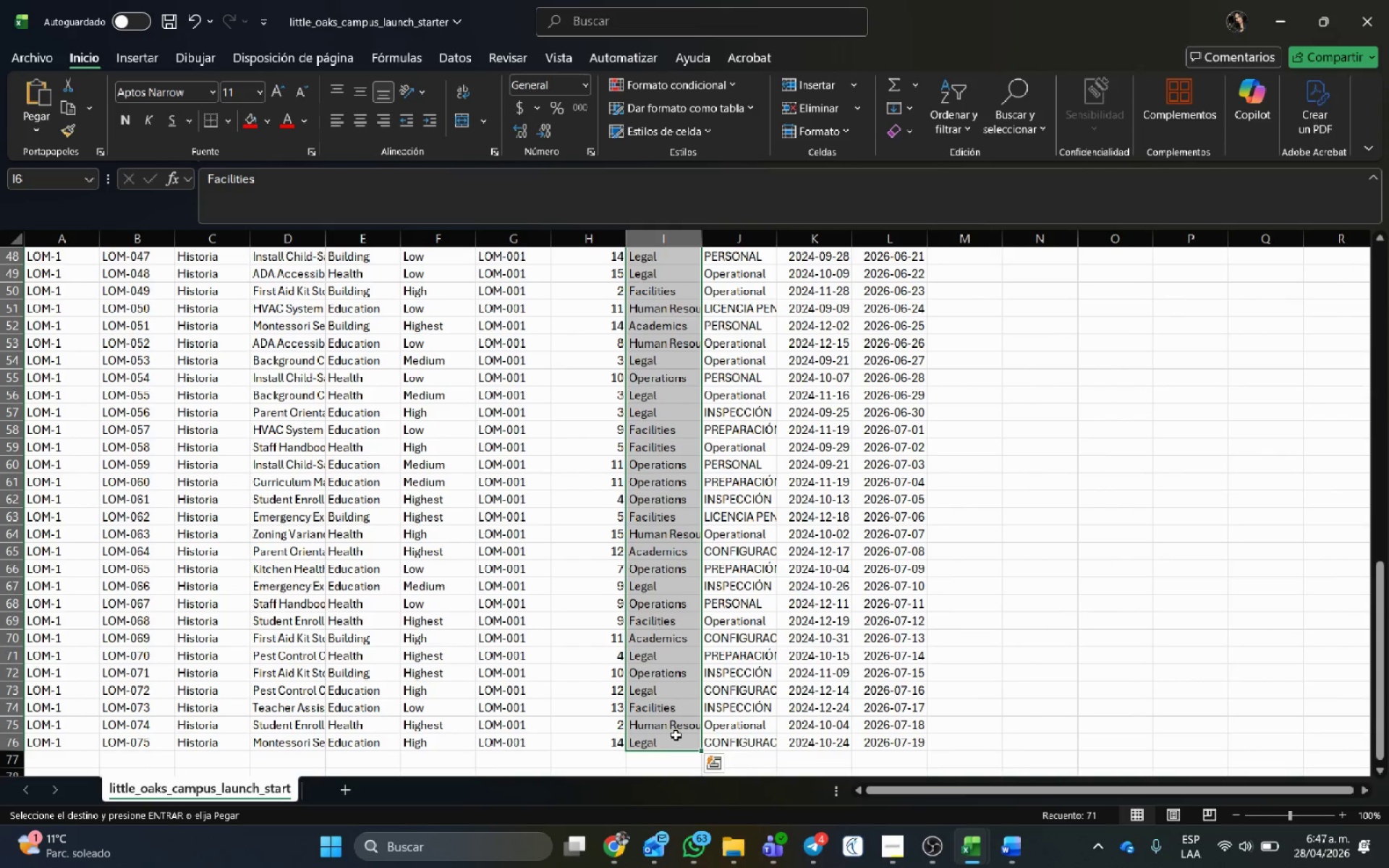 
key(Control+V)
 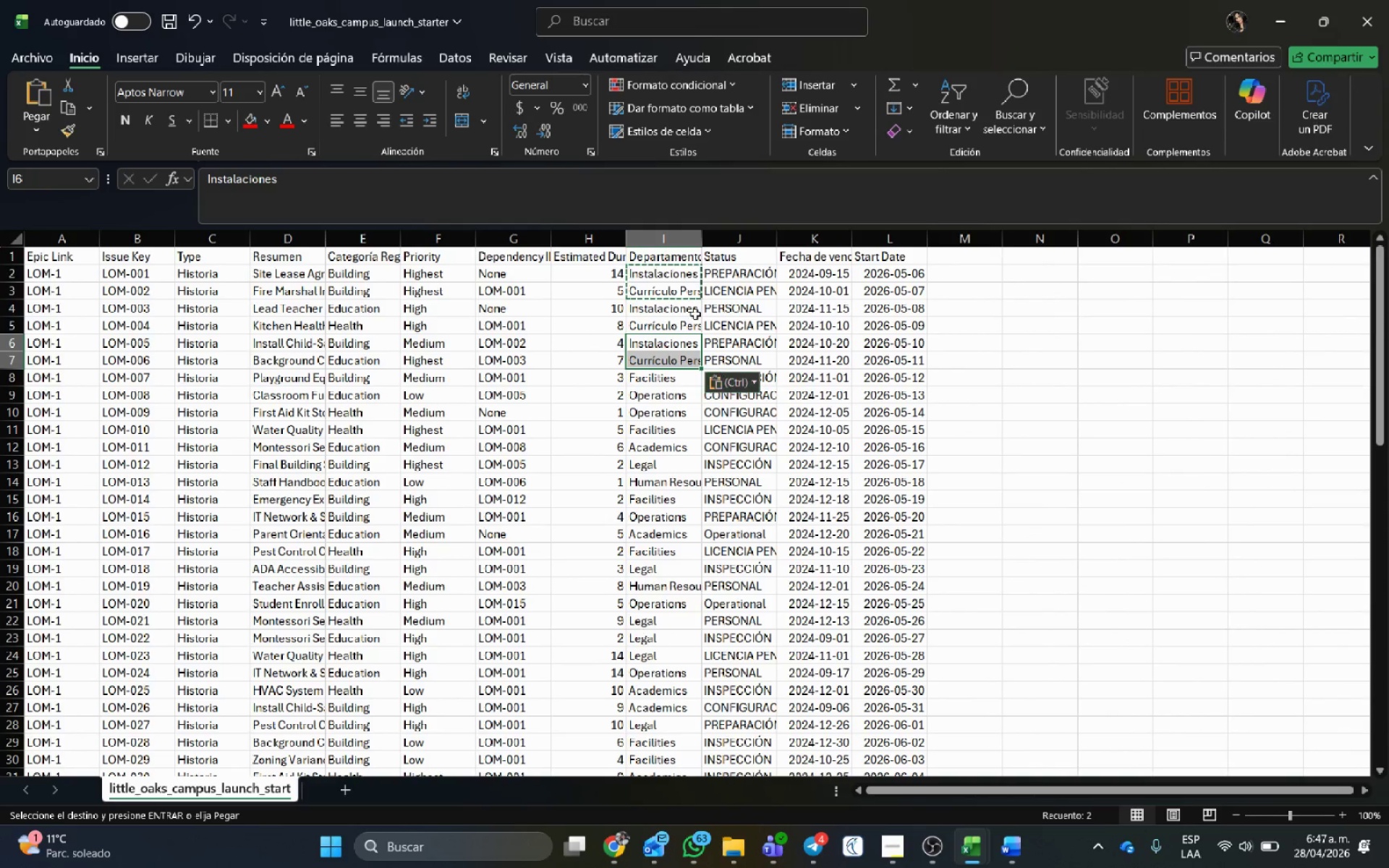 
left_click([677, 277])
 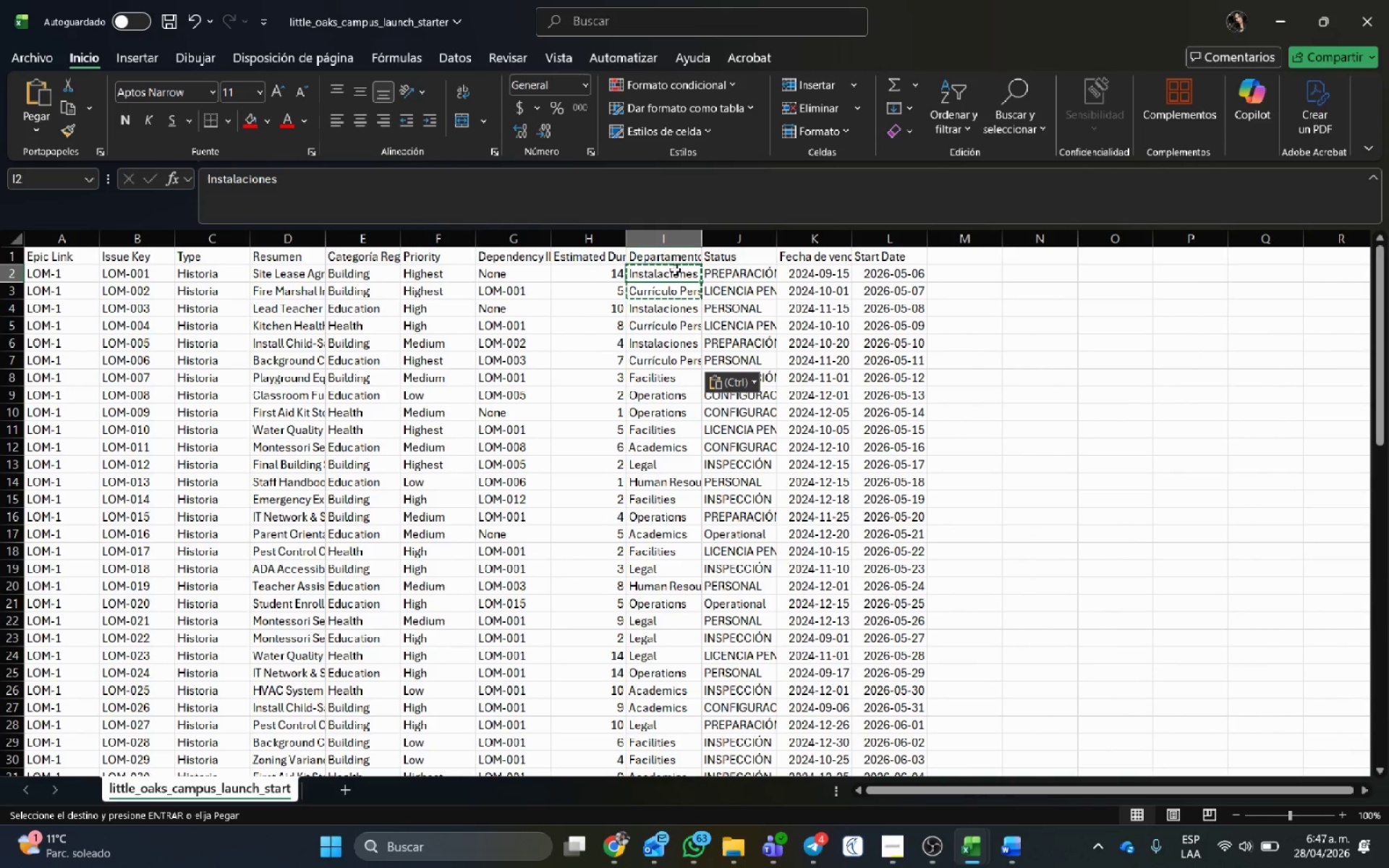 
left_click_drag(start_coordinate=[675, 269], to_coordinate=[674, 359])
 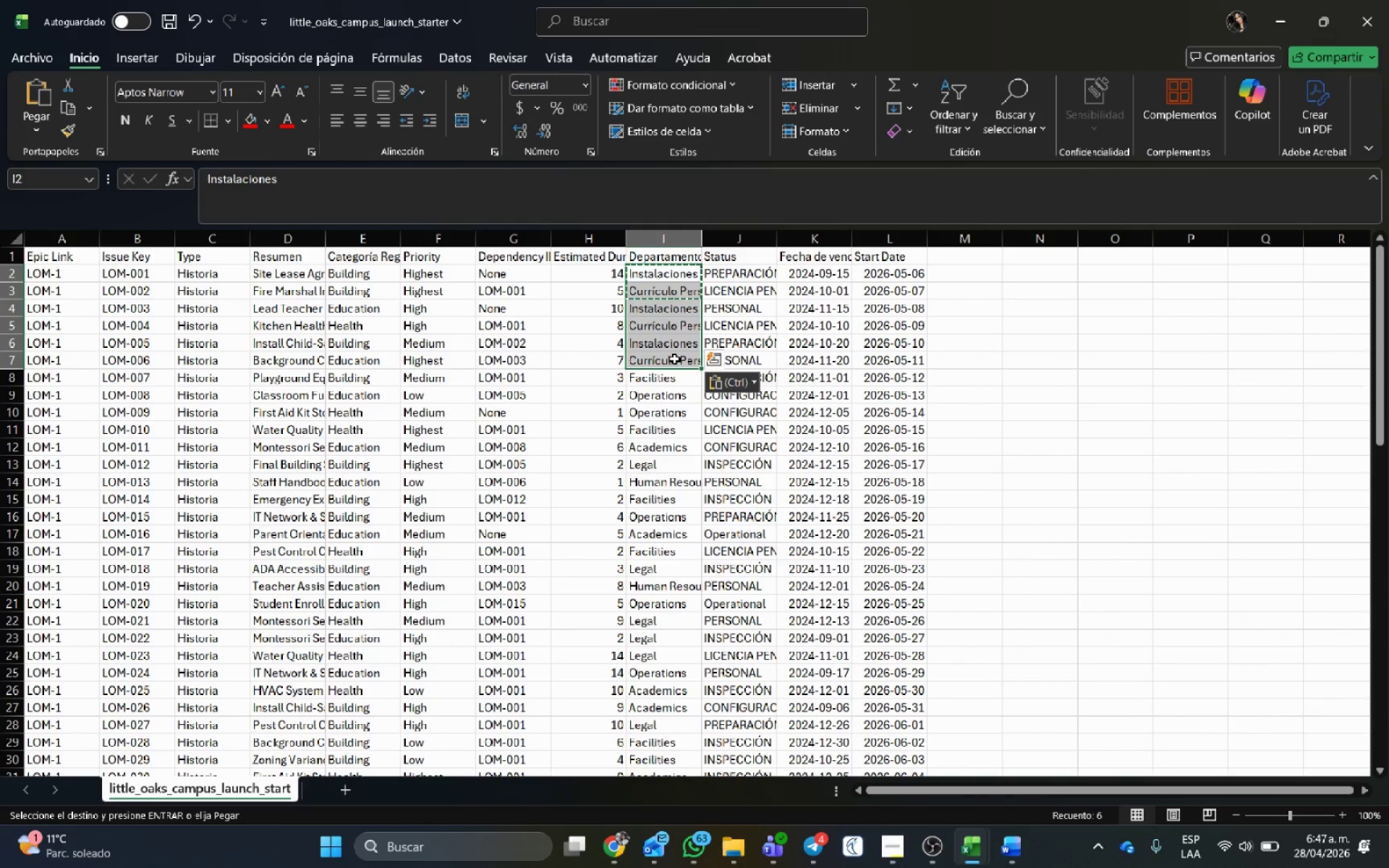 
key(Control+C)
 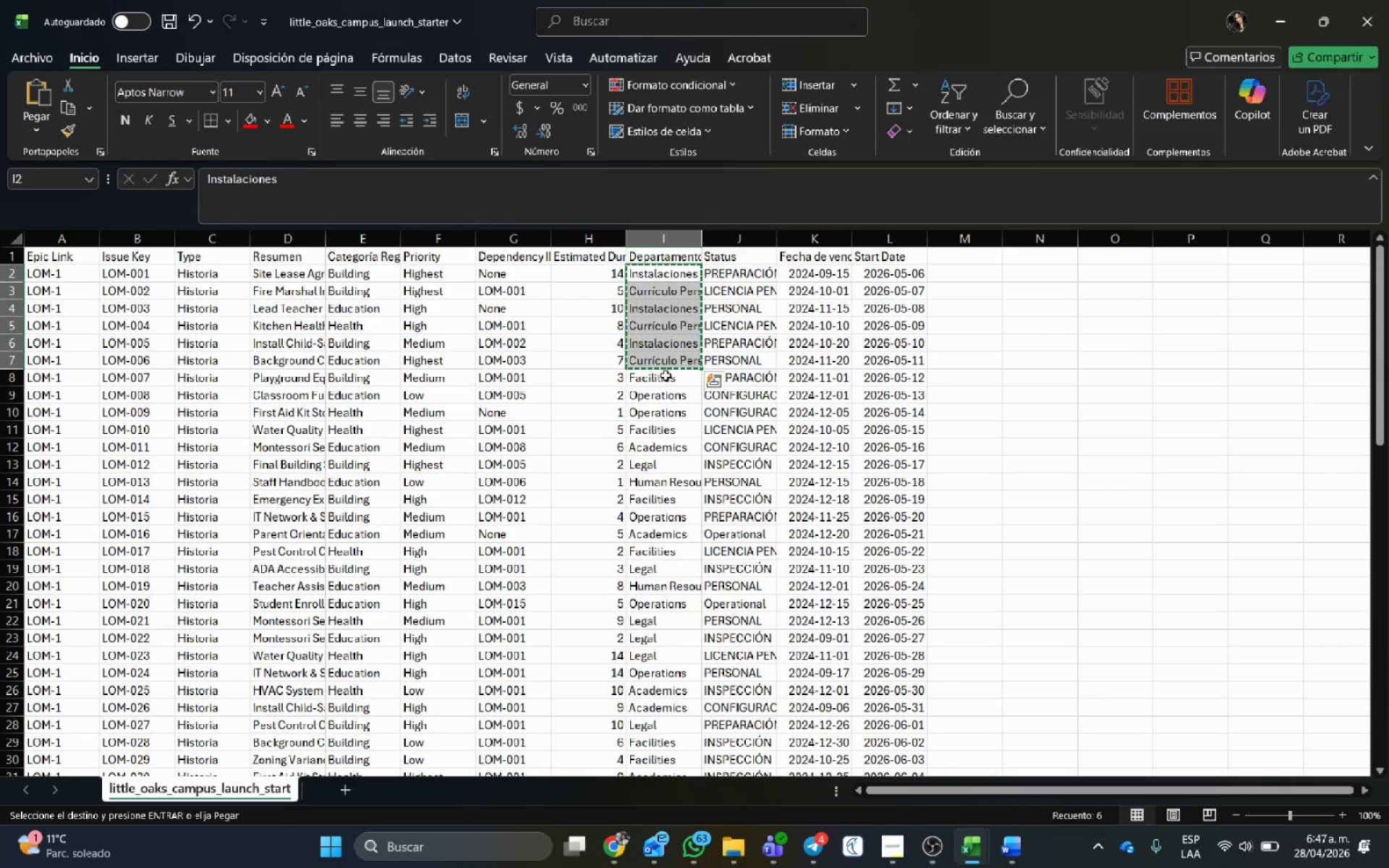 
left_click_drag(start_coordinate=[666, 375], to_coordinate=[663, 745])
 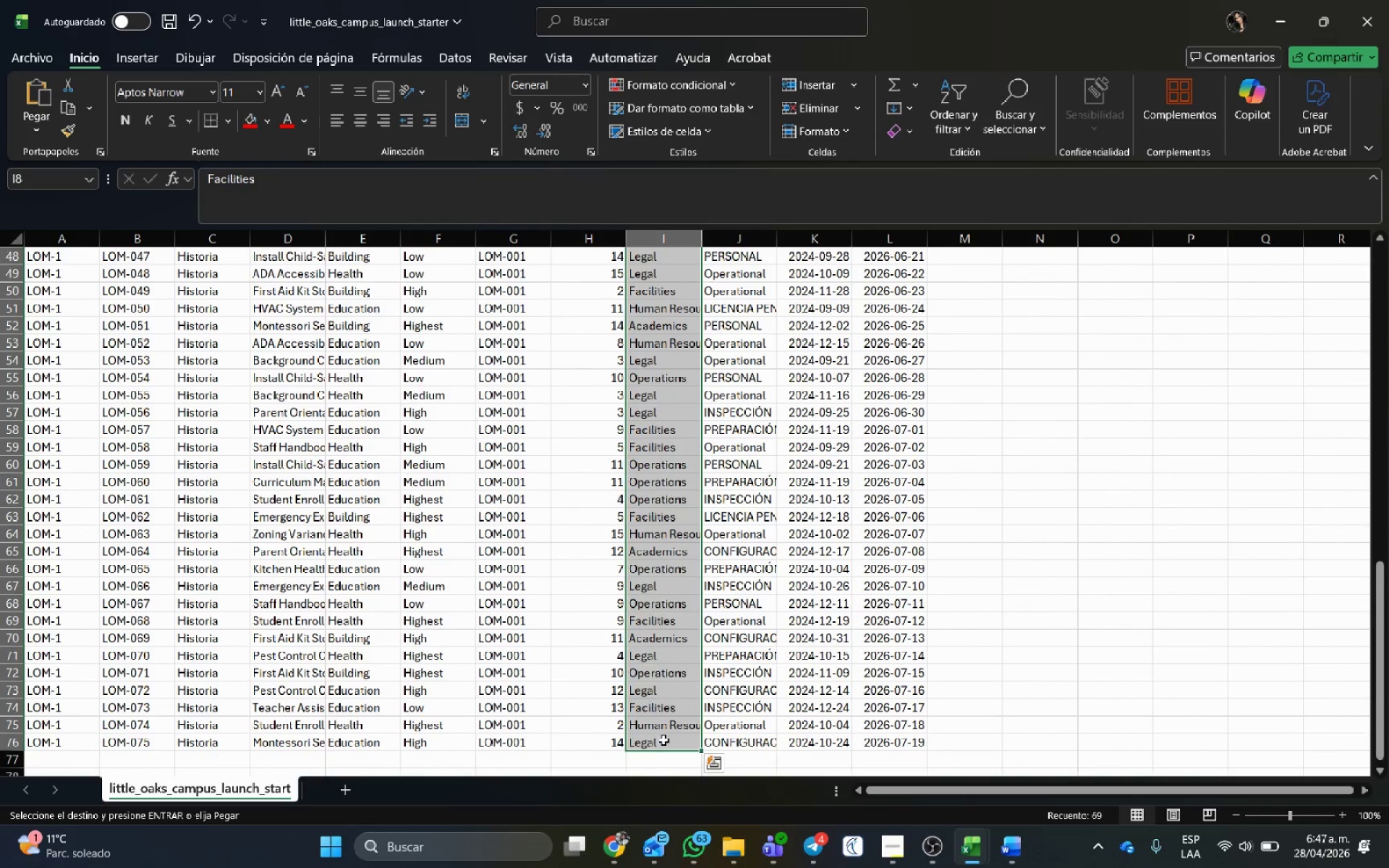 
key(Control+V)
 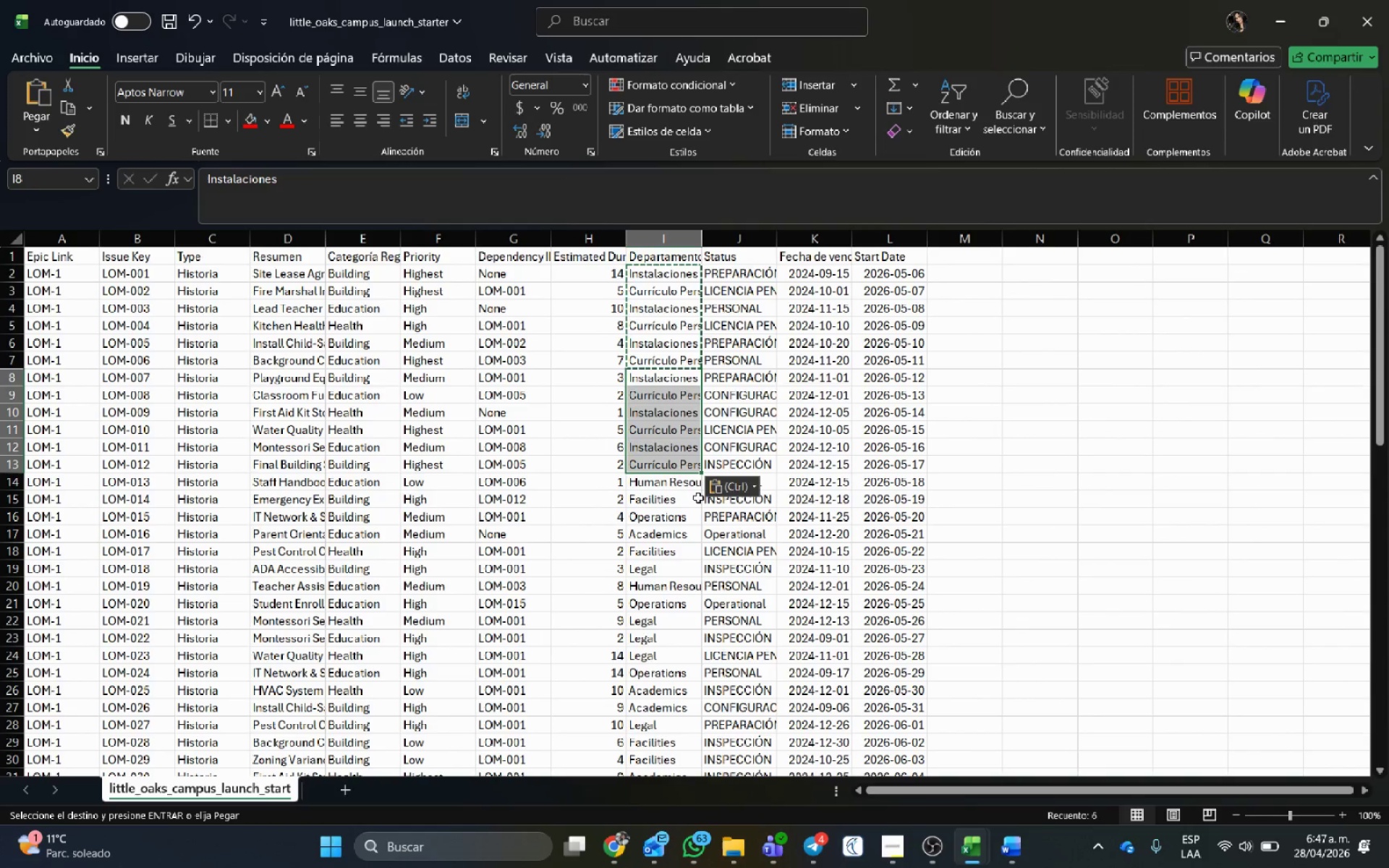 
left_click([687, 486])
 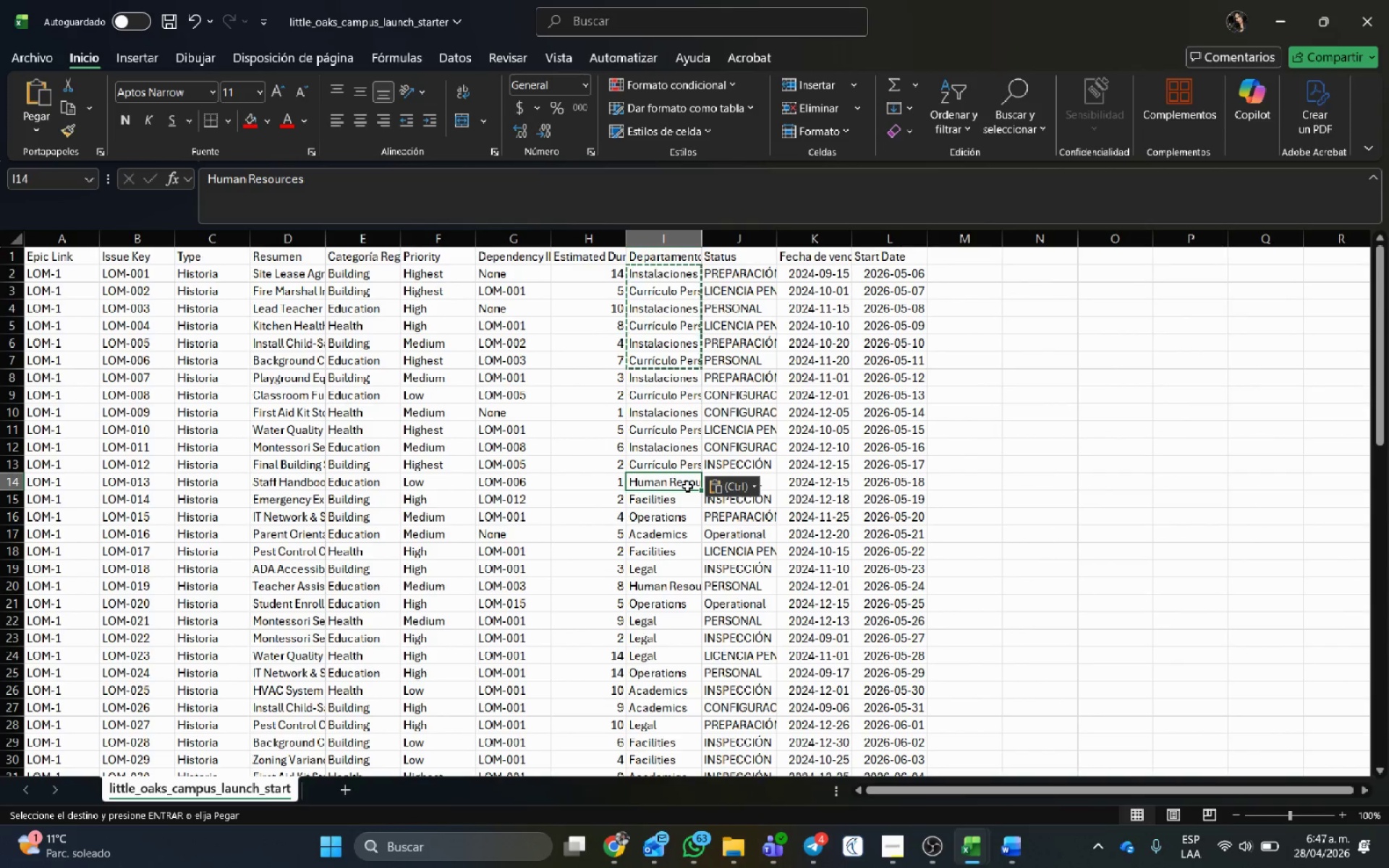 
key(Control+V)
 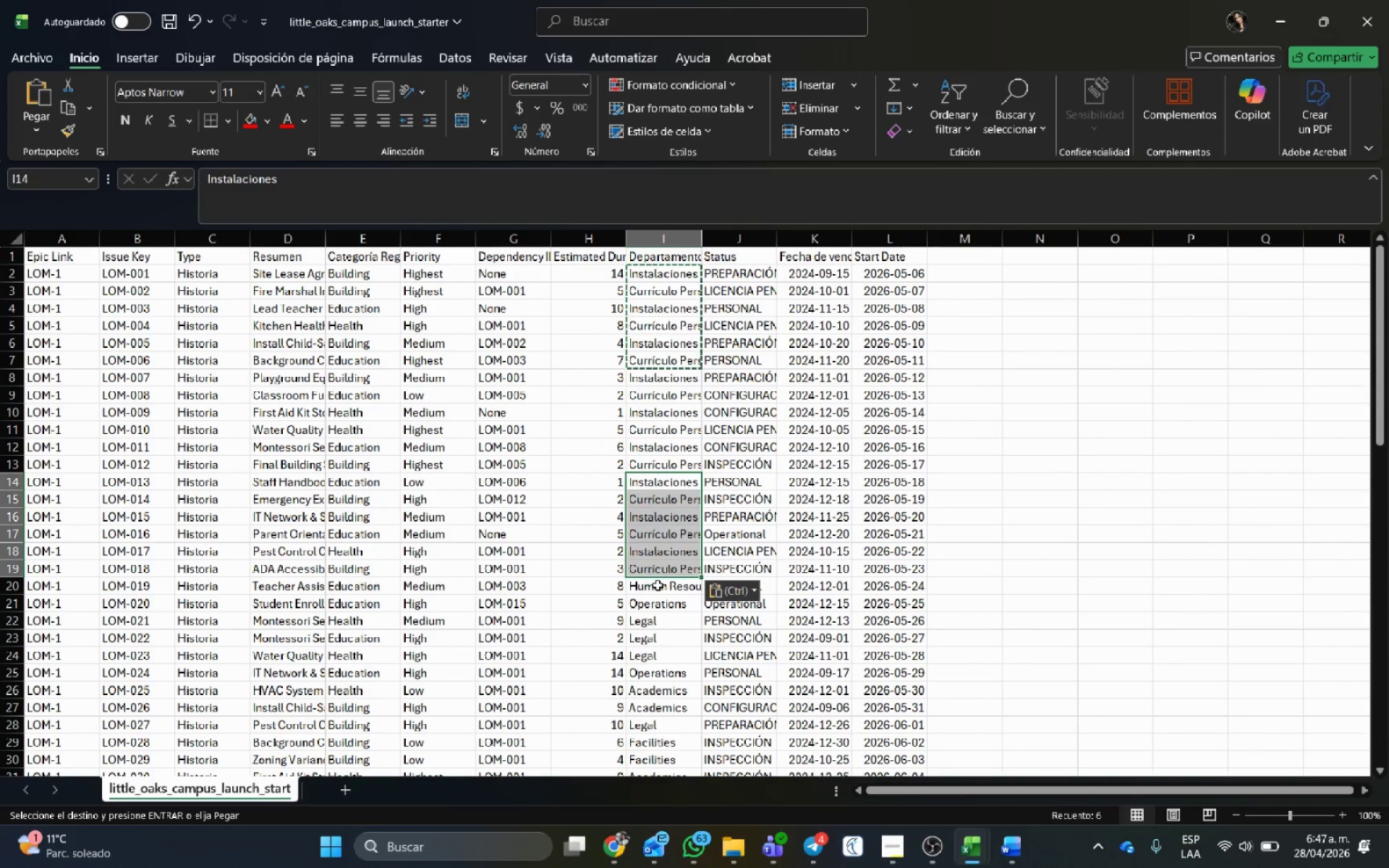 
key(Control+V)
 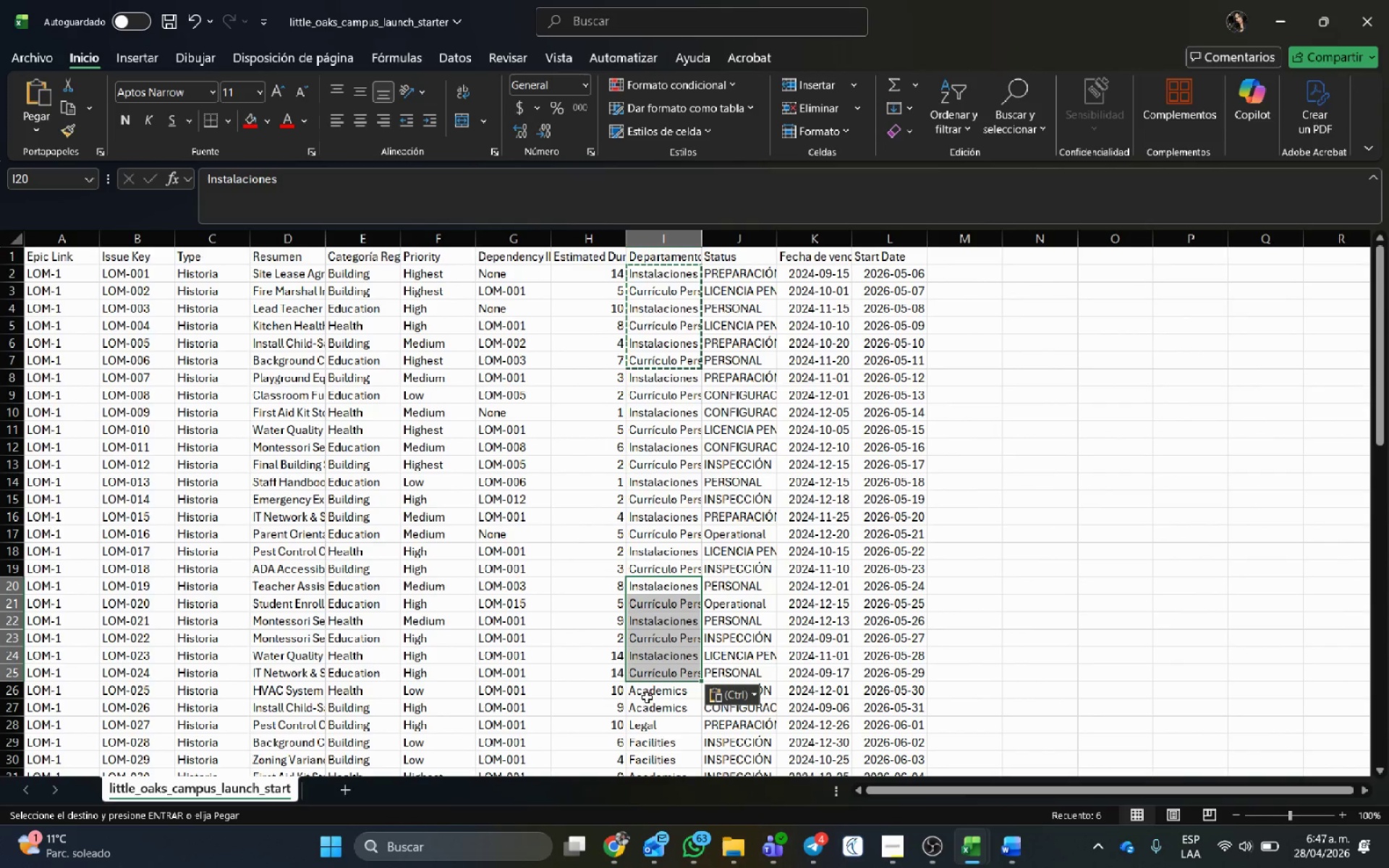 
left_click([649, 694])
 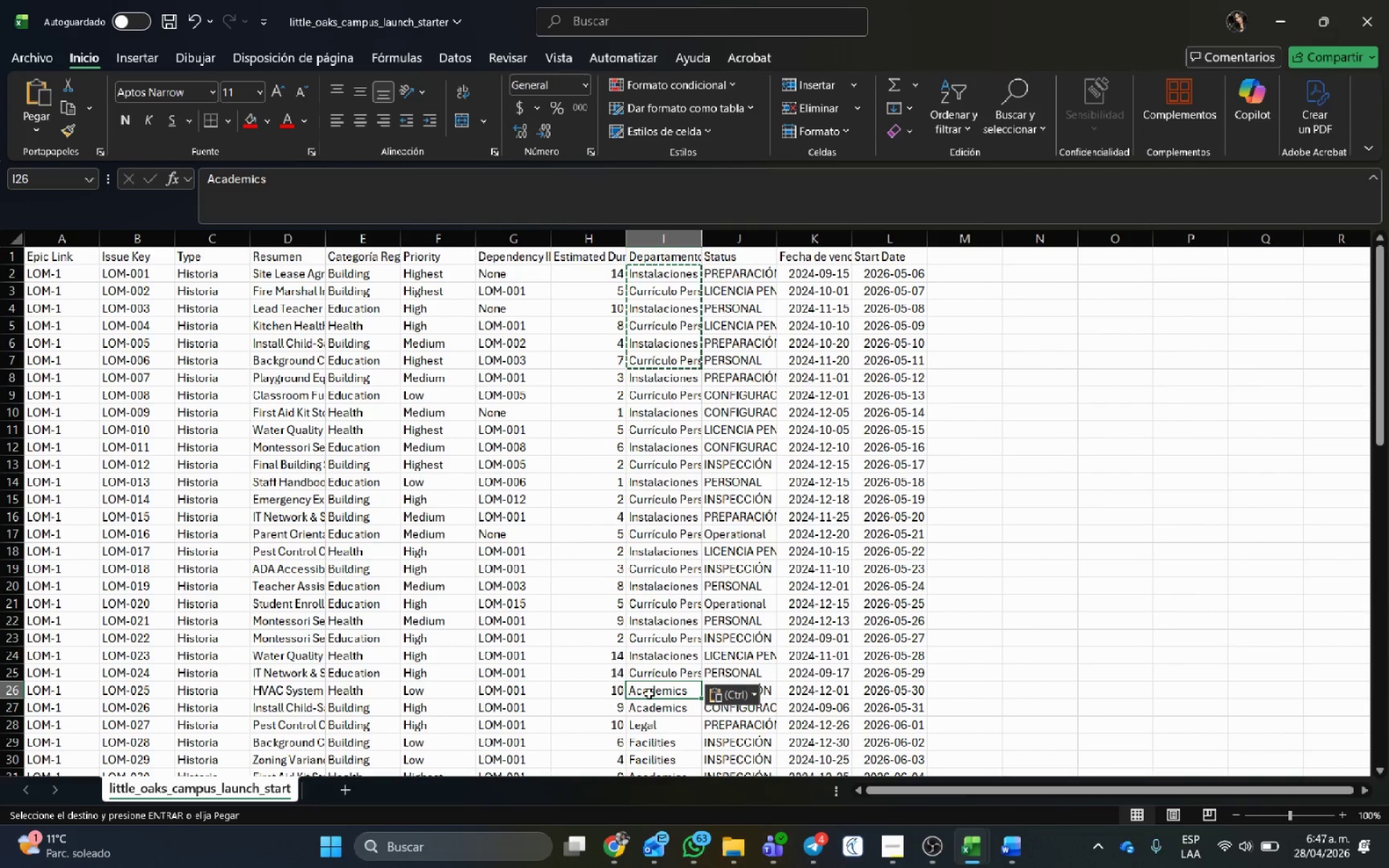 
key(Control+V)
 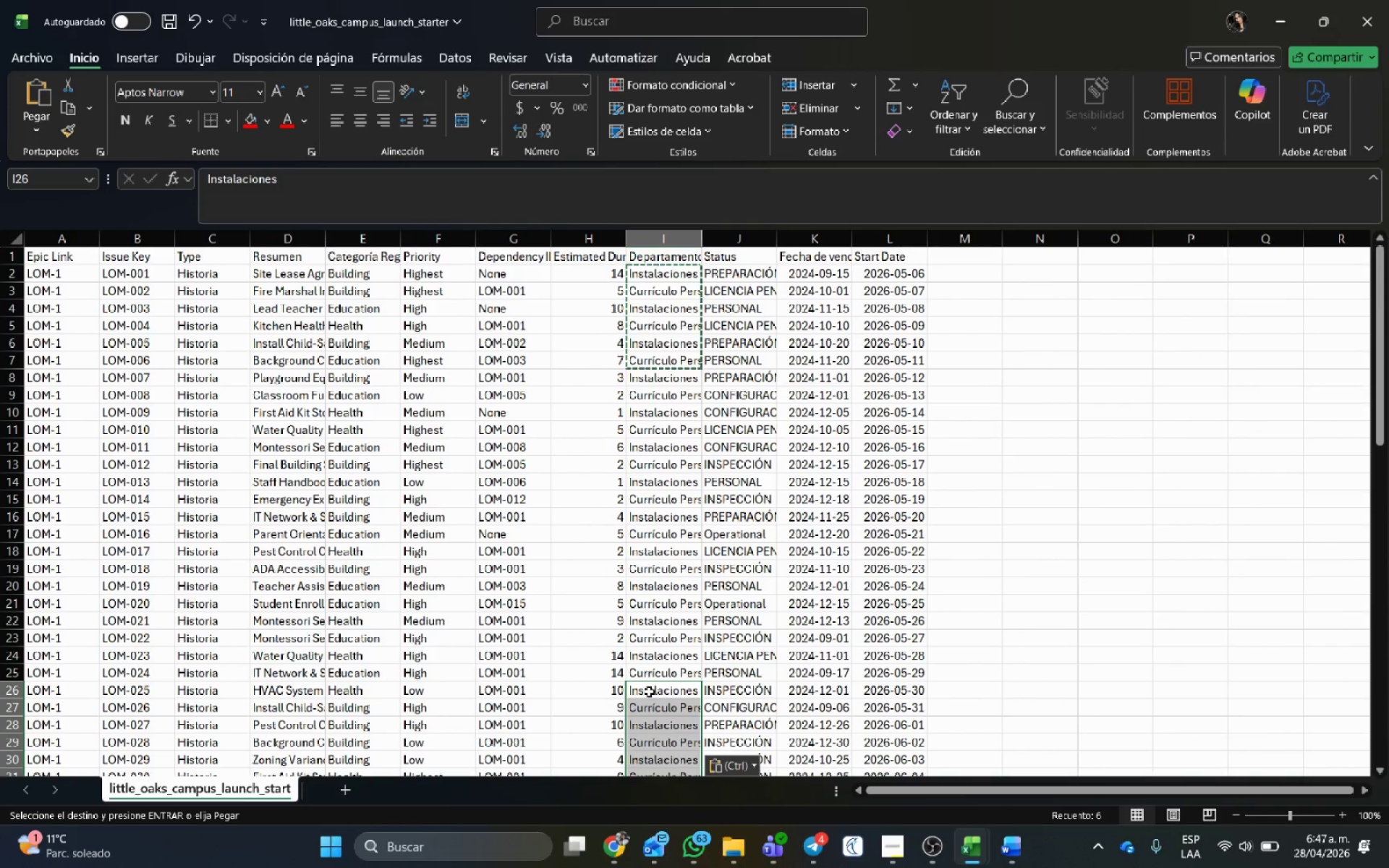 
scroll: coordinate [649, 690], scroll_direction: down, amount: 3.0
 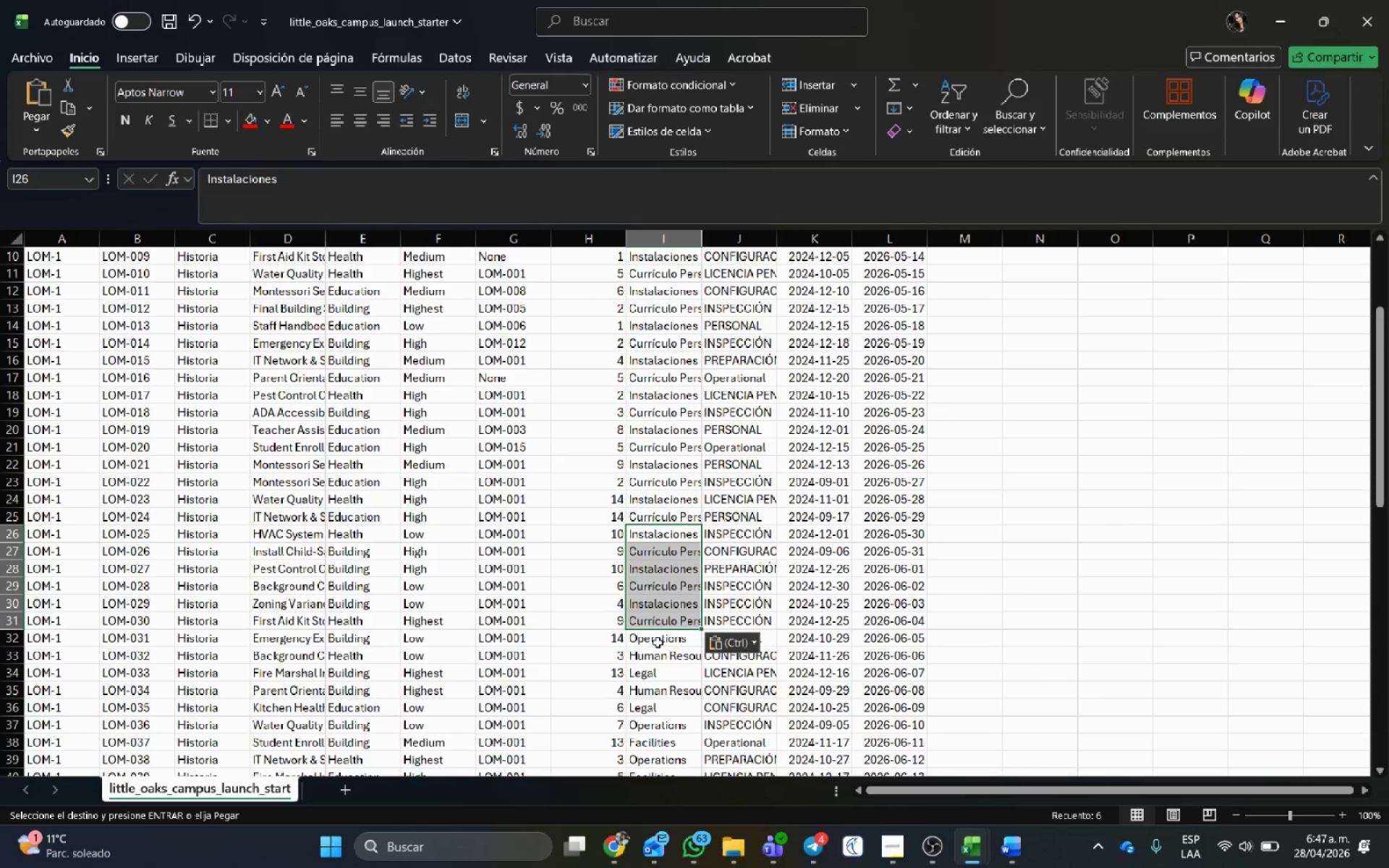 
left_click([658, 642])
 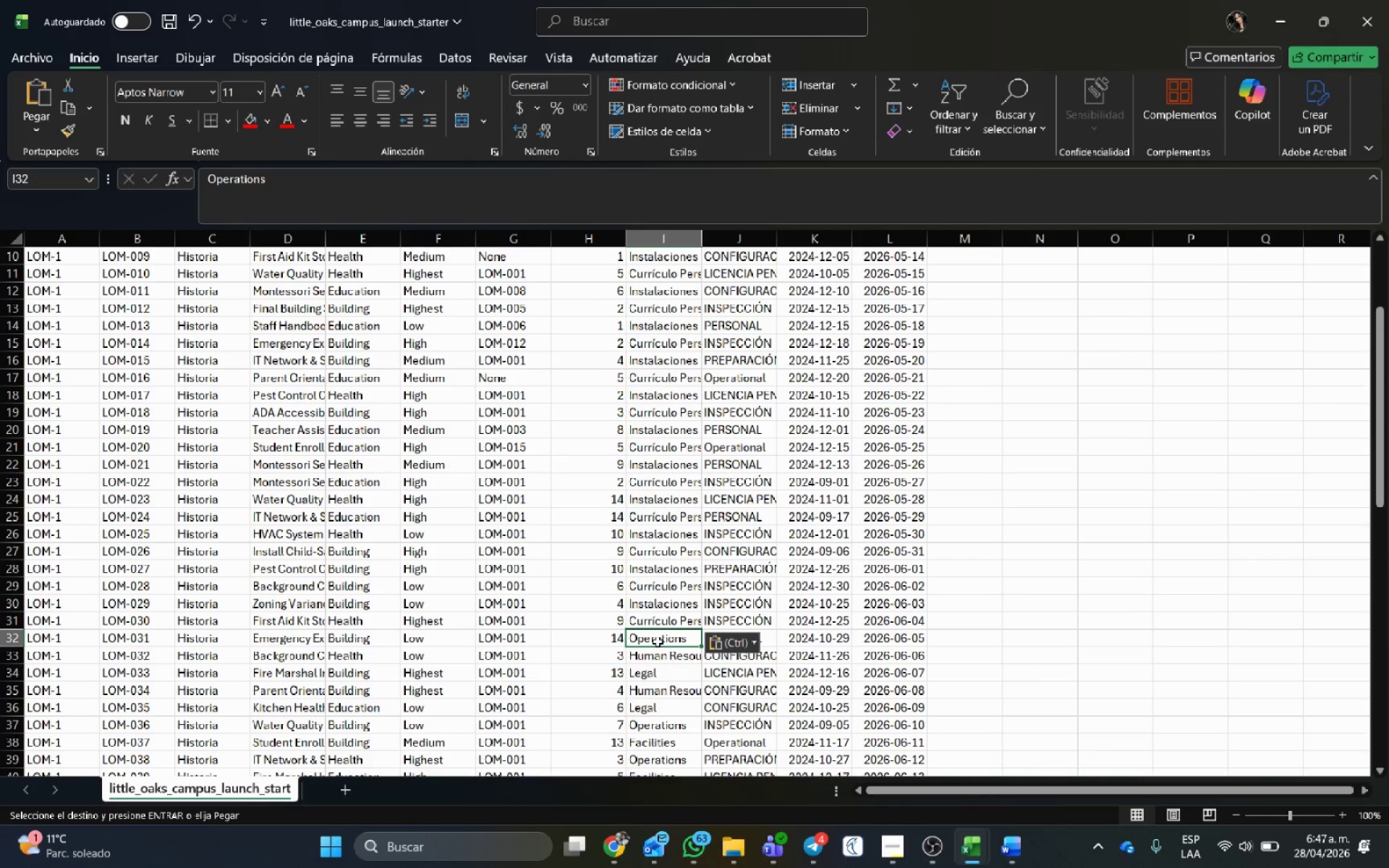 
key(Control+V)
 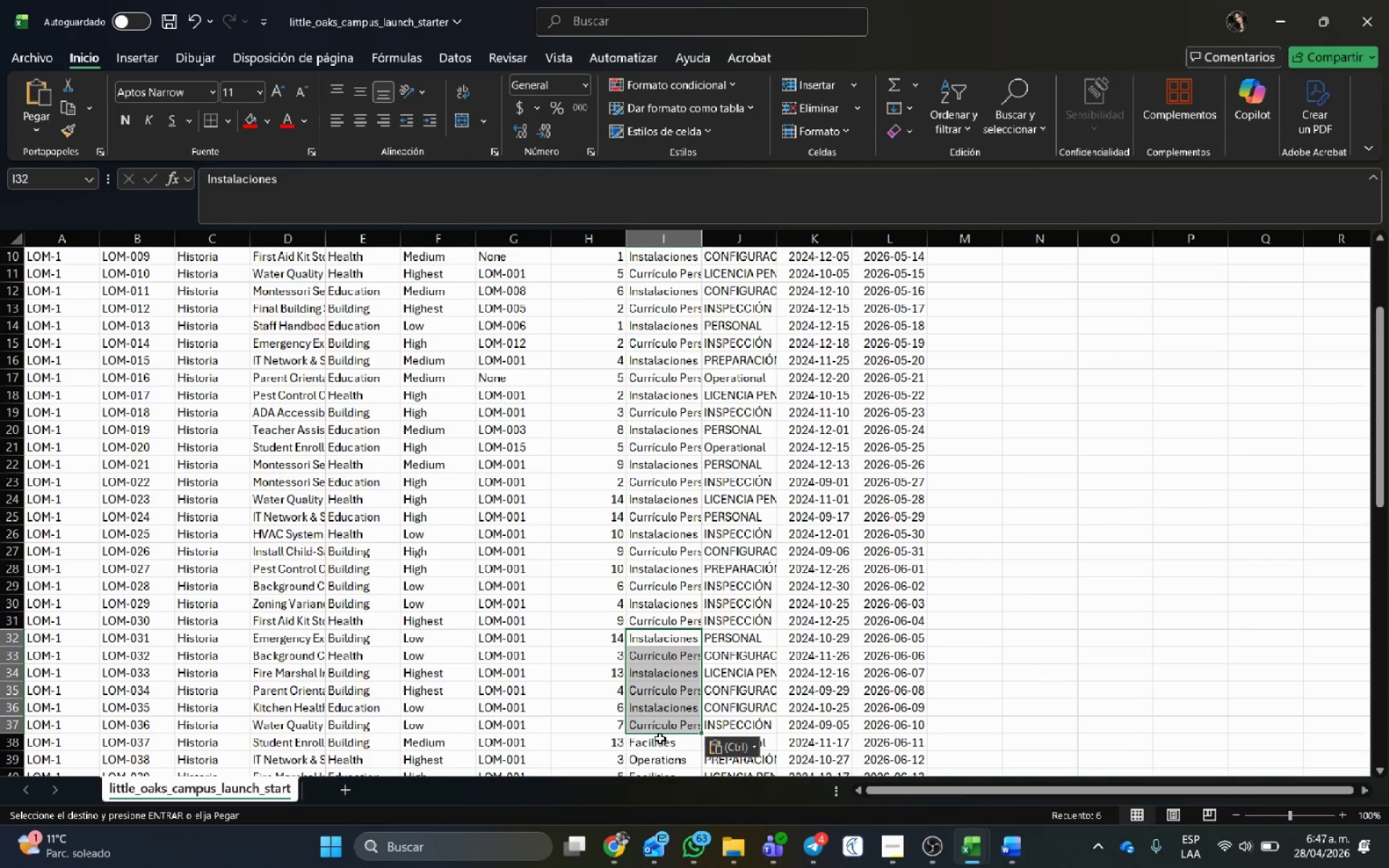 
left_click([660, 739])
 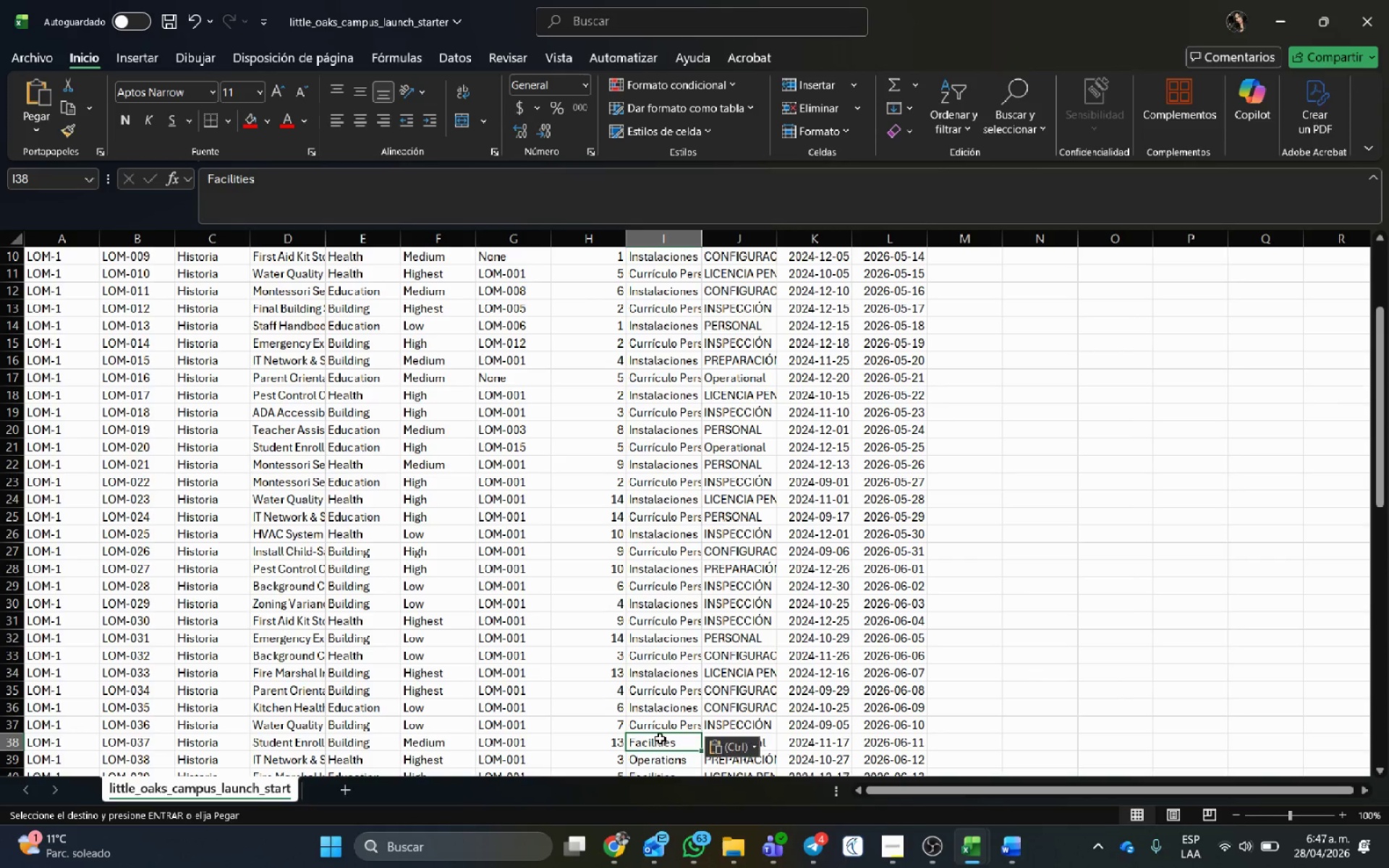 
key(Control+V)
 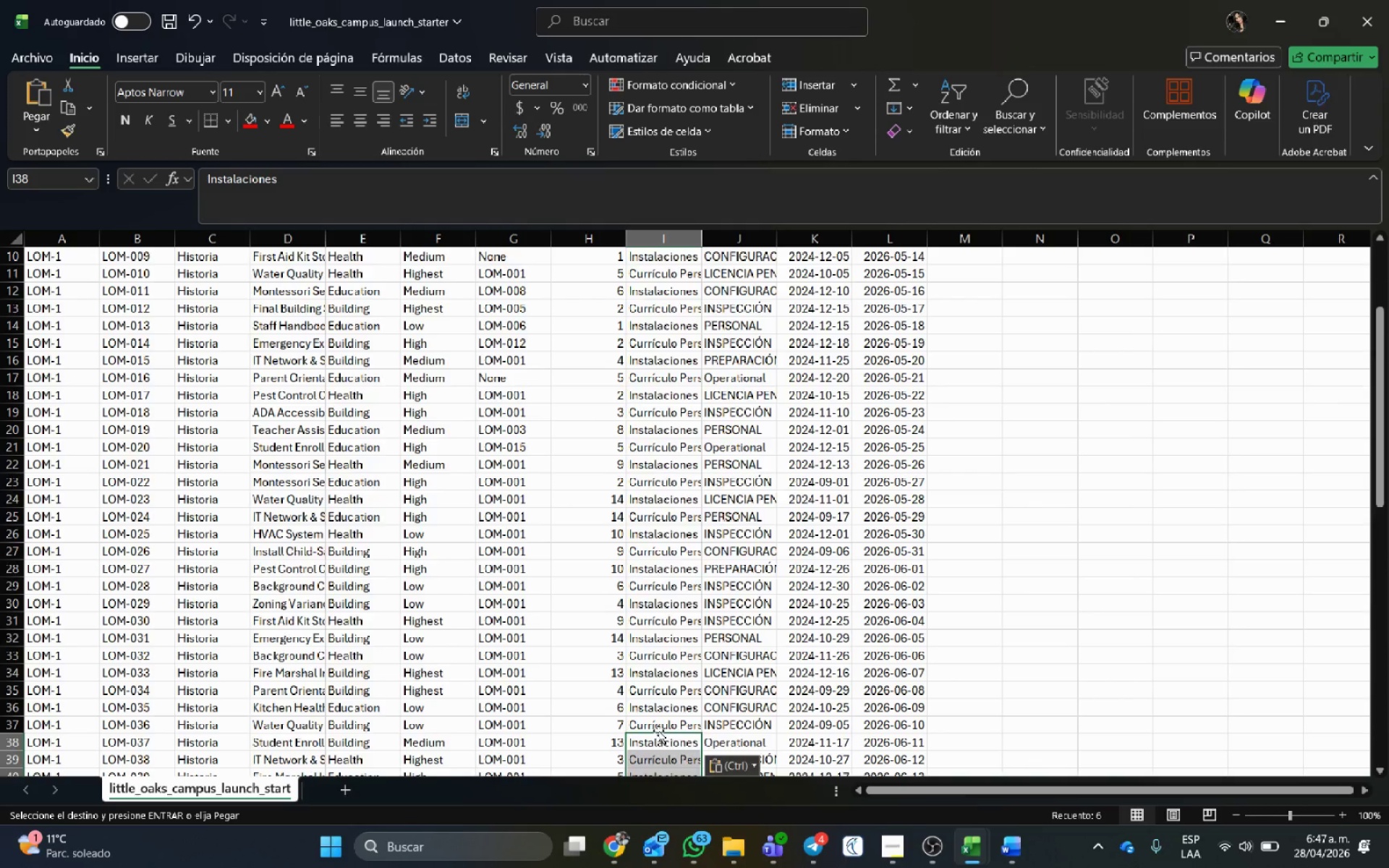 
scroll: coordinate [658, 729], scroll_direction: down, amount: 4.0
 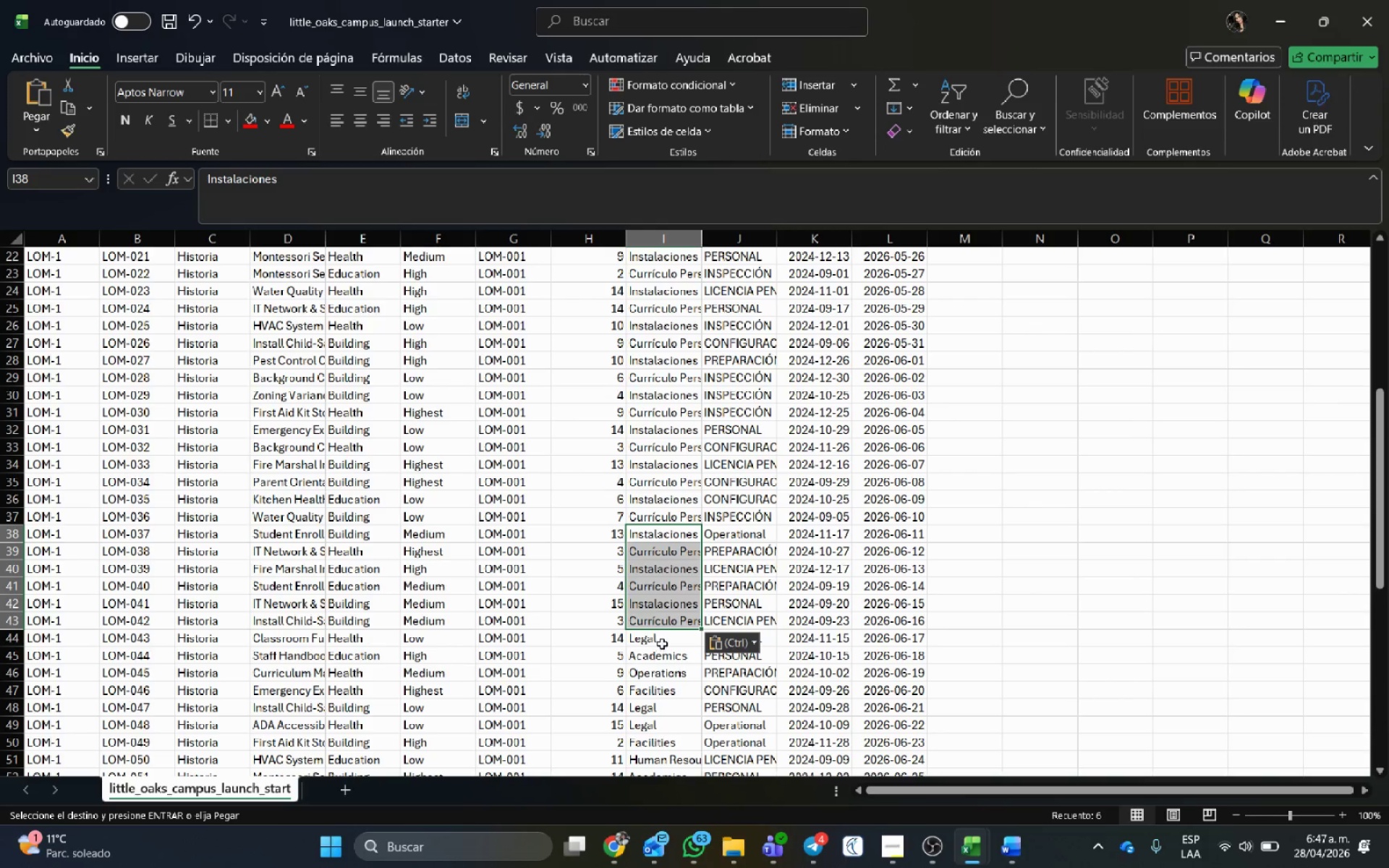 
left_click([662, 644])
 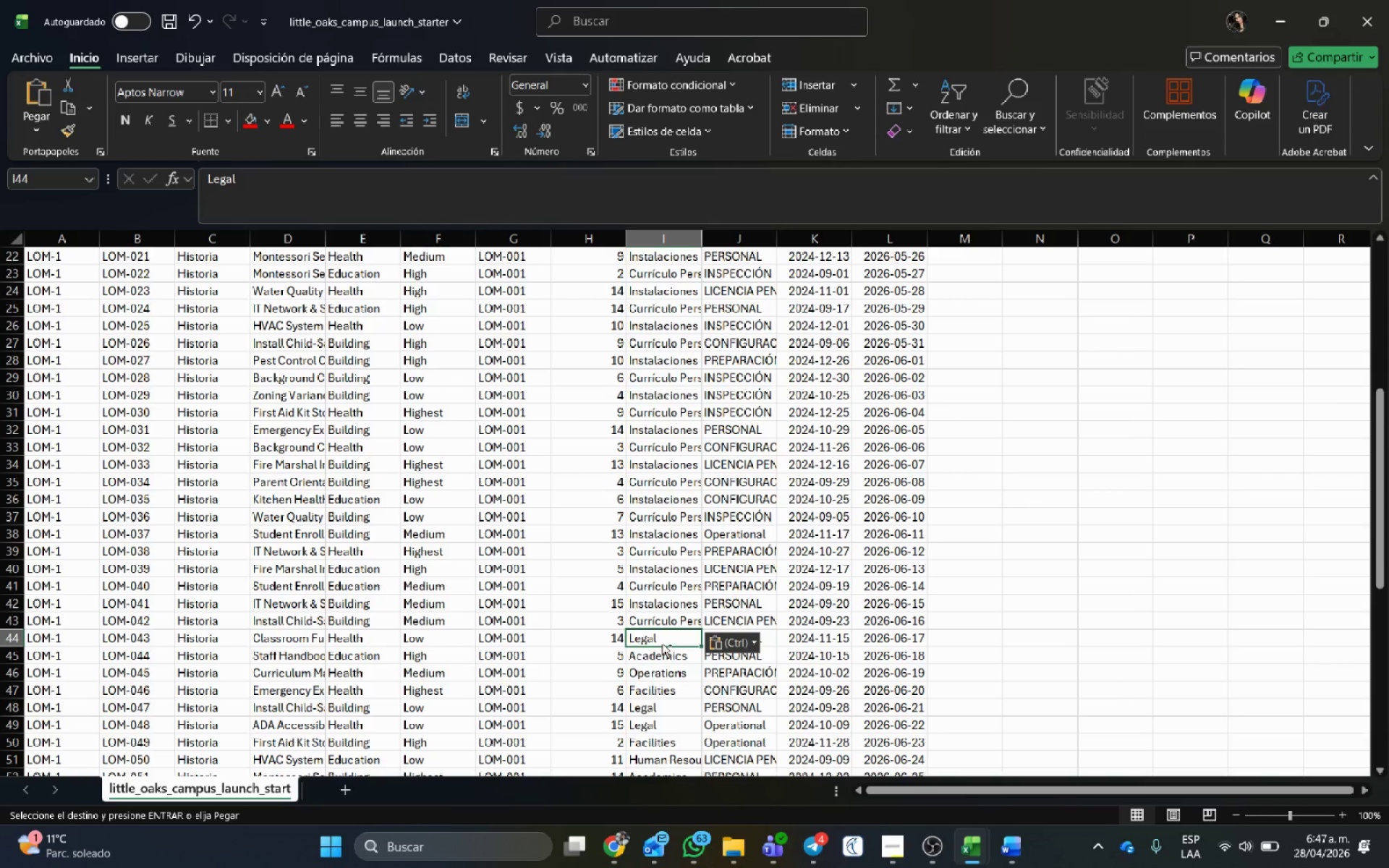 
key(Control+V)
 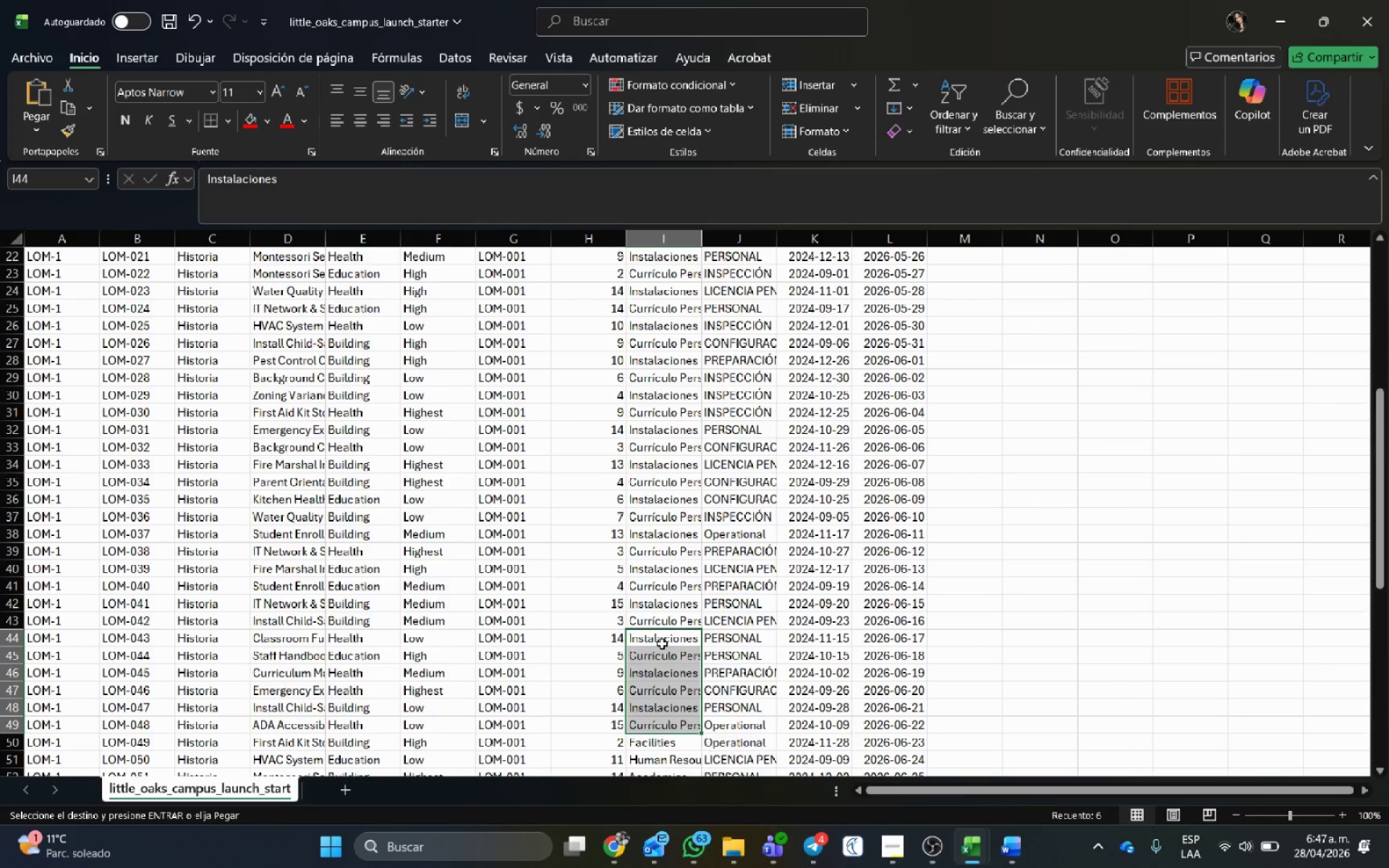 
scroll: coordinate [662, 644], scroll_direction: down, amount: 4.0
 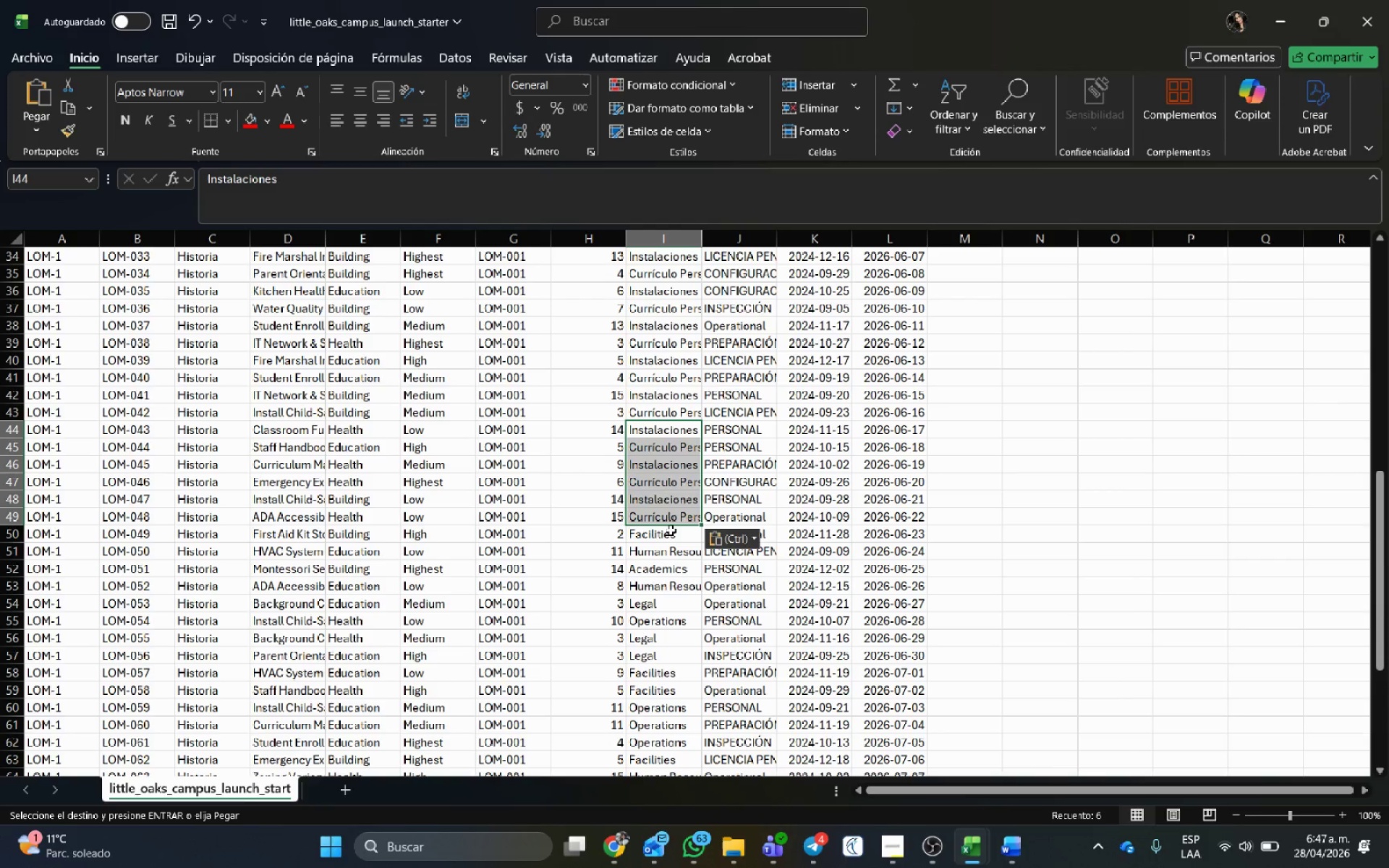 
left_click([671, 534])
 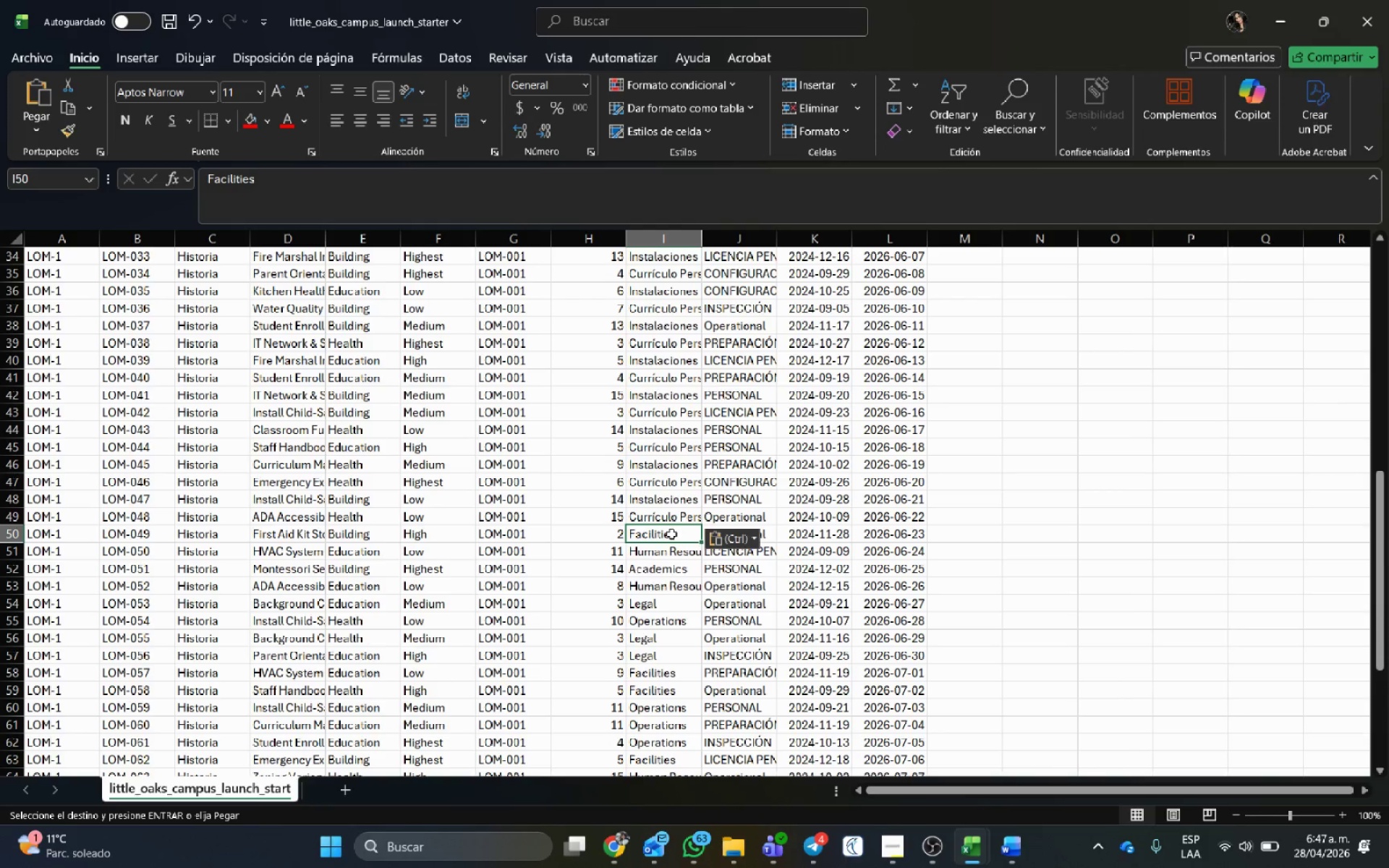 
key(Control+V)
 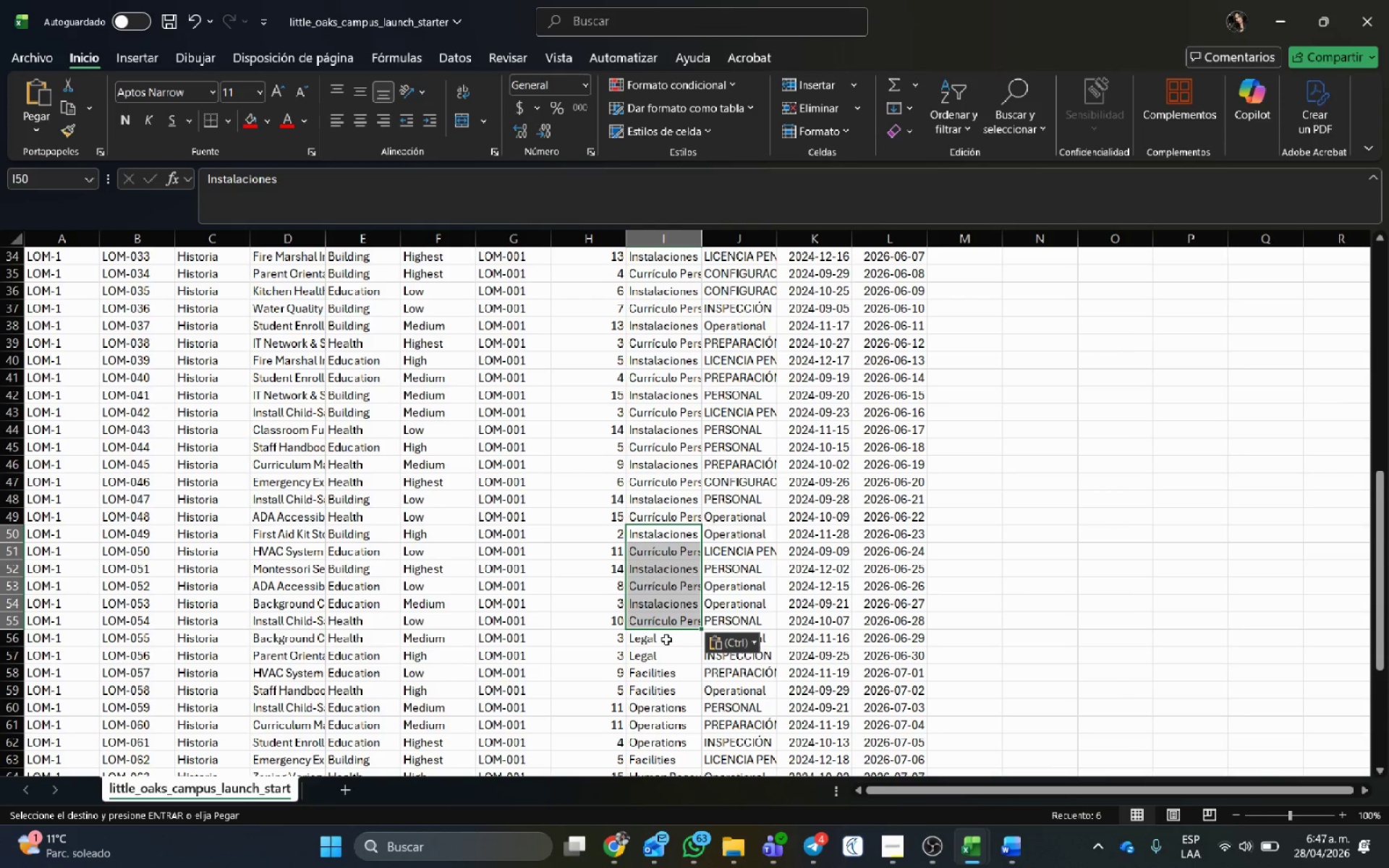 
left_click([666, 639])
 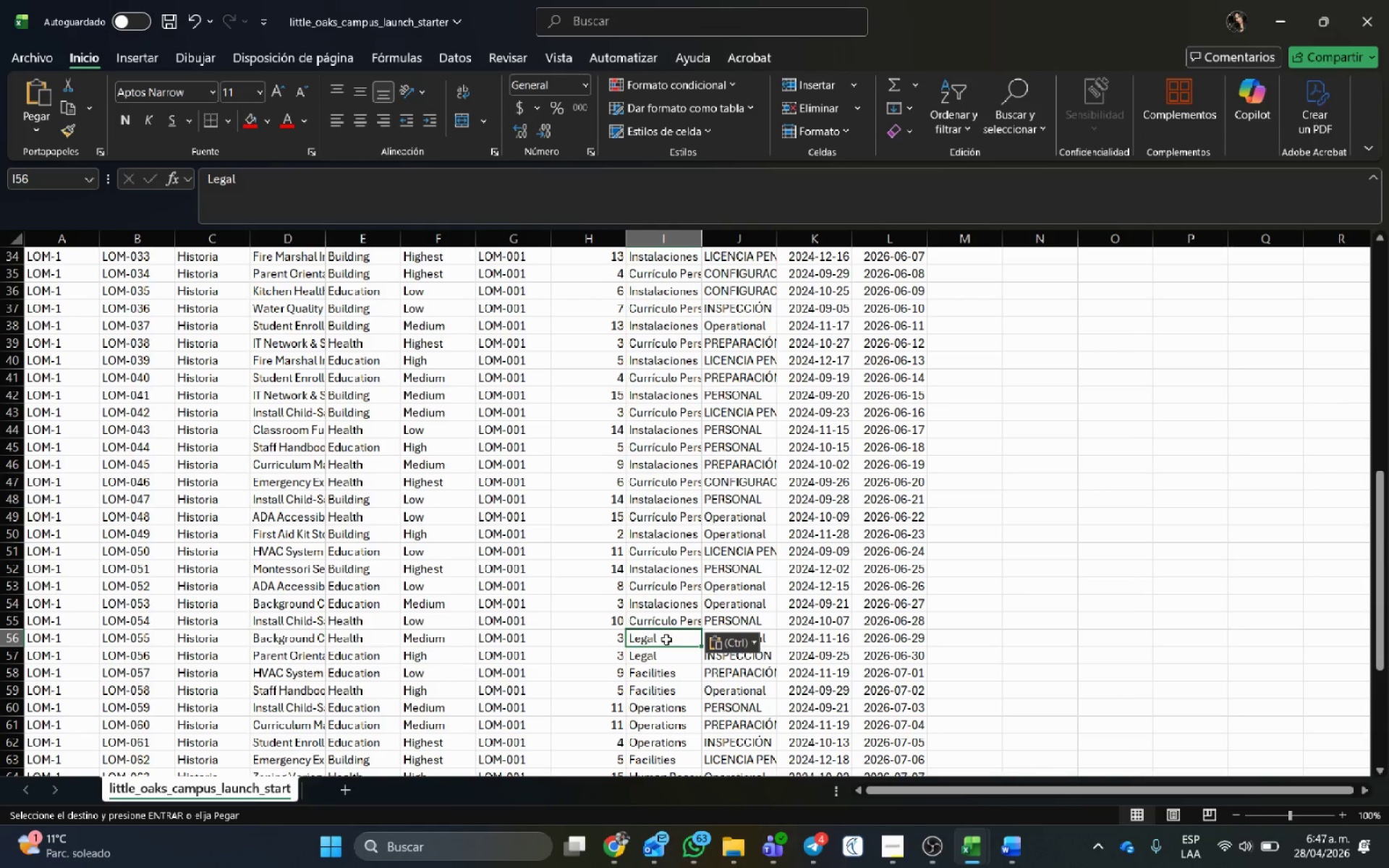 
key(Control+V)
 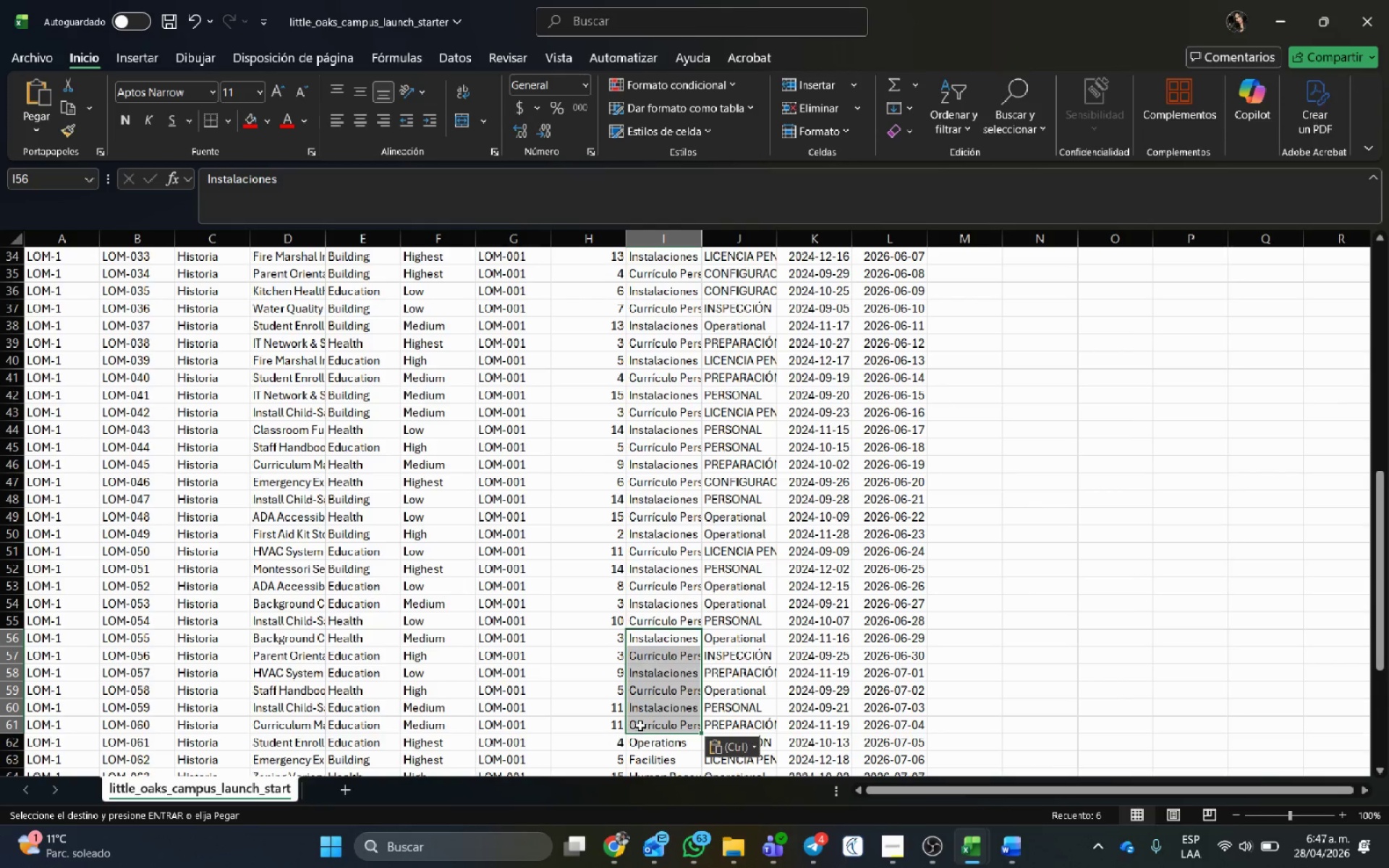 
scroll: coordinate [640, 726], scroll_direction: down, amount: 2.0
 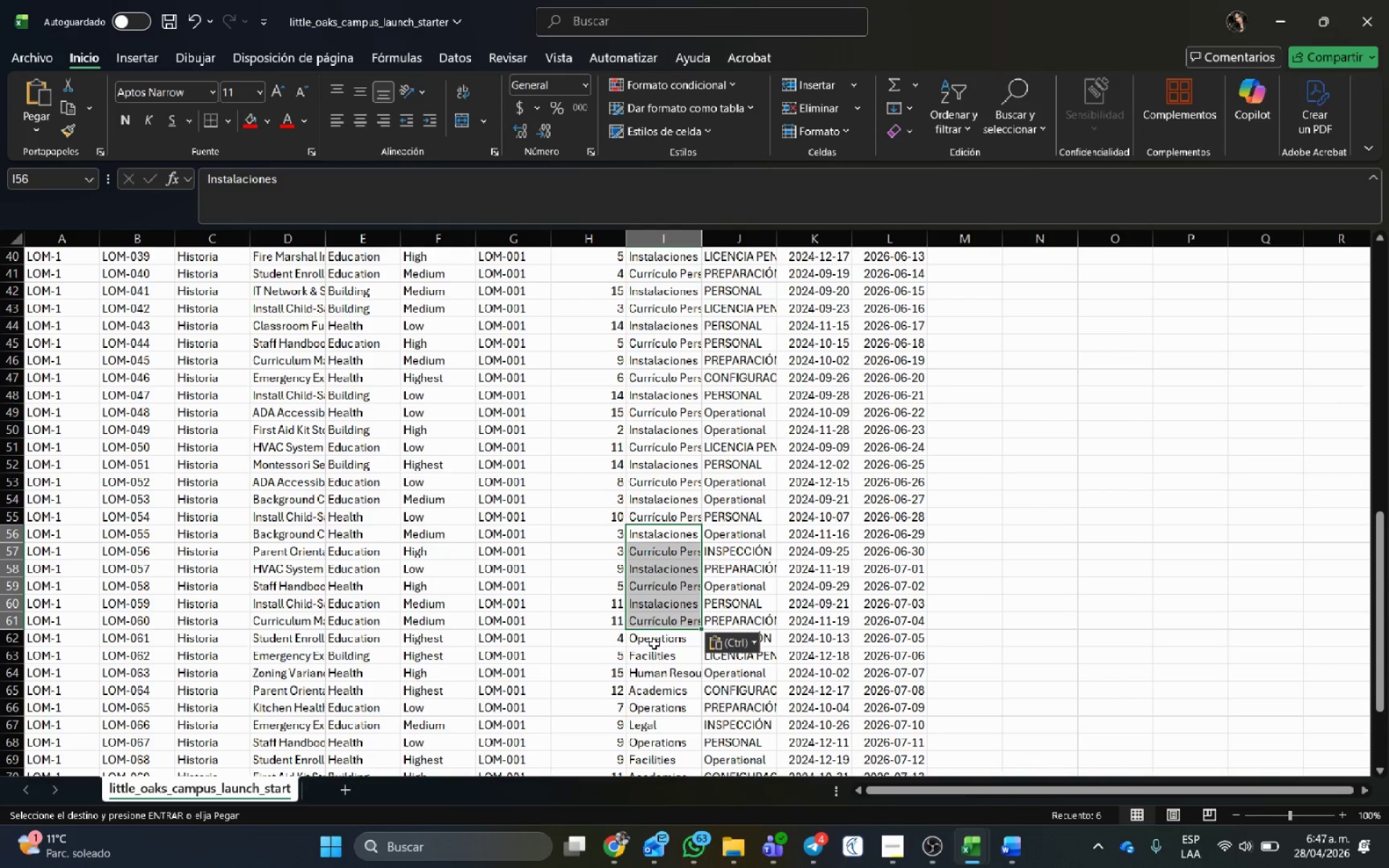 
left_click([654, 644])
 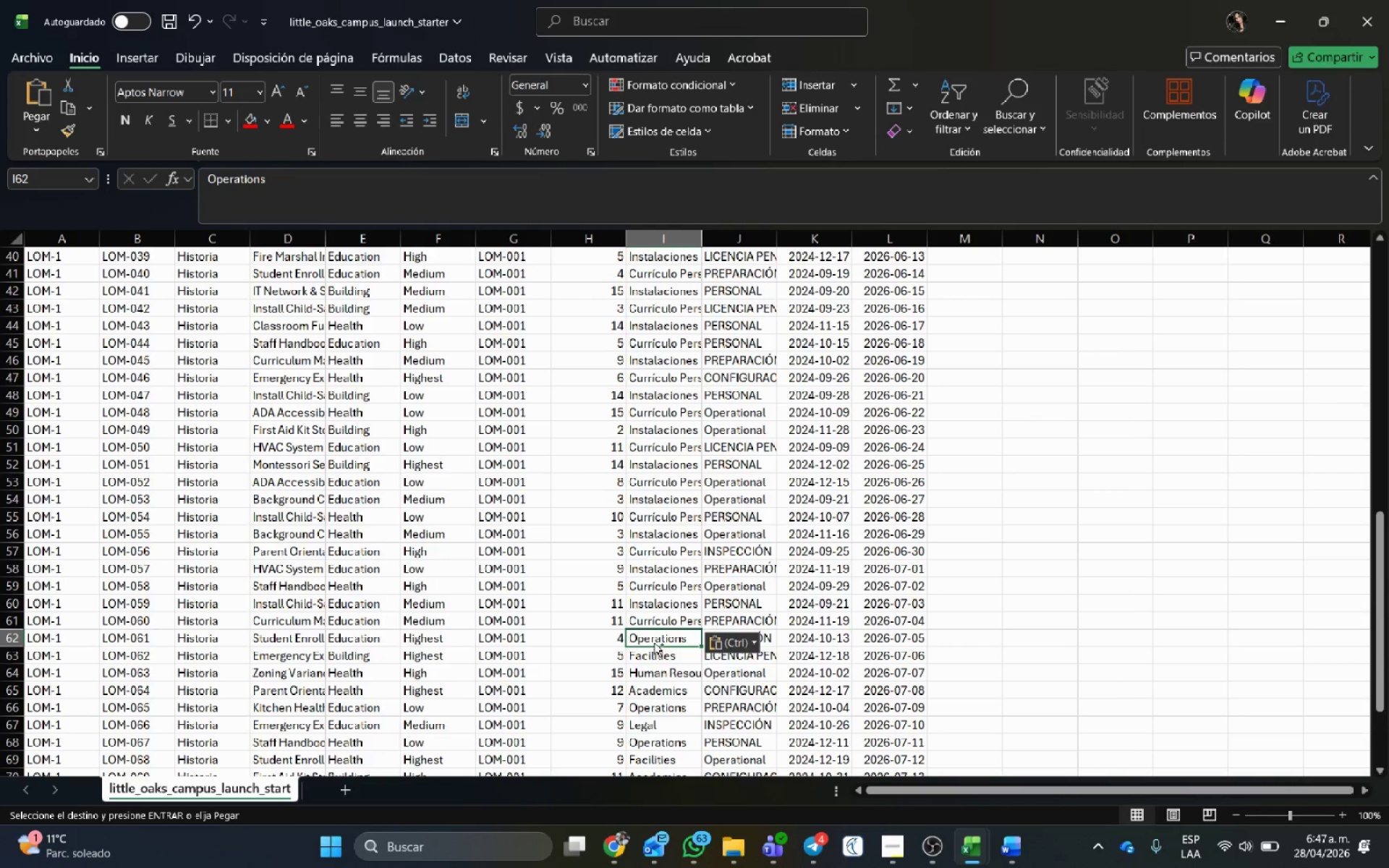 
key(Control+ControlLeft)
 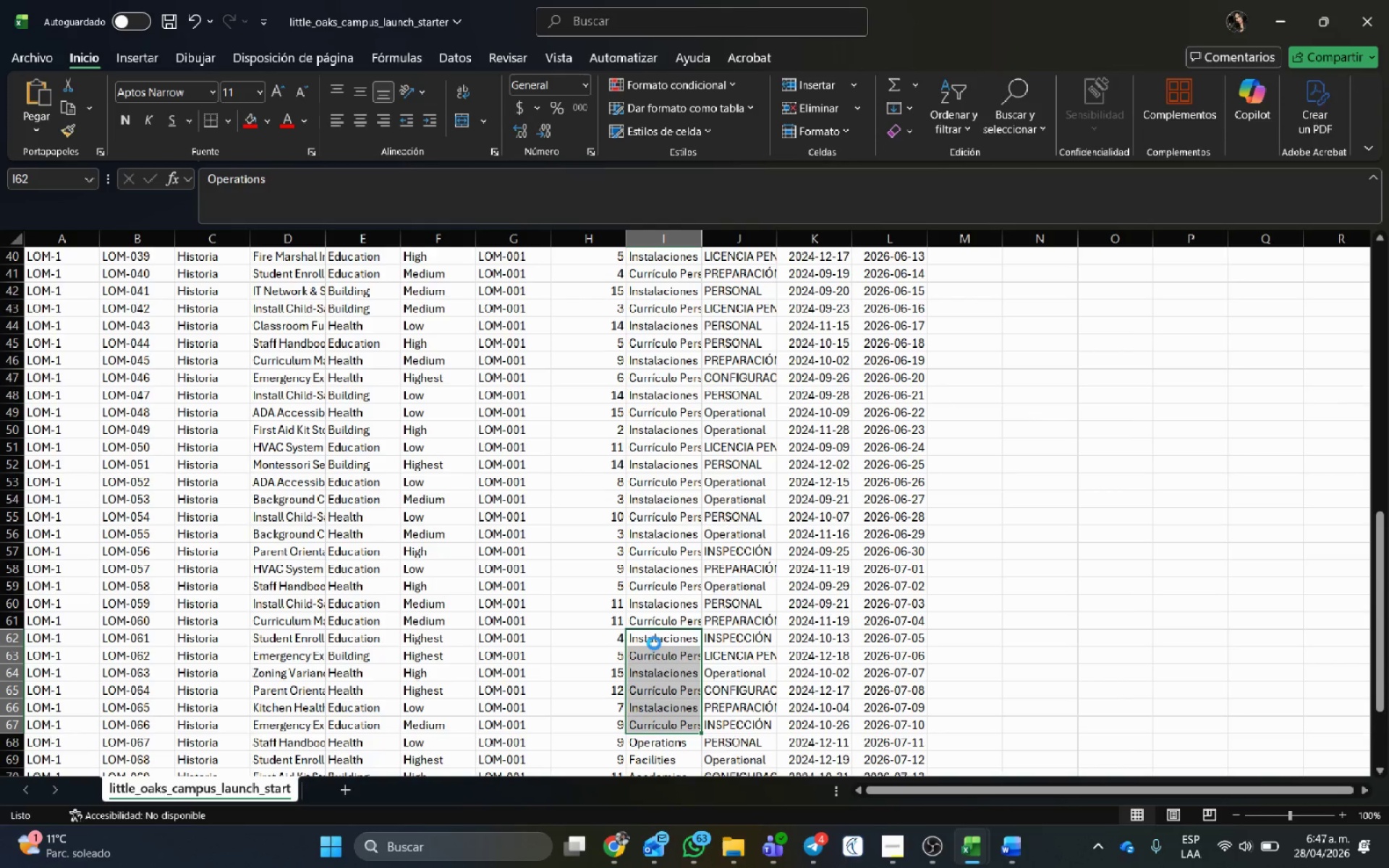 
key(Control+V)
 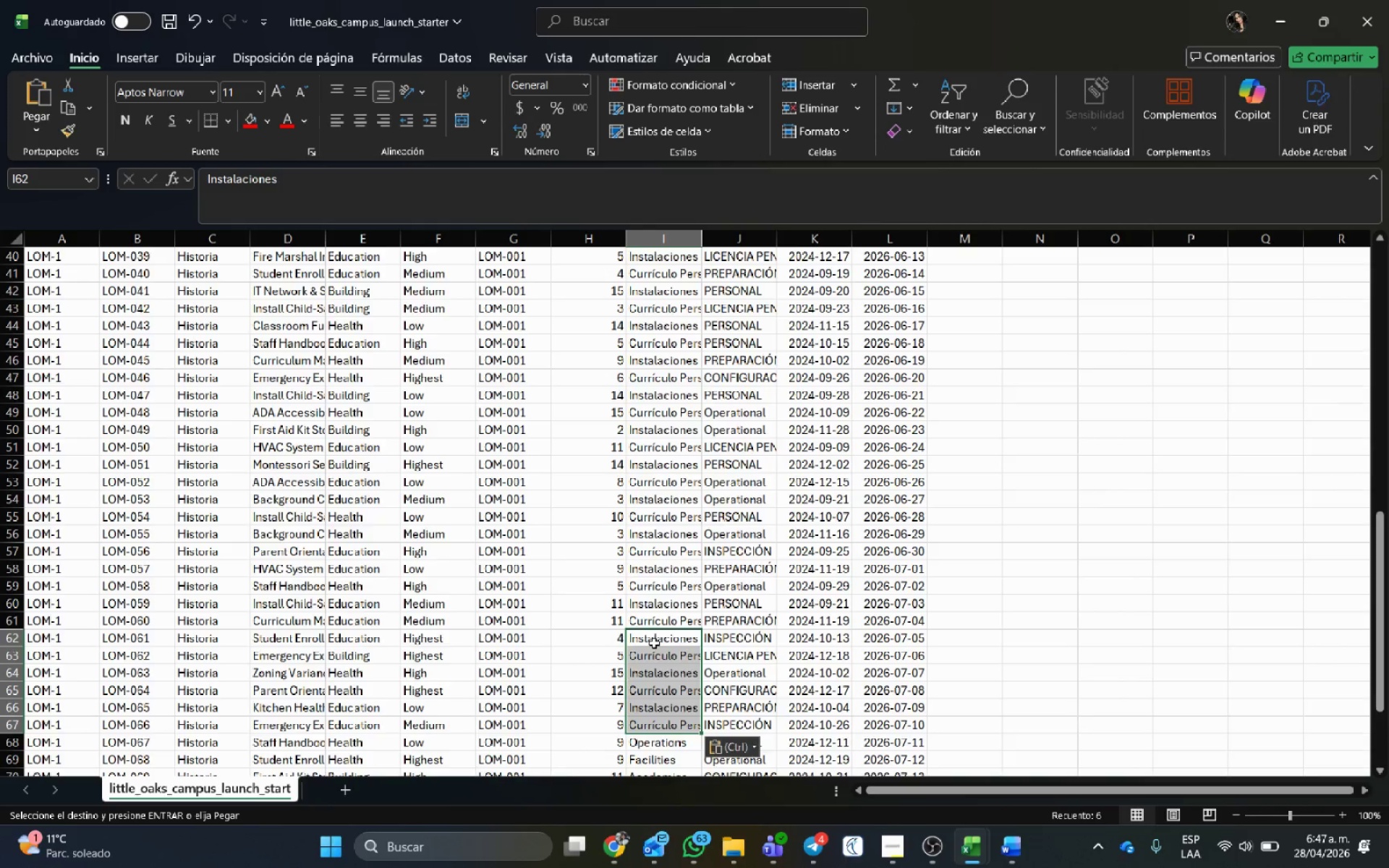 
scroll: coordinate [654, 643], scroll_direction: down, amount: 3.0
 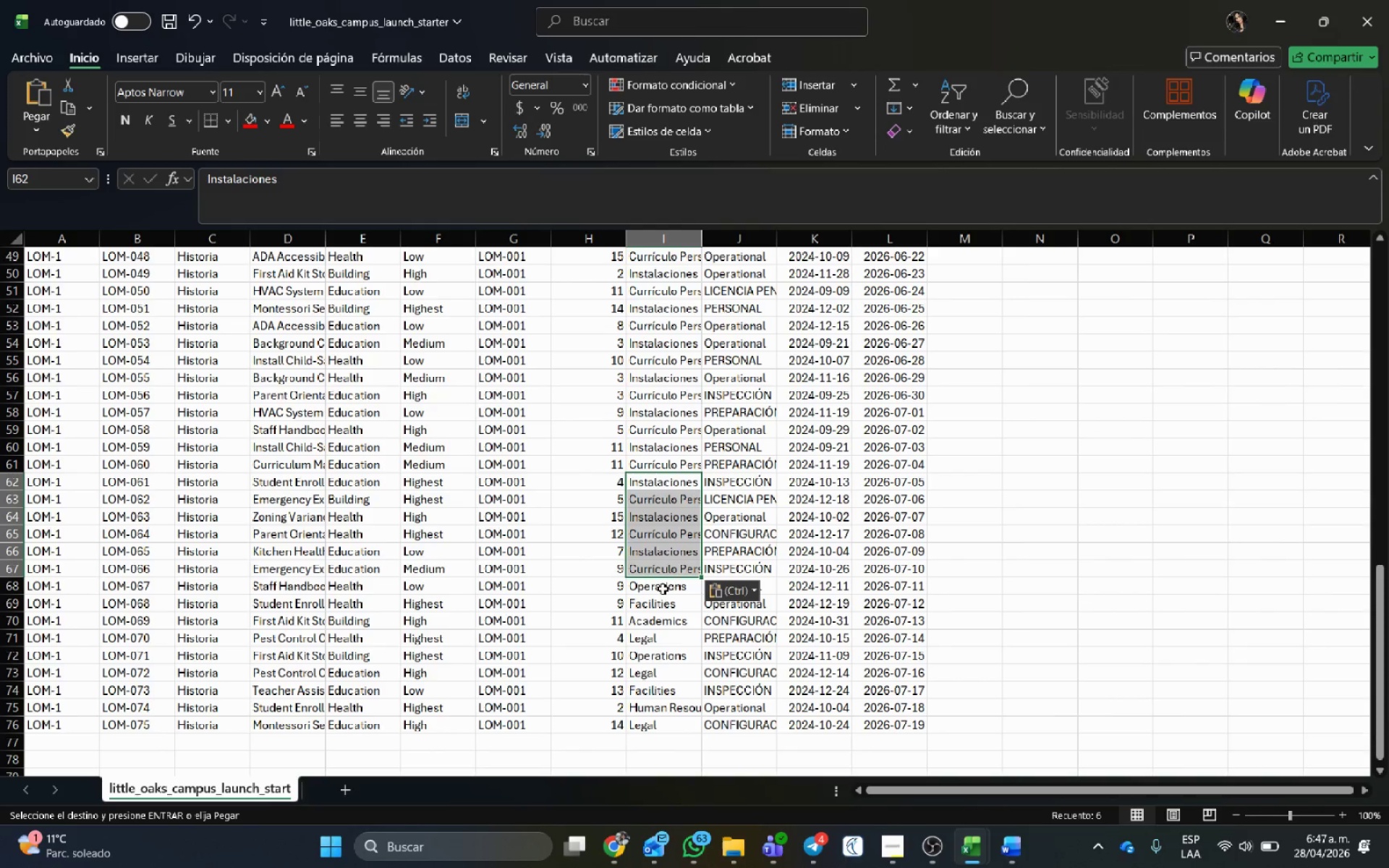 
left_click([663, 585])
 